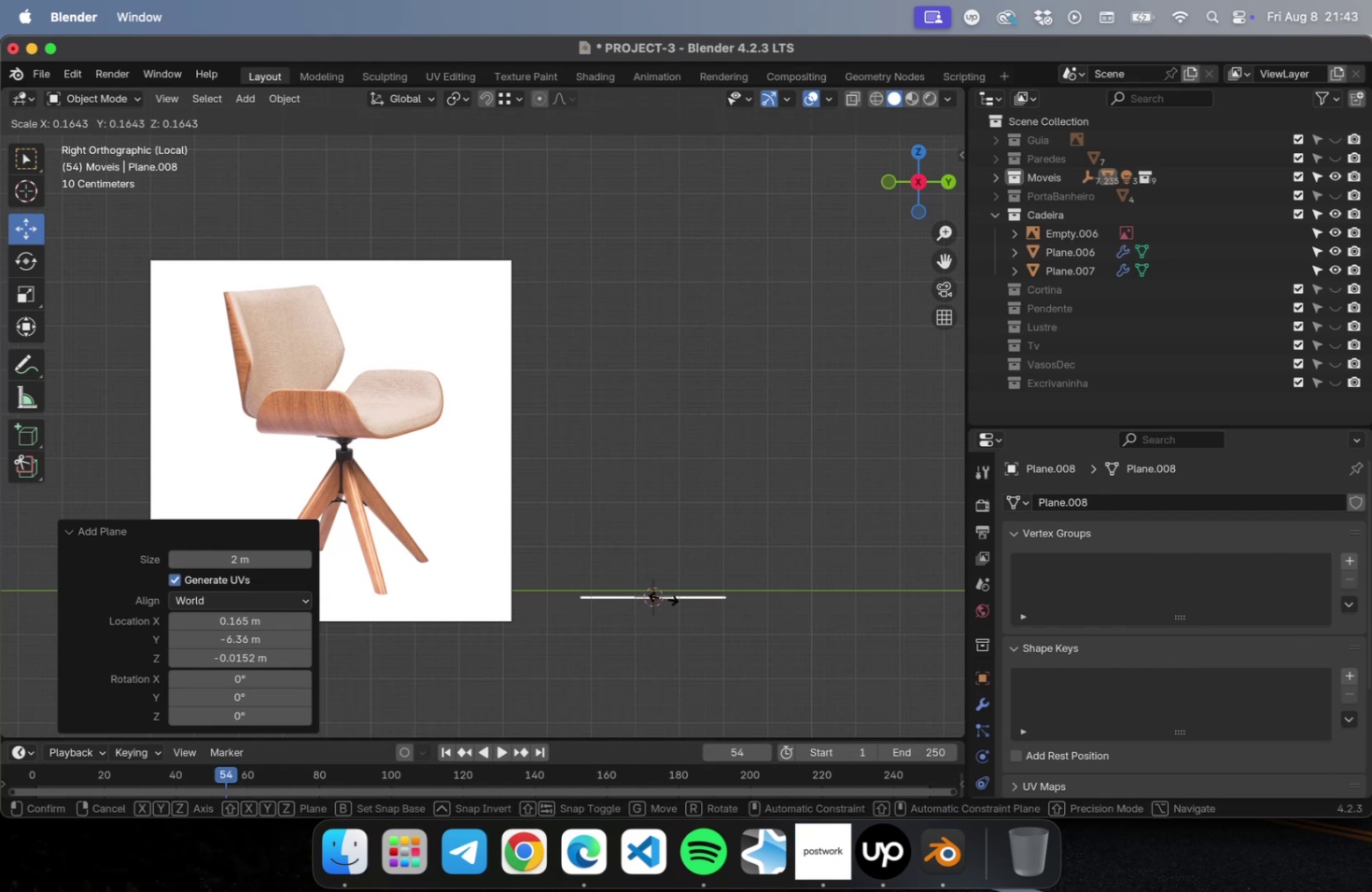 
left_click([664, 597])
 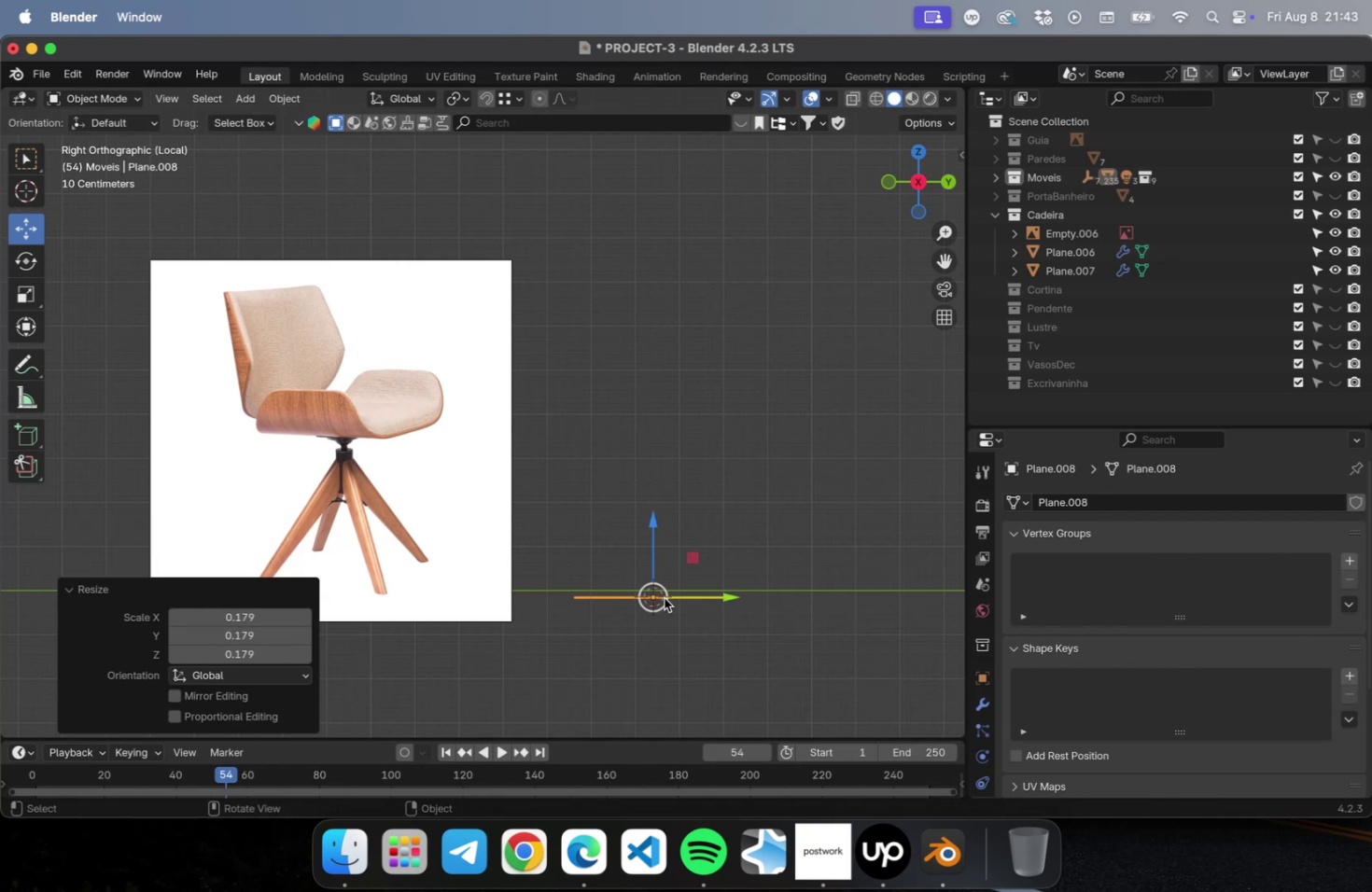 
wait(8.15)
 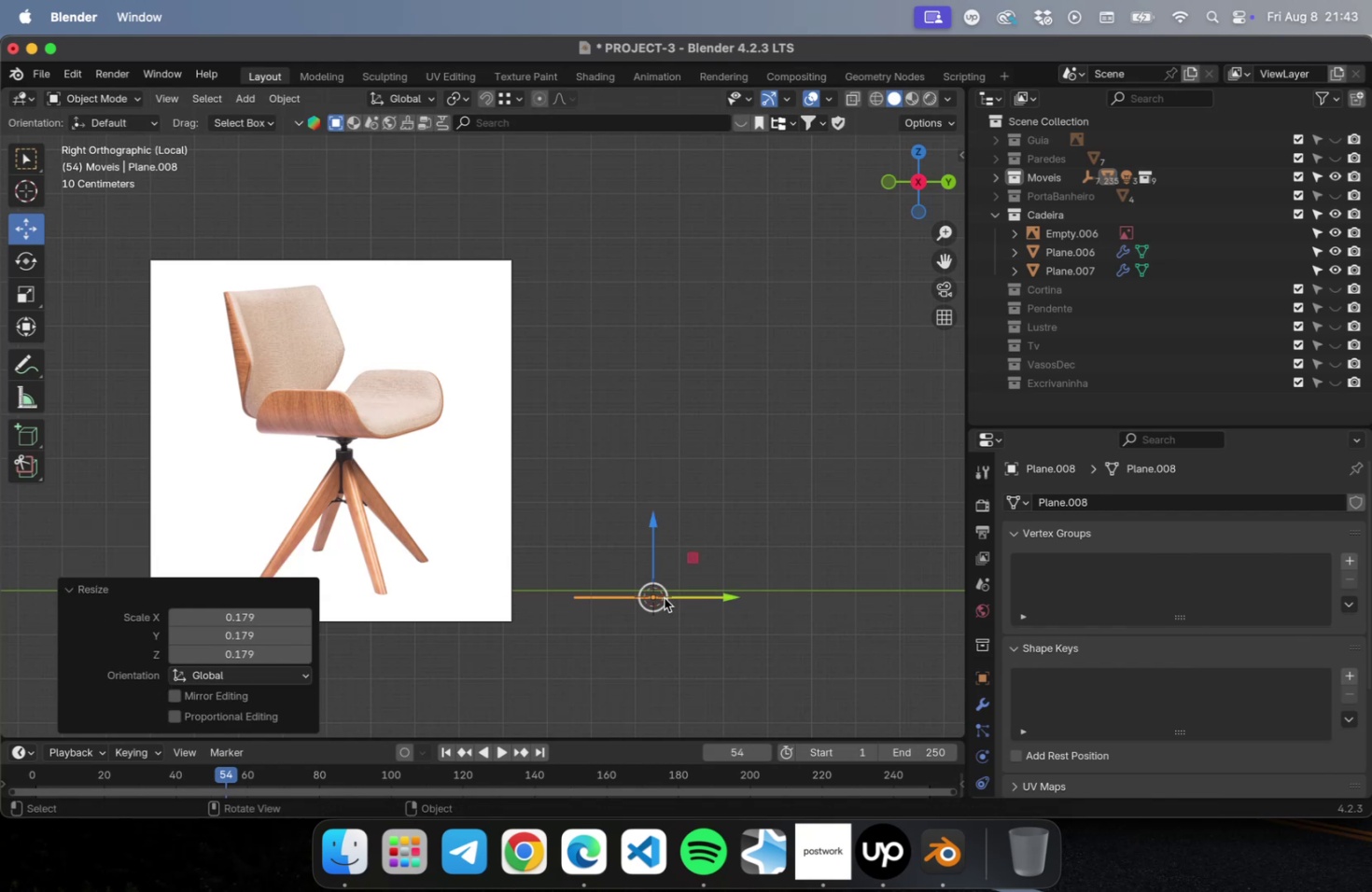 
key(NumLock)
 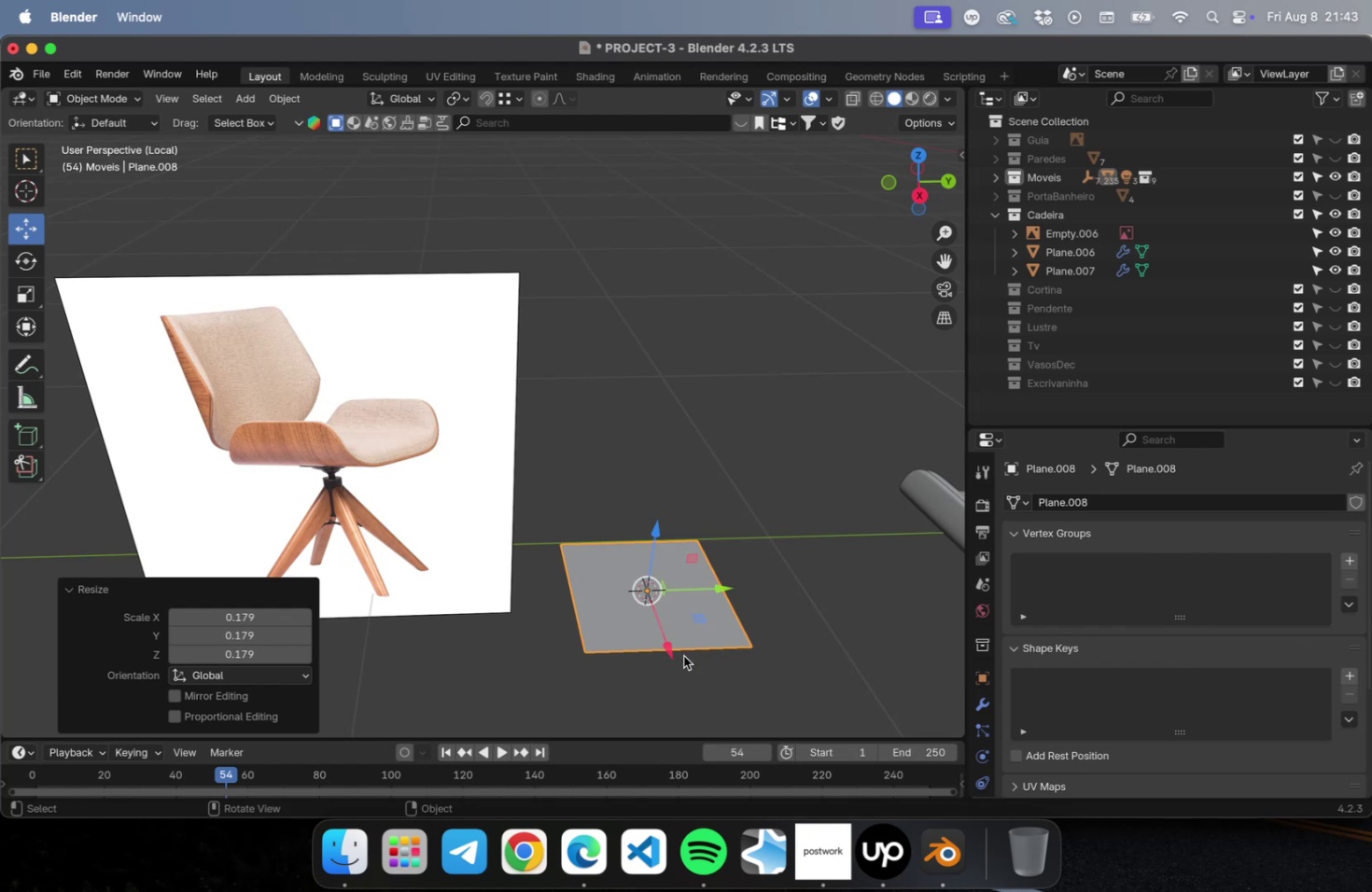 
key(Numpad7)
 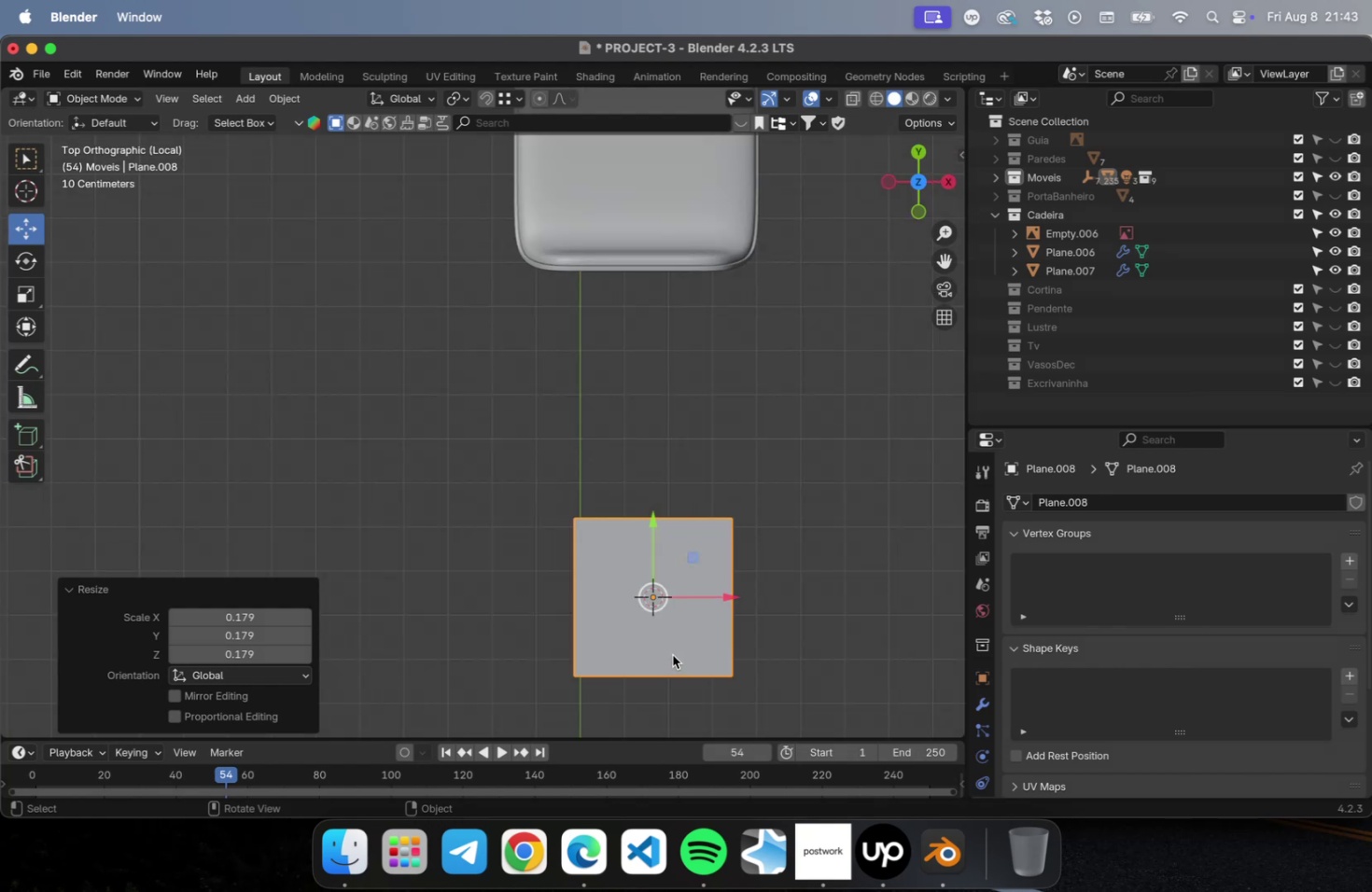 
key(Tab)
 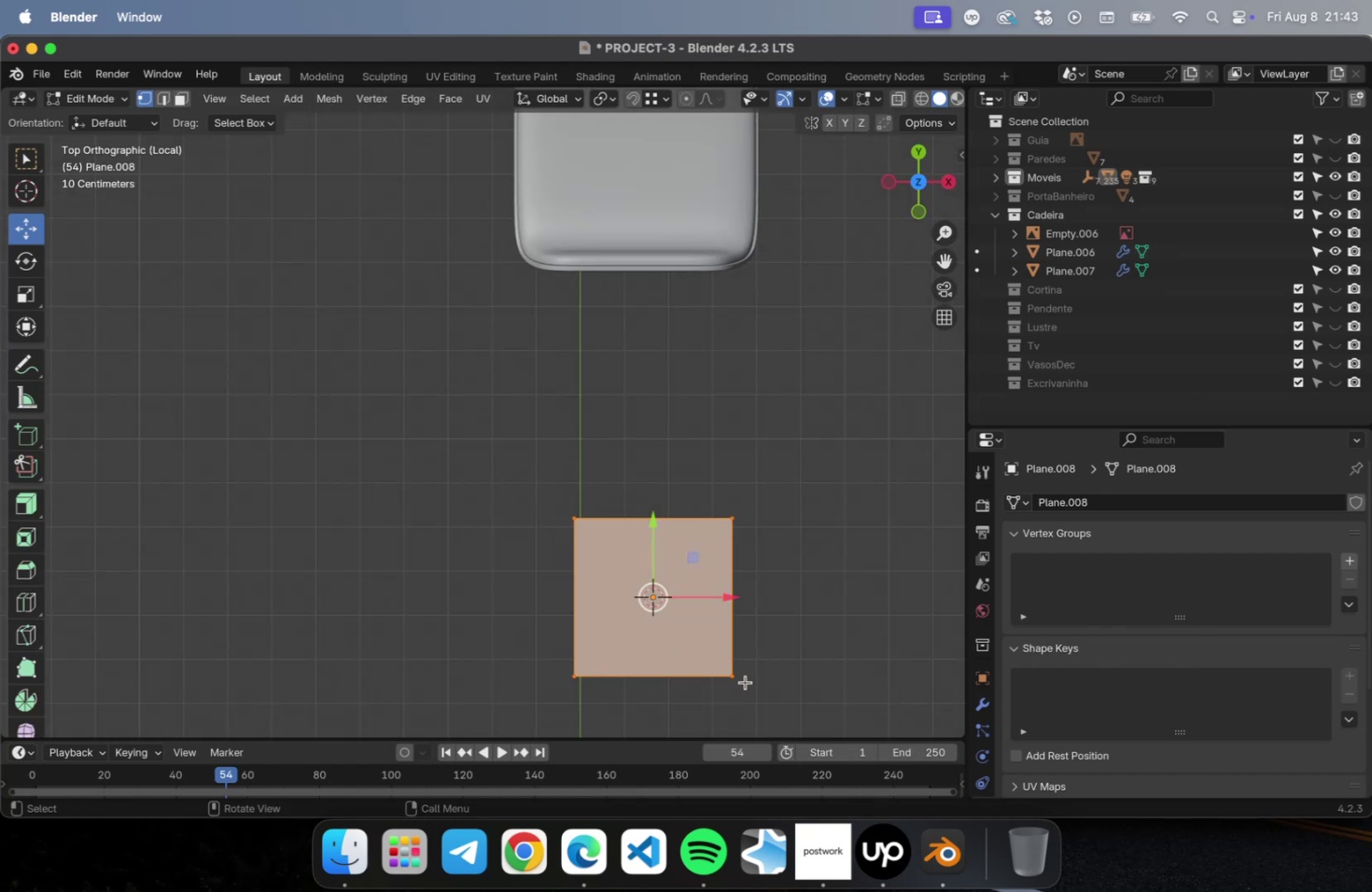 
left_click_drag(start_coordinate=[755, 691], to_coordinate=[694, 442])
 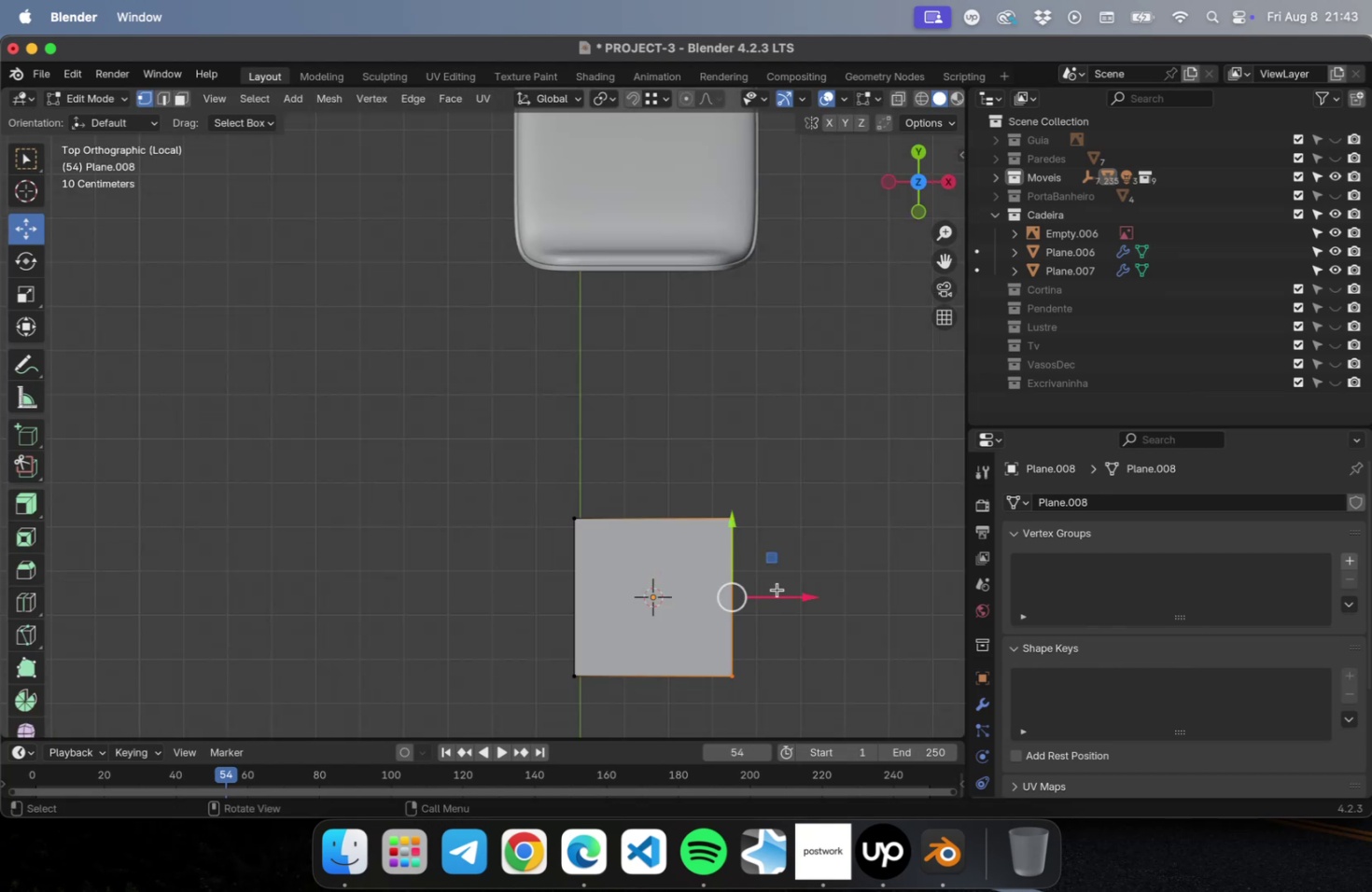 
left_click_drag(start_coordinate=[784, 591], to_coordinate=[873, 590])
 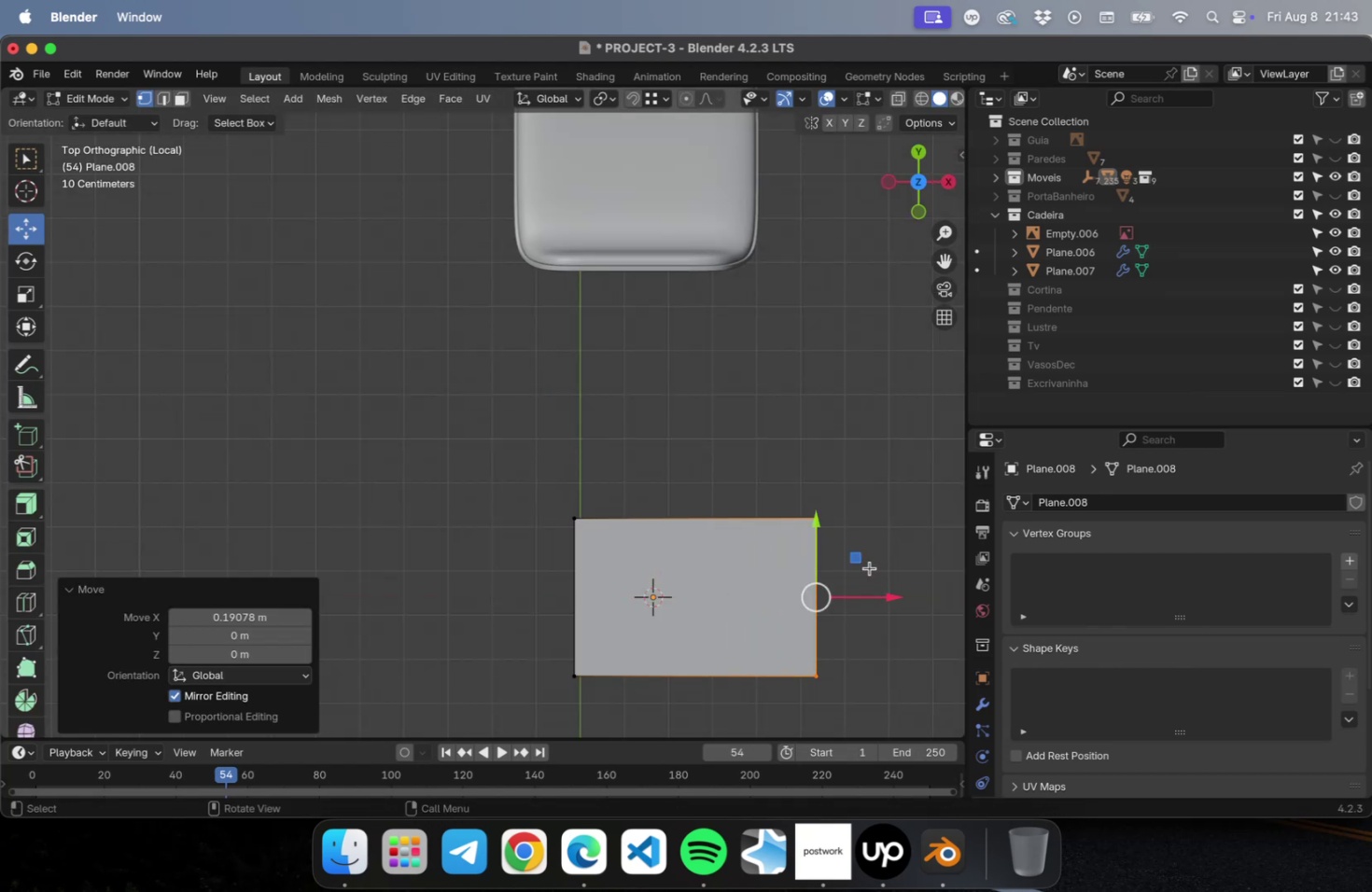 
left_click_drag(start_coordinate=[867, 565], to_coordinate=[513, 488])
 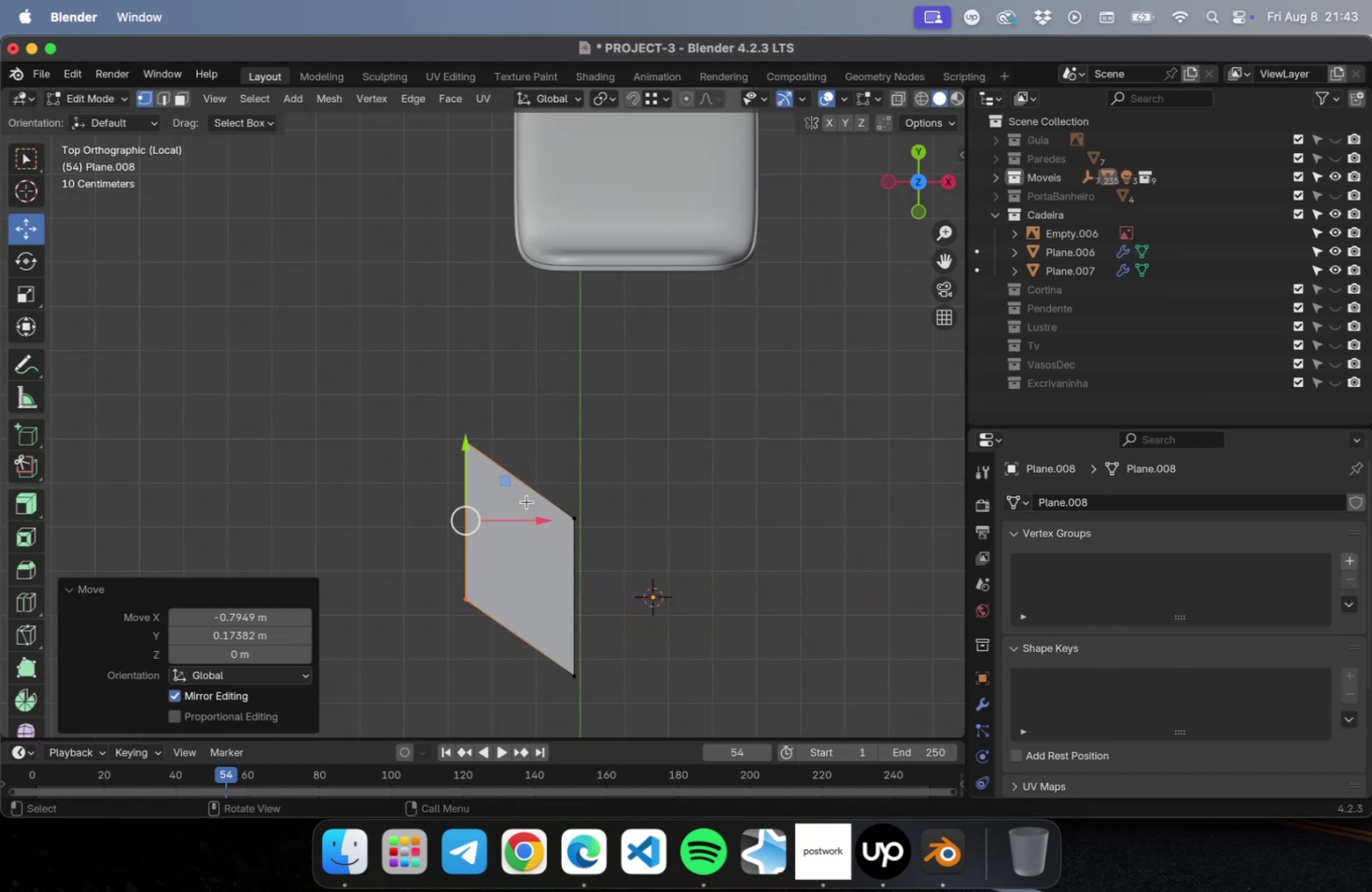 
key(Meta+CommandLeft)
 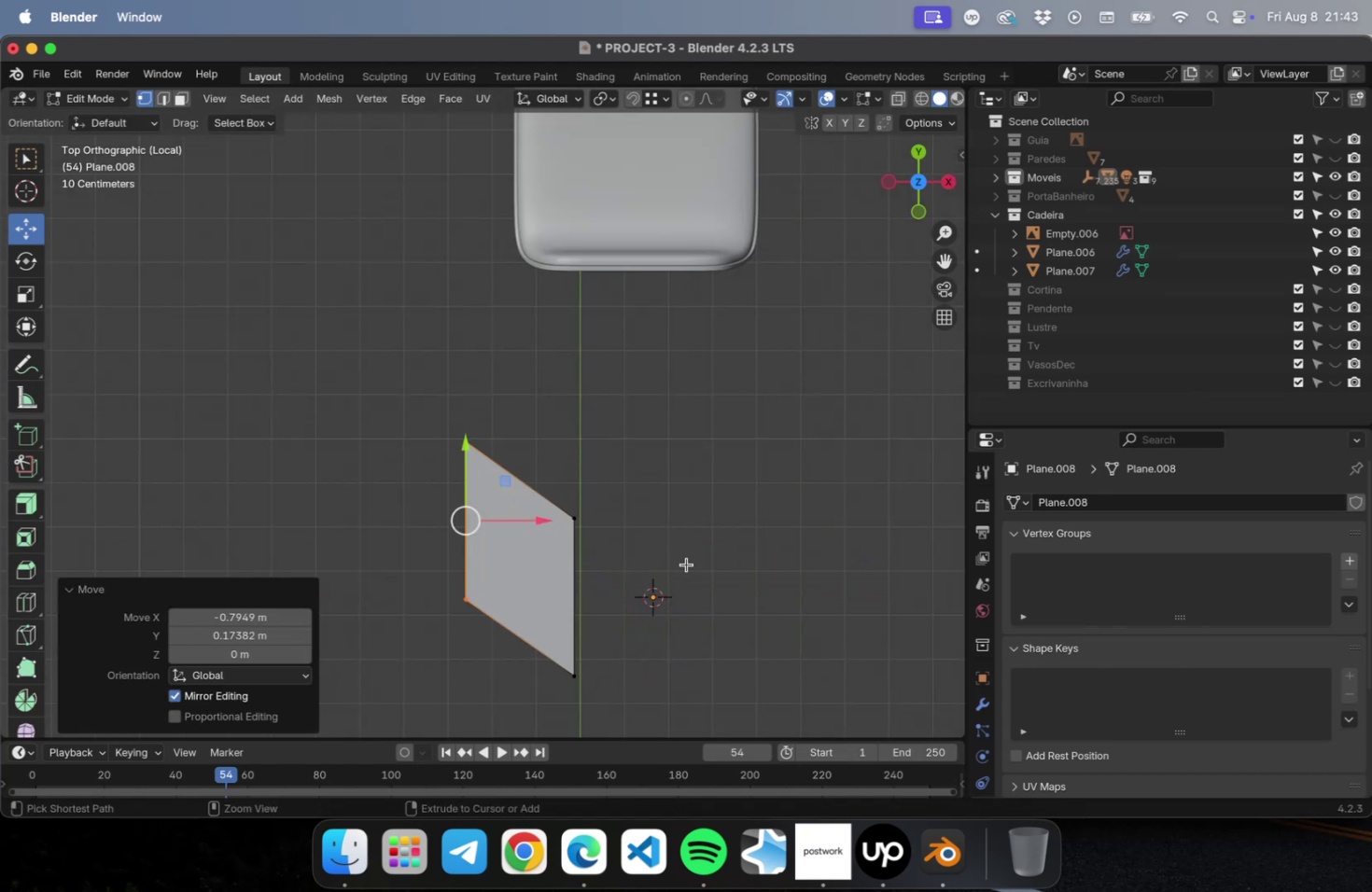 
key(Meta+Z)
 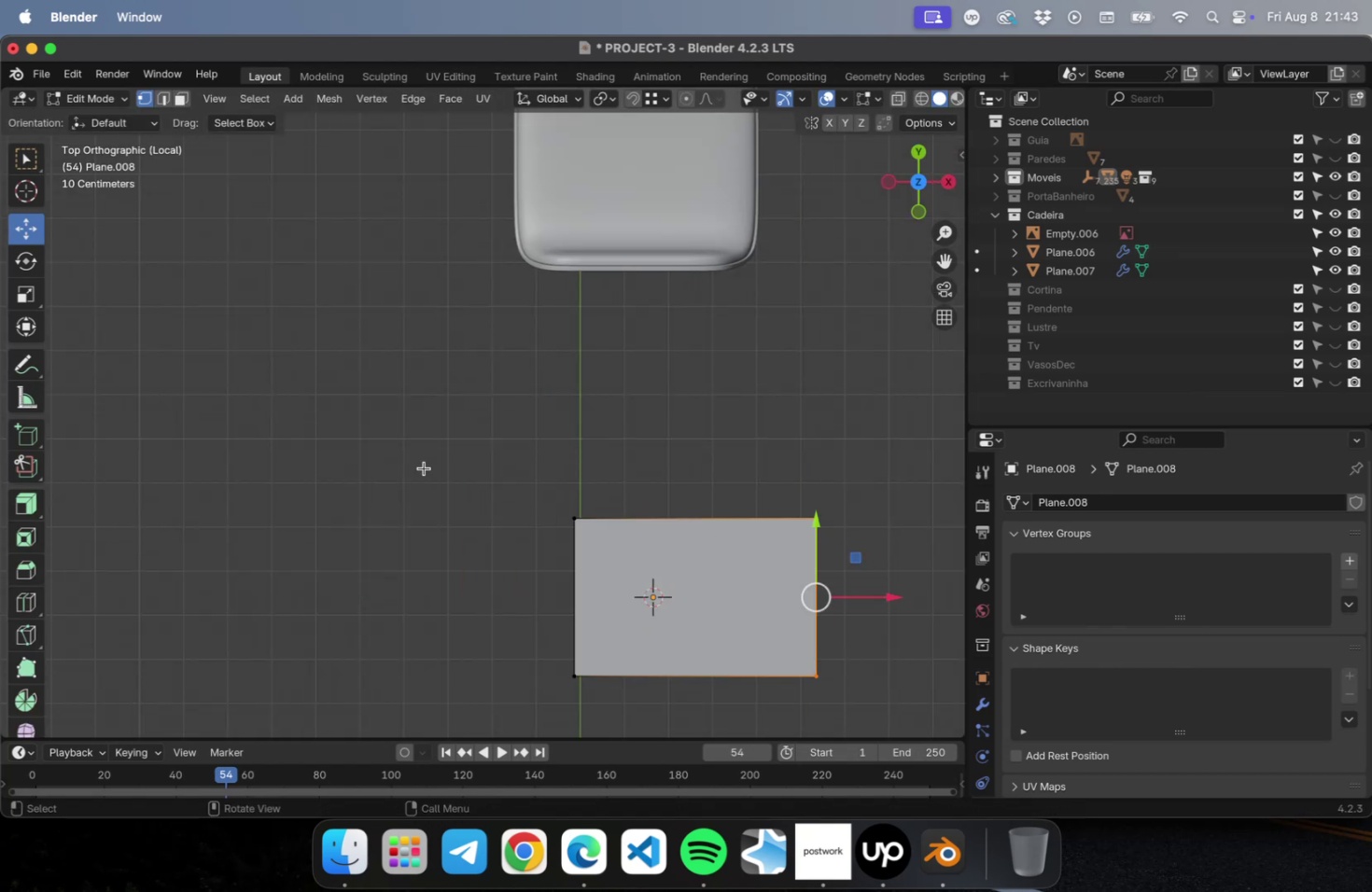 
left_click_drag(start_coordinate=[424, 467], to_coordinate=[923, 592])
 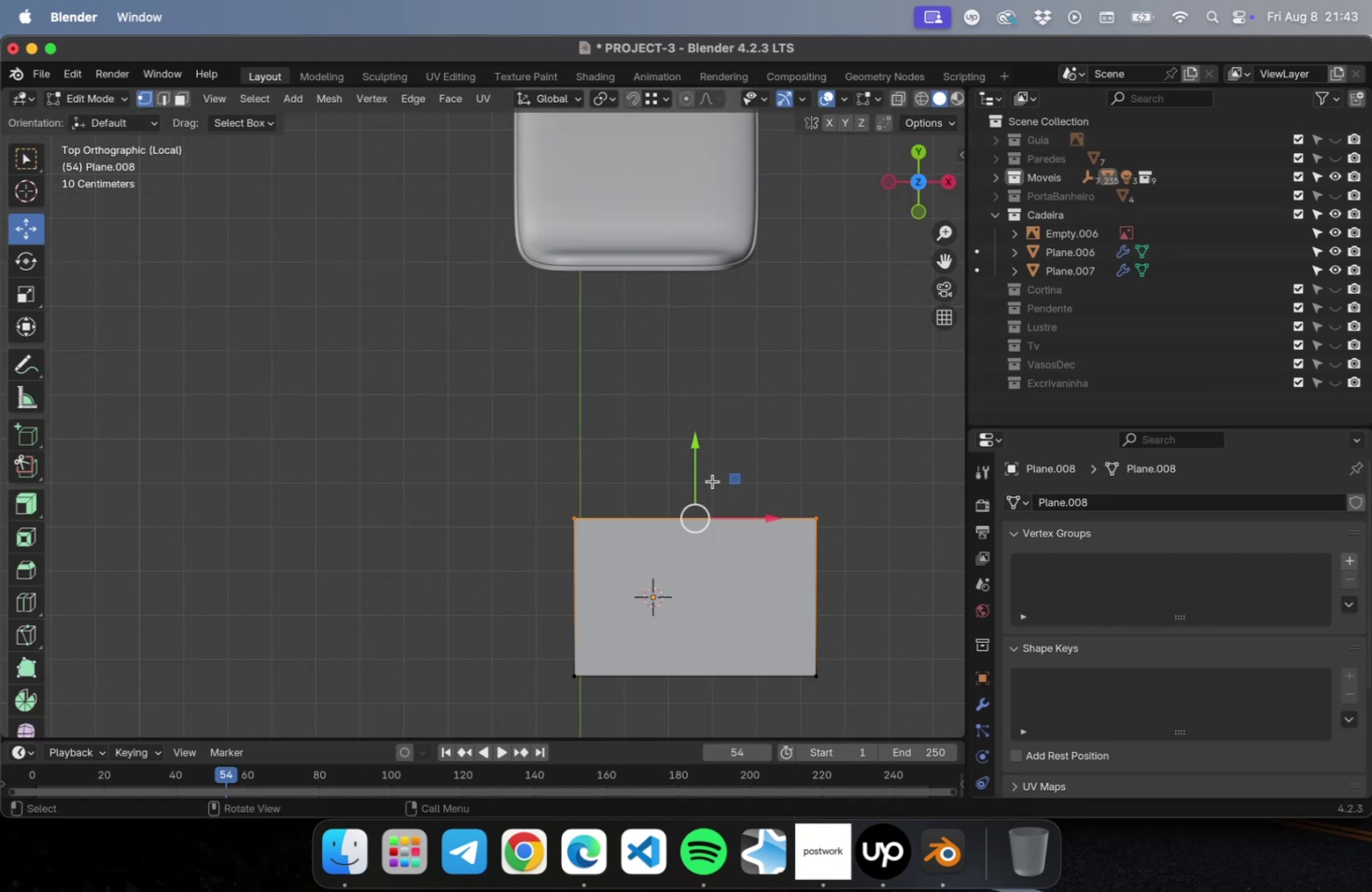 
left_click_drag(start_coordinate=[695, 469], to_coordinate=[687, 409])
 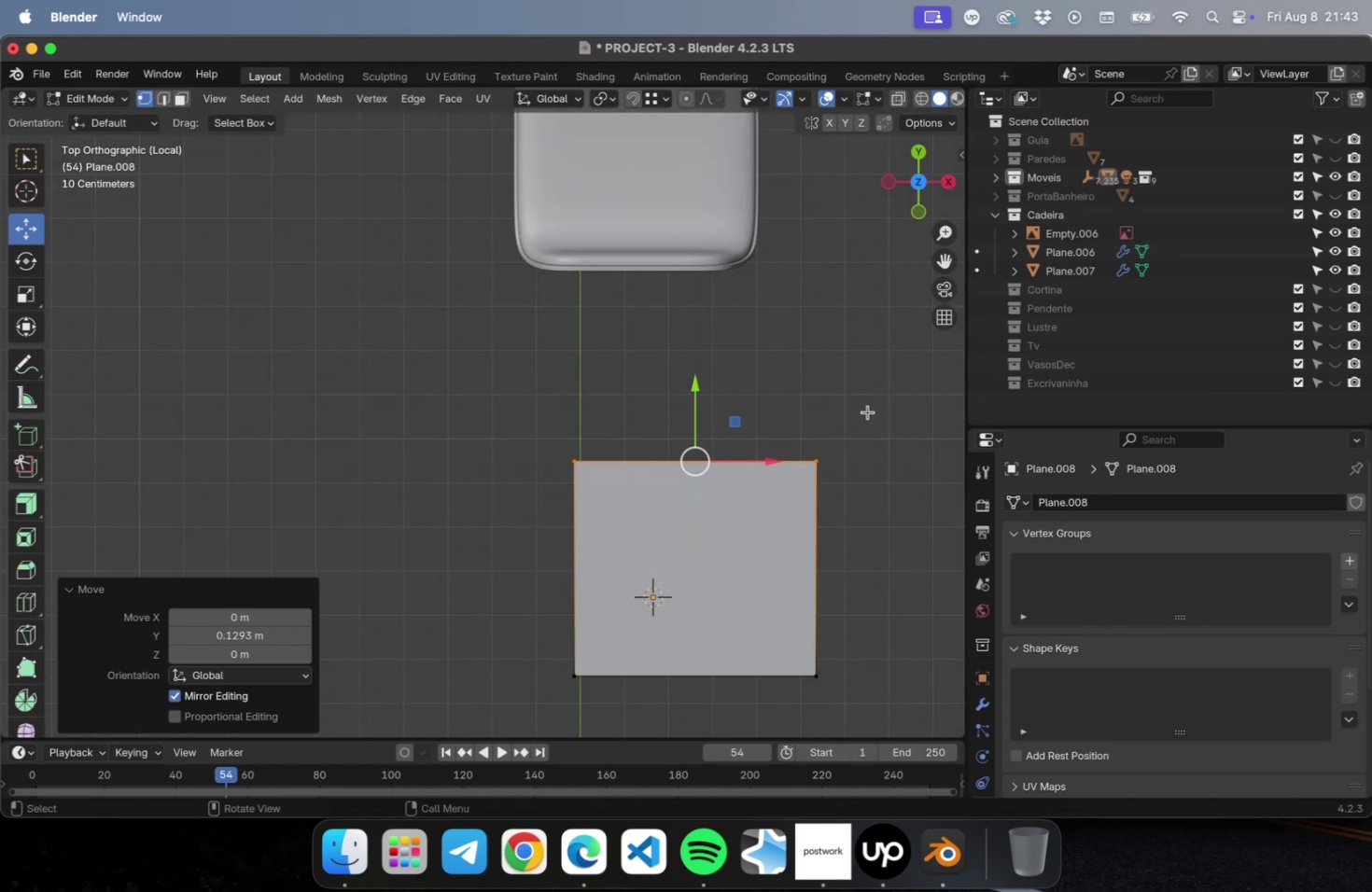 
left_click_drag(start_coordinate=[873, 403], to_coordinate=[759, 706])
 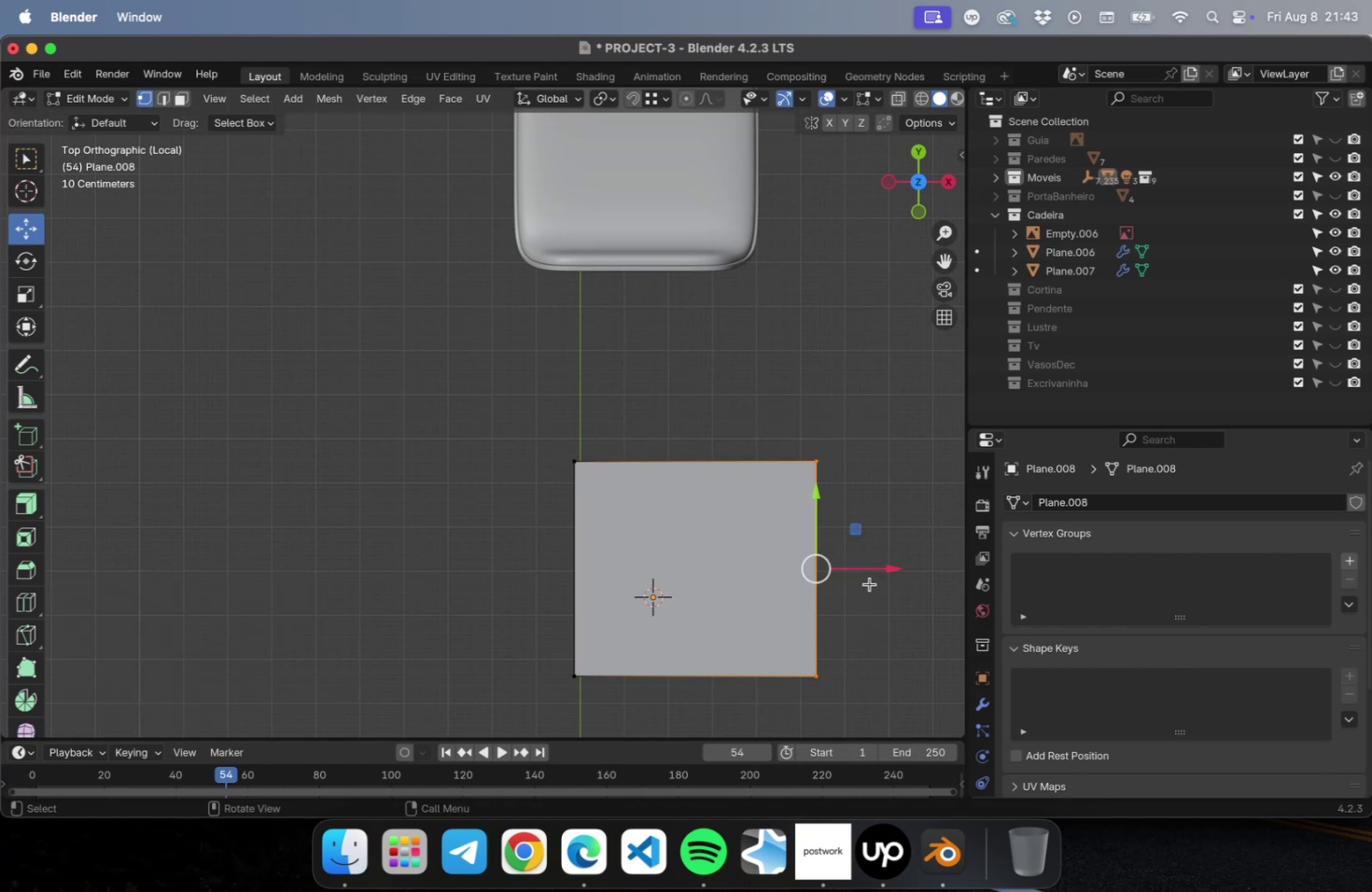 
left_click_drag(start_coordinate=[873, 572], to_coordinate=[956, 569])
 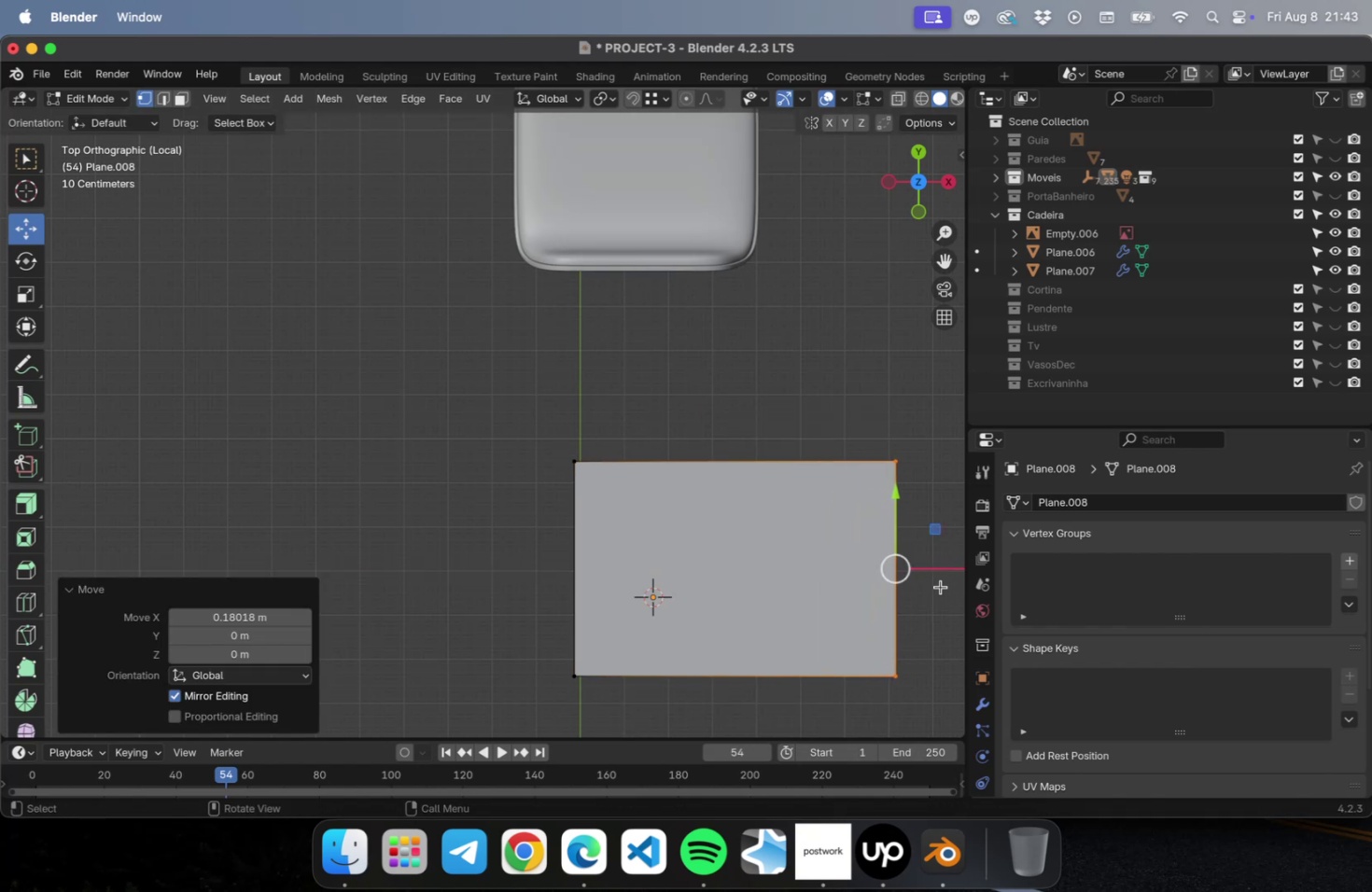 
hold_key(key=ShiftLeft, duration=0.4)
 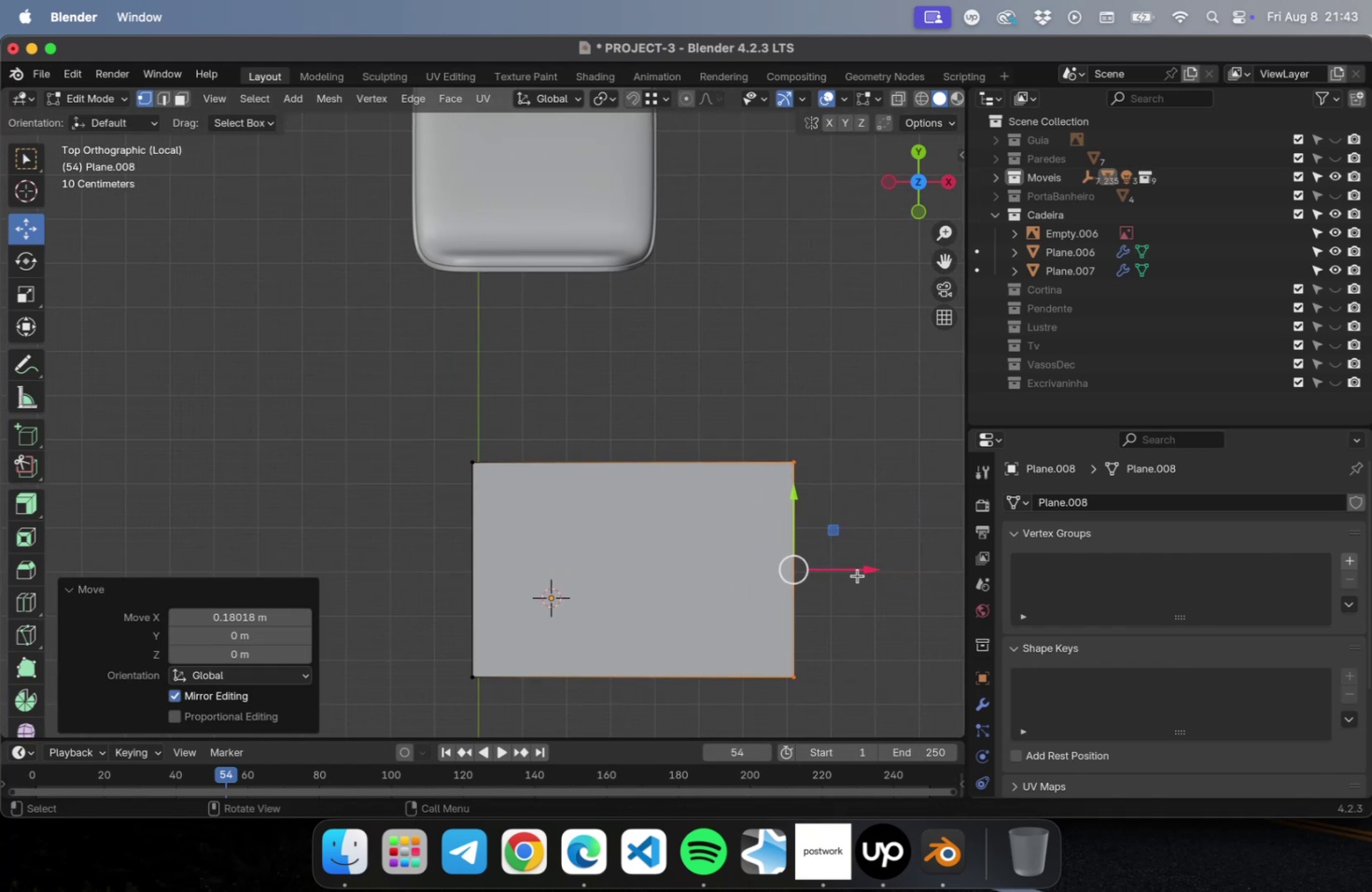 
left_click_drag(start_coordinate=[855, 572], to_coordinate=[871, 572])
 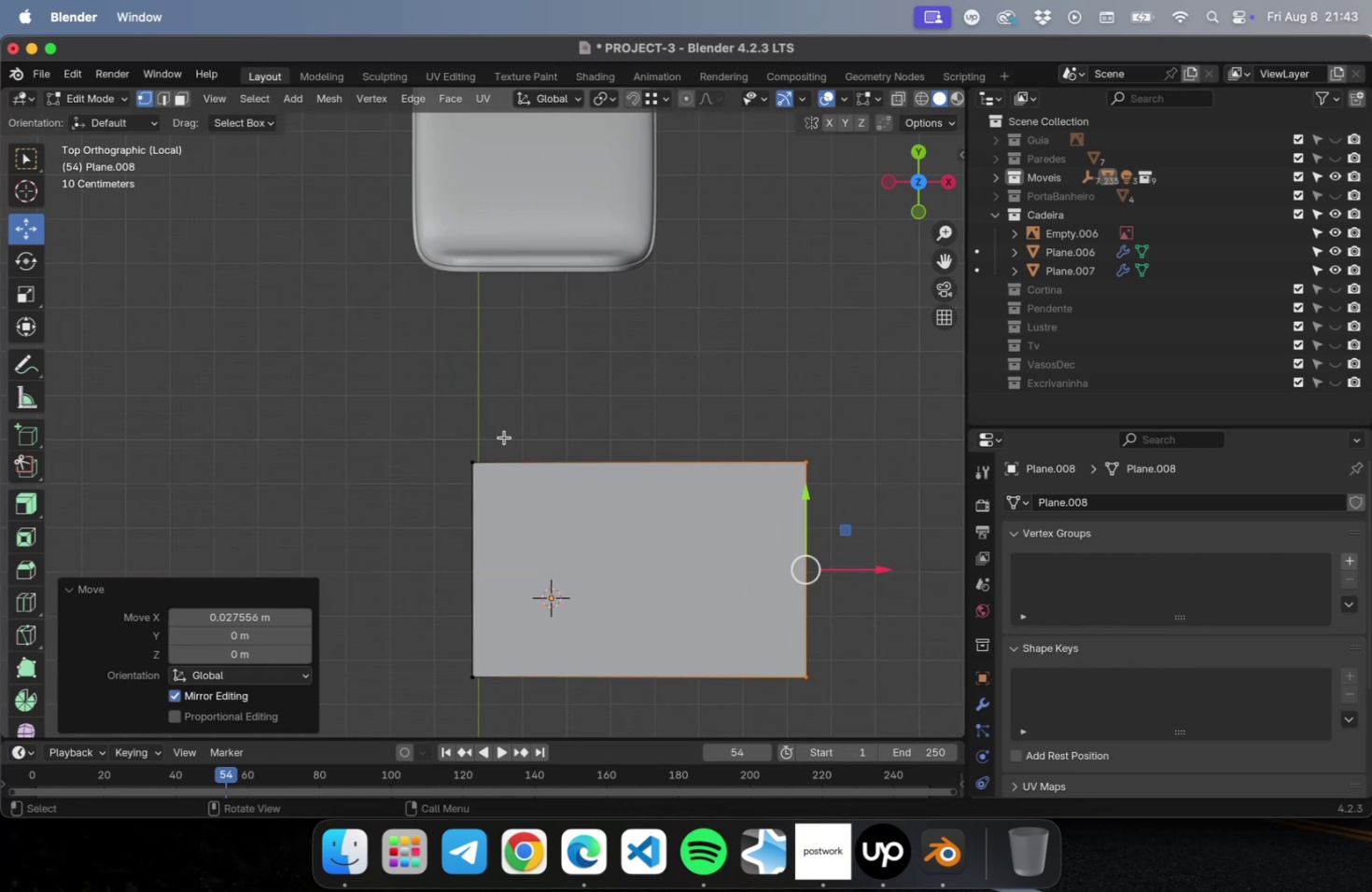 
left_click_drag(start_coordinate=[457, 429], to_coordinate=[878, 495])
 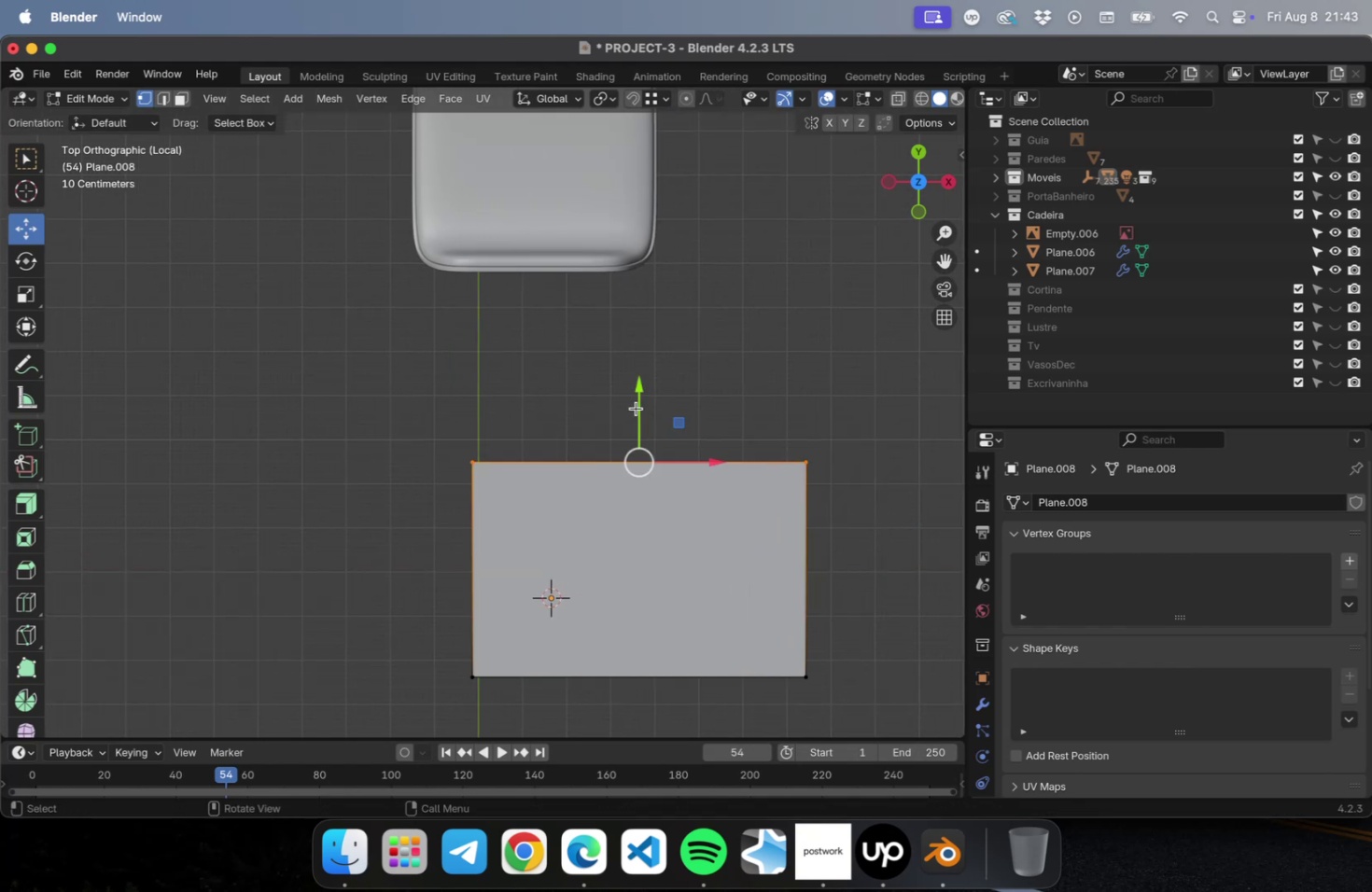 
left_click_drag(start_coordinate=[638, 408], to_coordinate=[639, 384])
 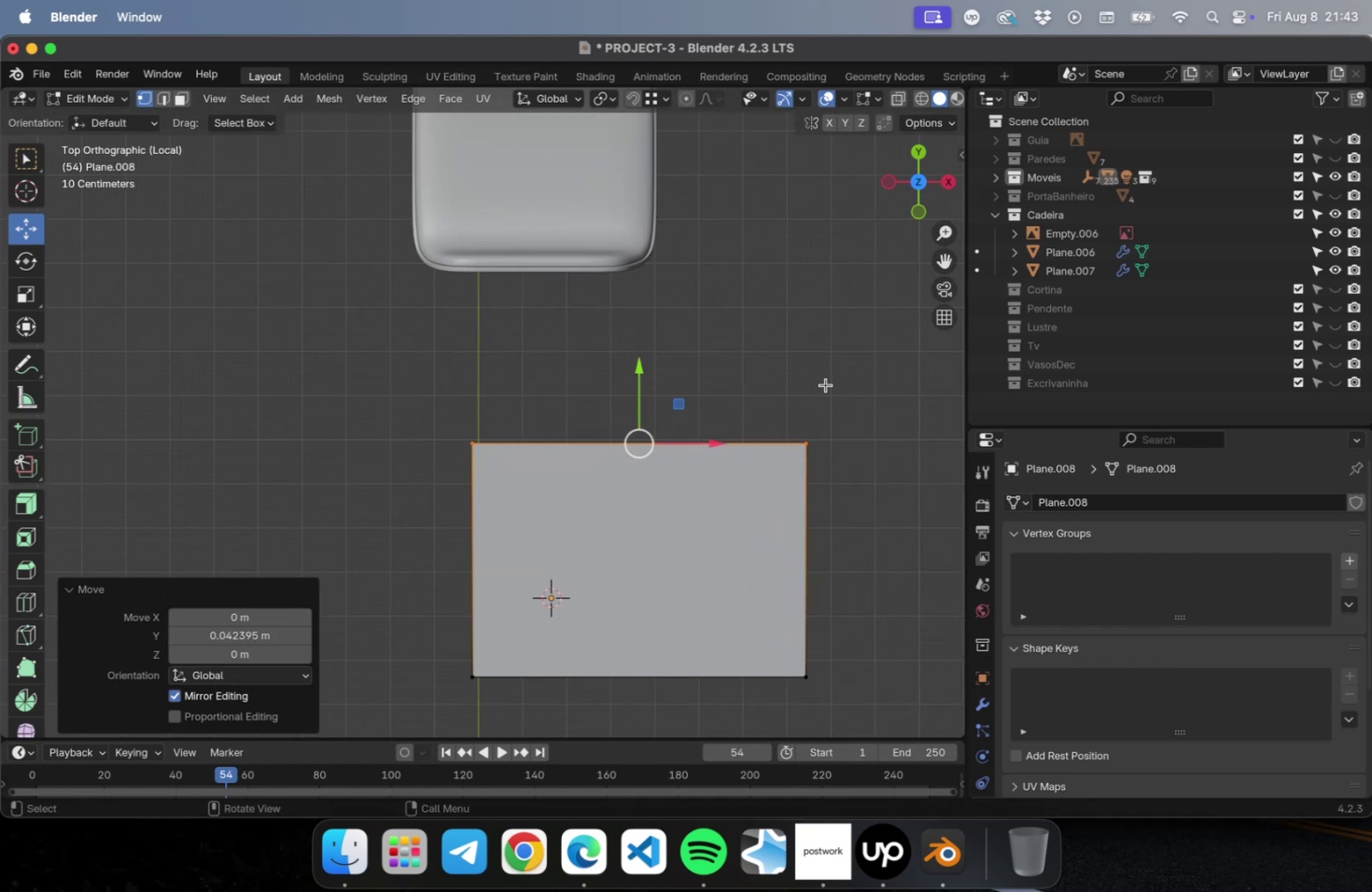 
left_click_drag(start_coordinate=[826, 385], to_coordinate=[733, 718])
 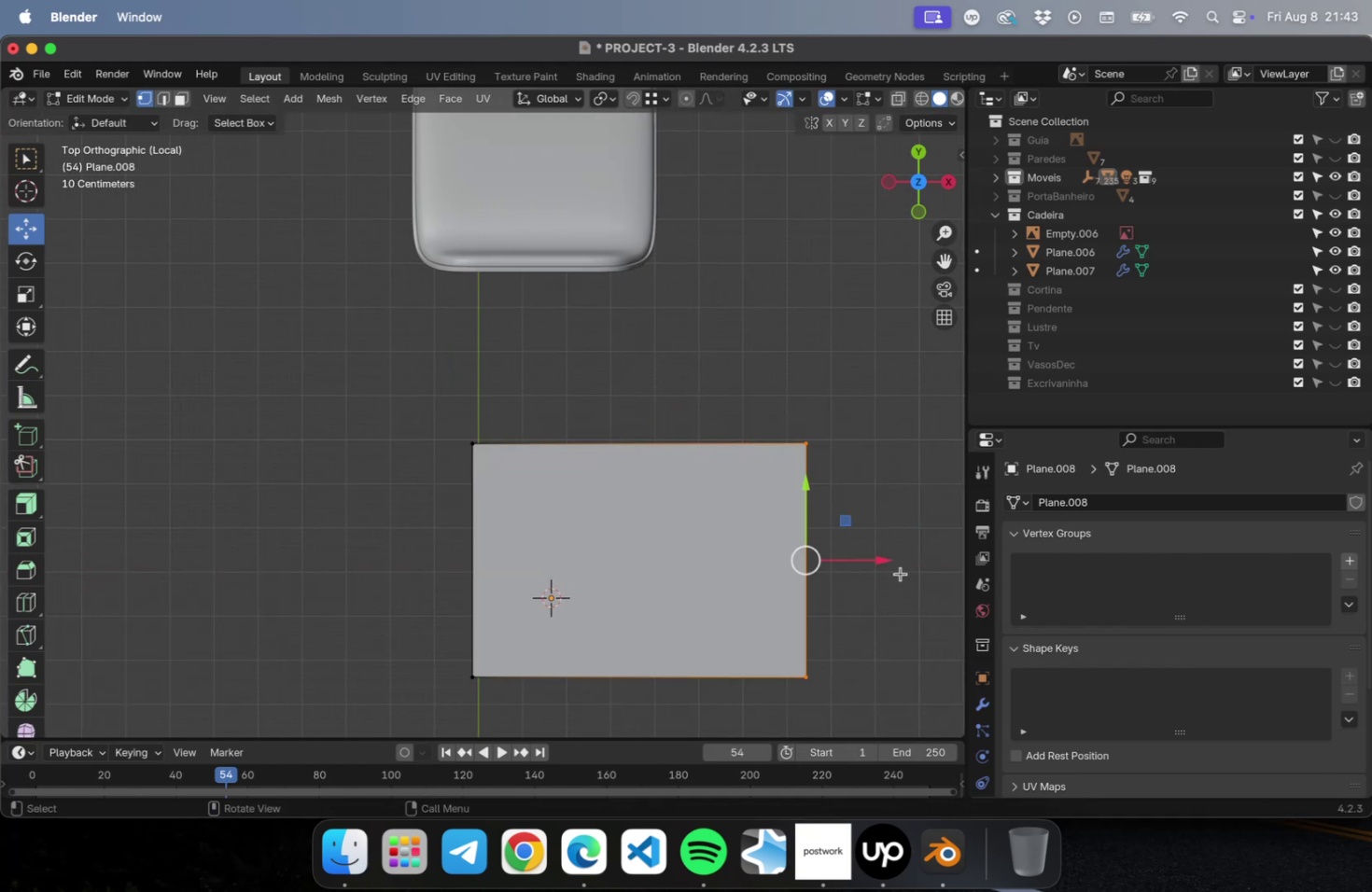 
left_click_drag(start_coordinate=[879, 564], to_coordinate=[889, 561])
 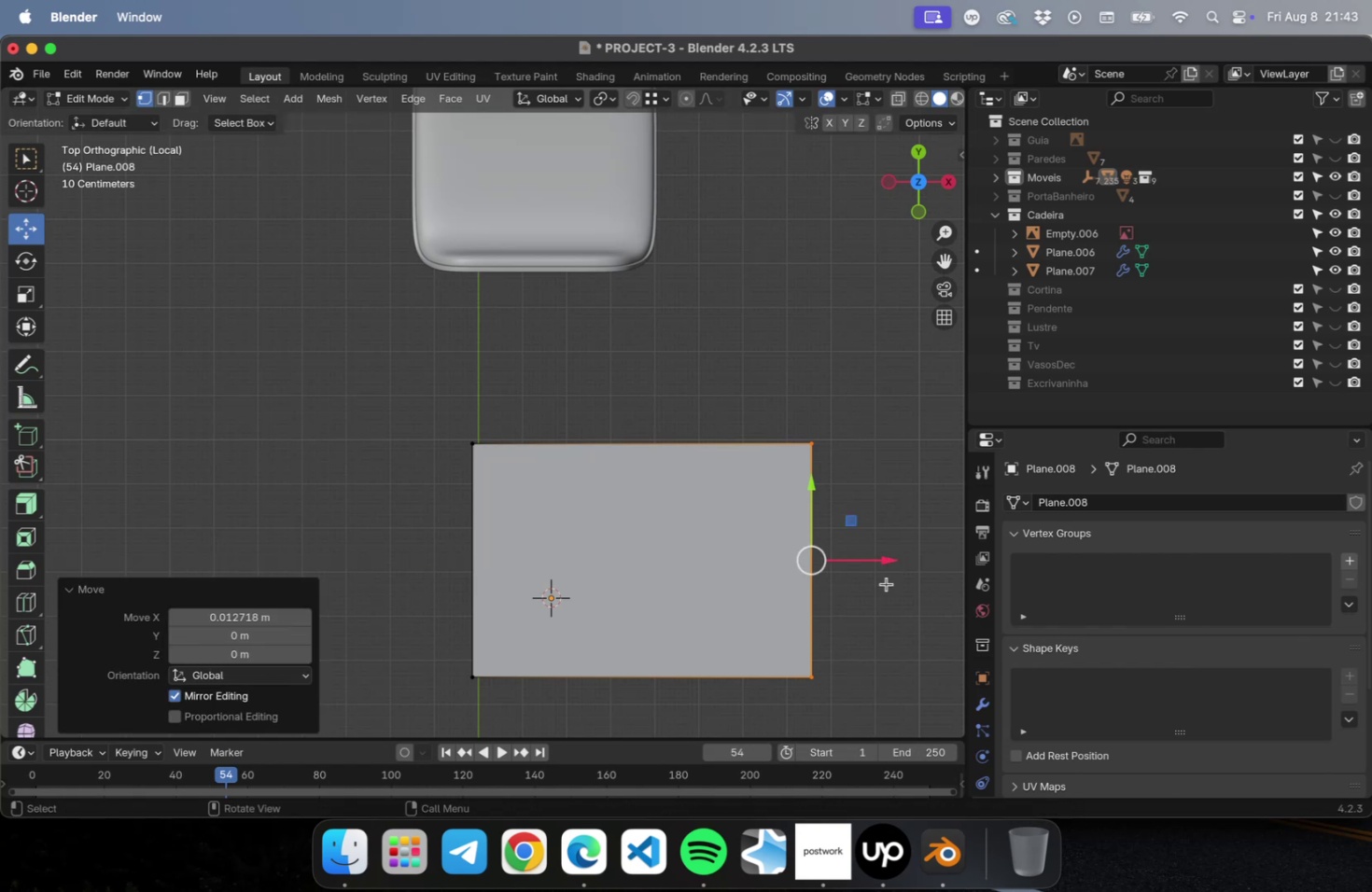 
hold_key(key=ShiftLeft, duration=0.43)
 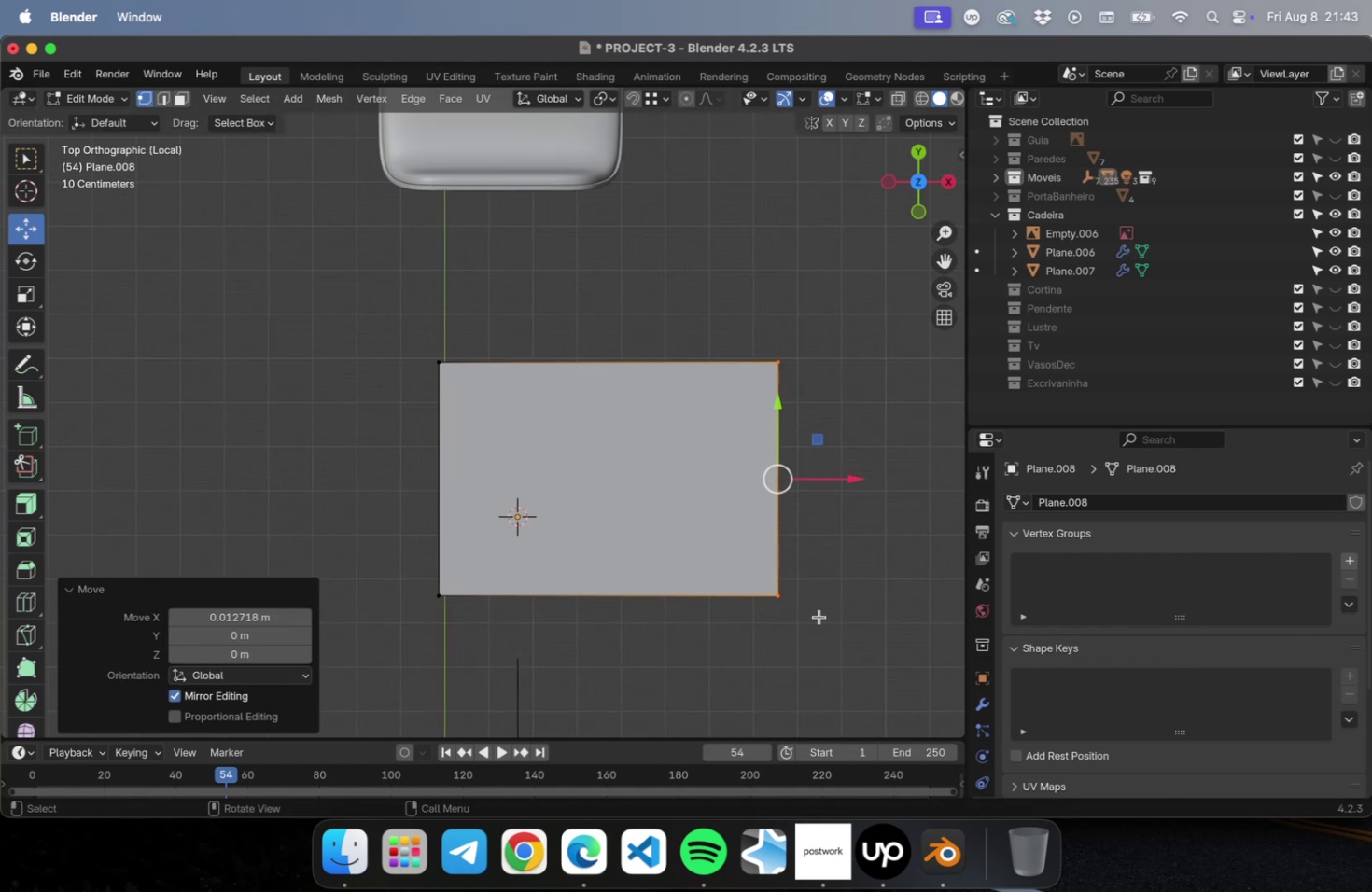 
left_click_drag(start_coordinate=[818, 617], to_coordinate=[384, 541])
 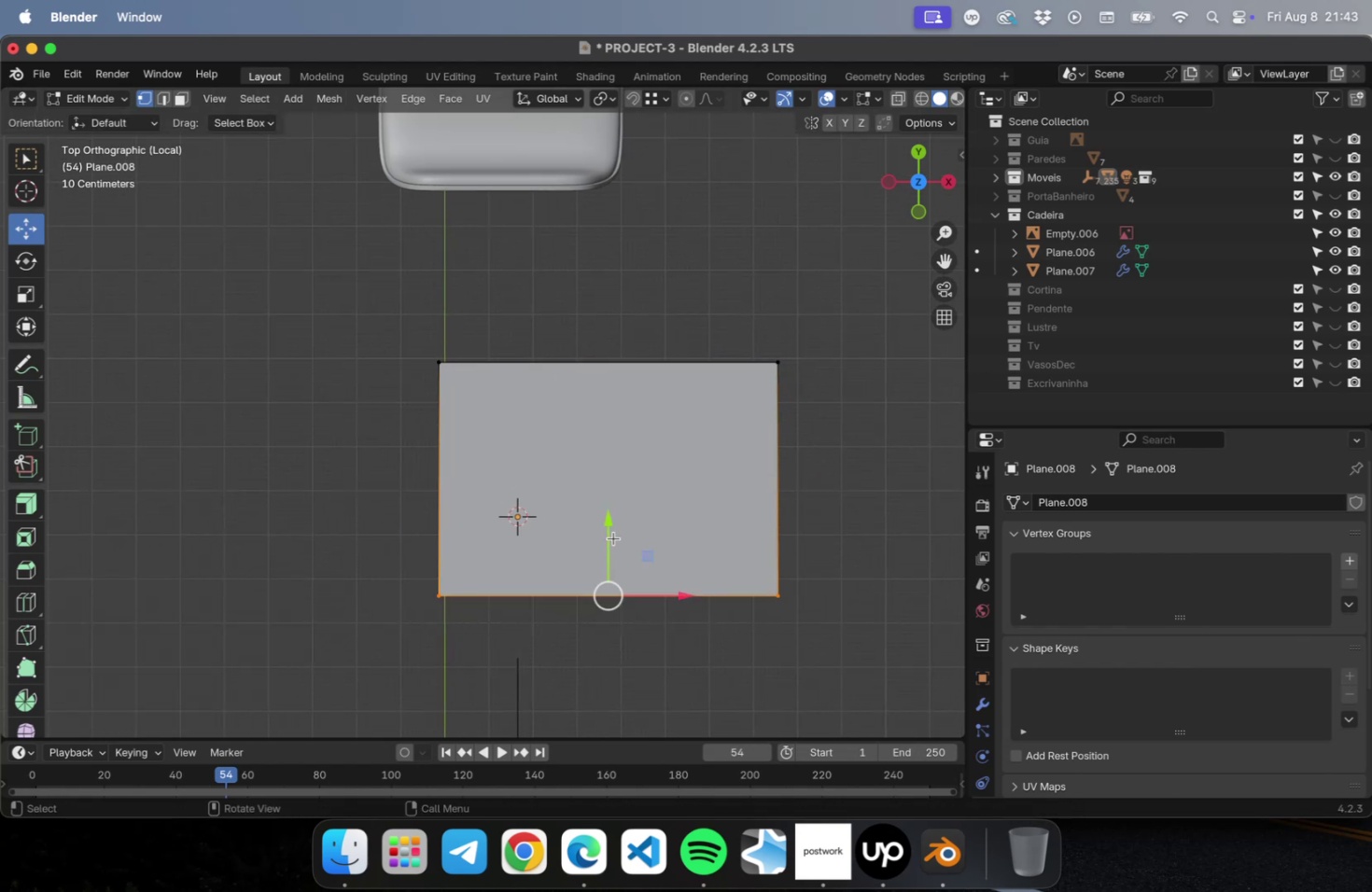 
left_click_drag(start_coordinate=[603, 531], to_coordinate=[595, 565])
 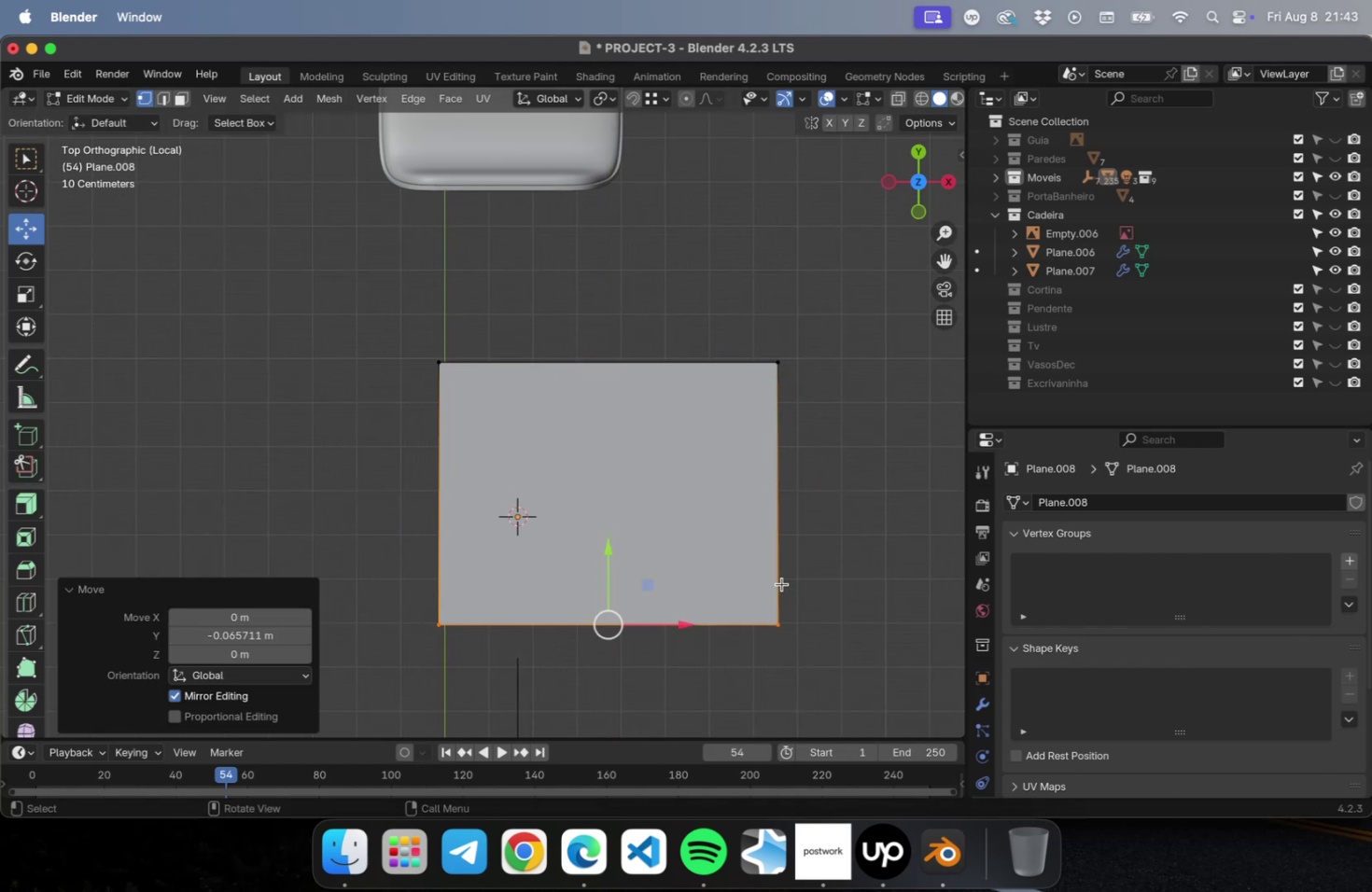 
key(Tab)
 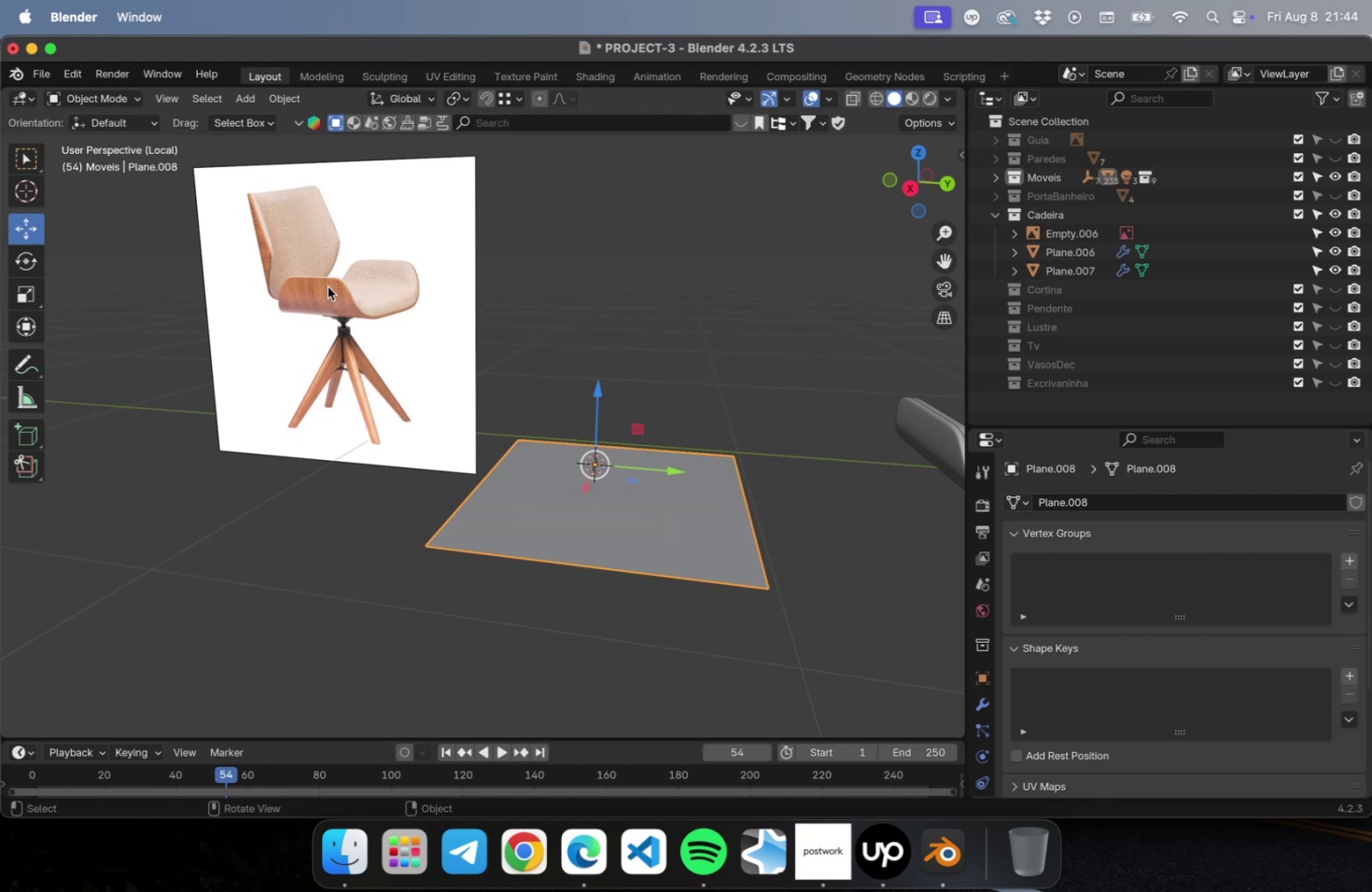 
wait(26.69)
 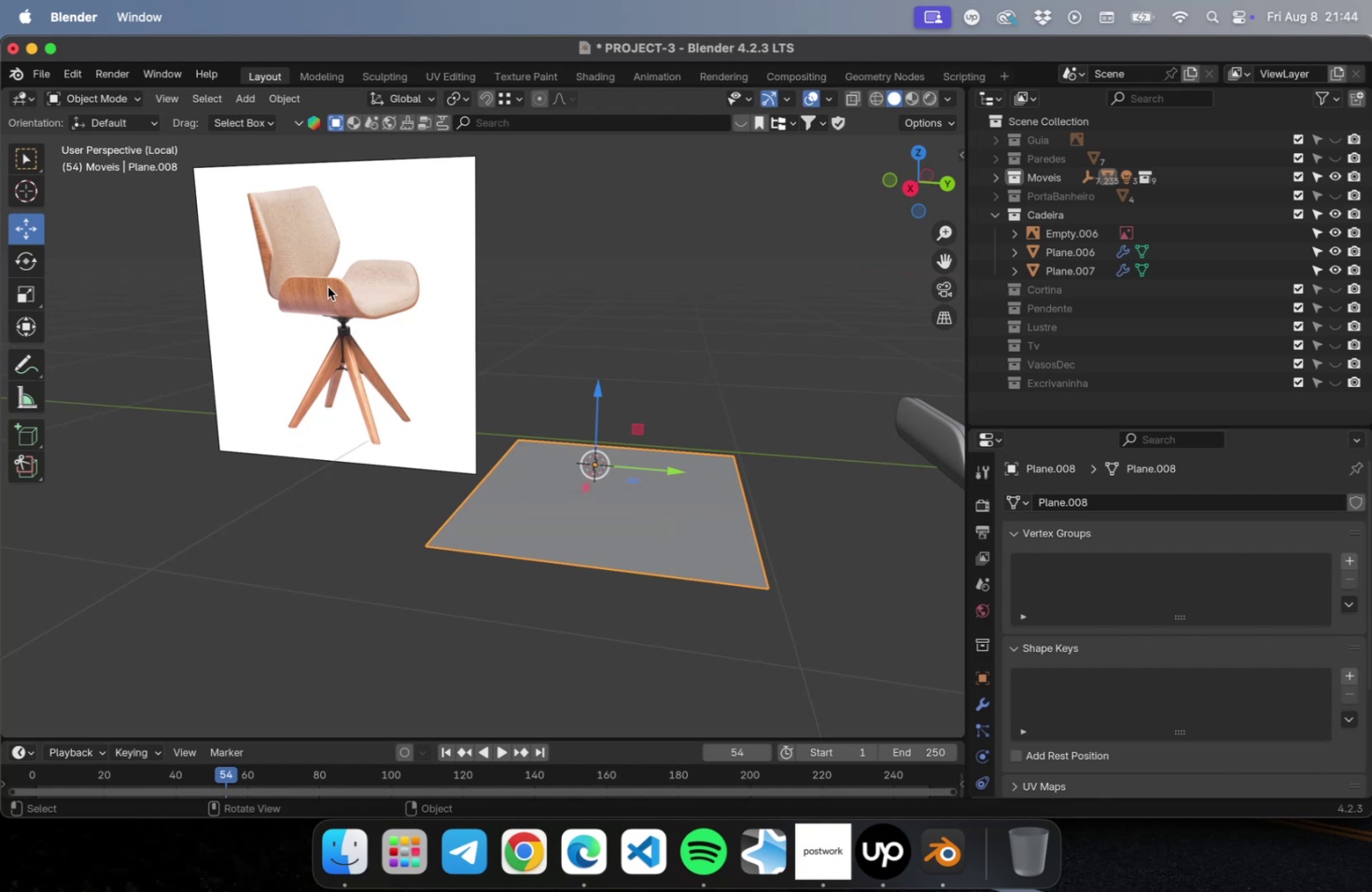 
key(Shift+ShiftLeft)
 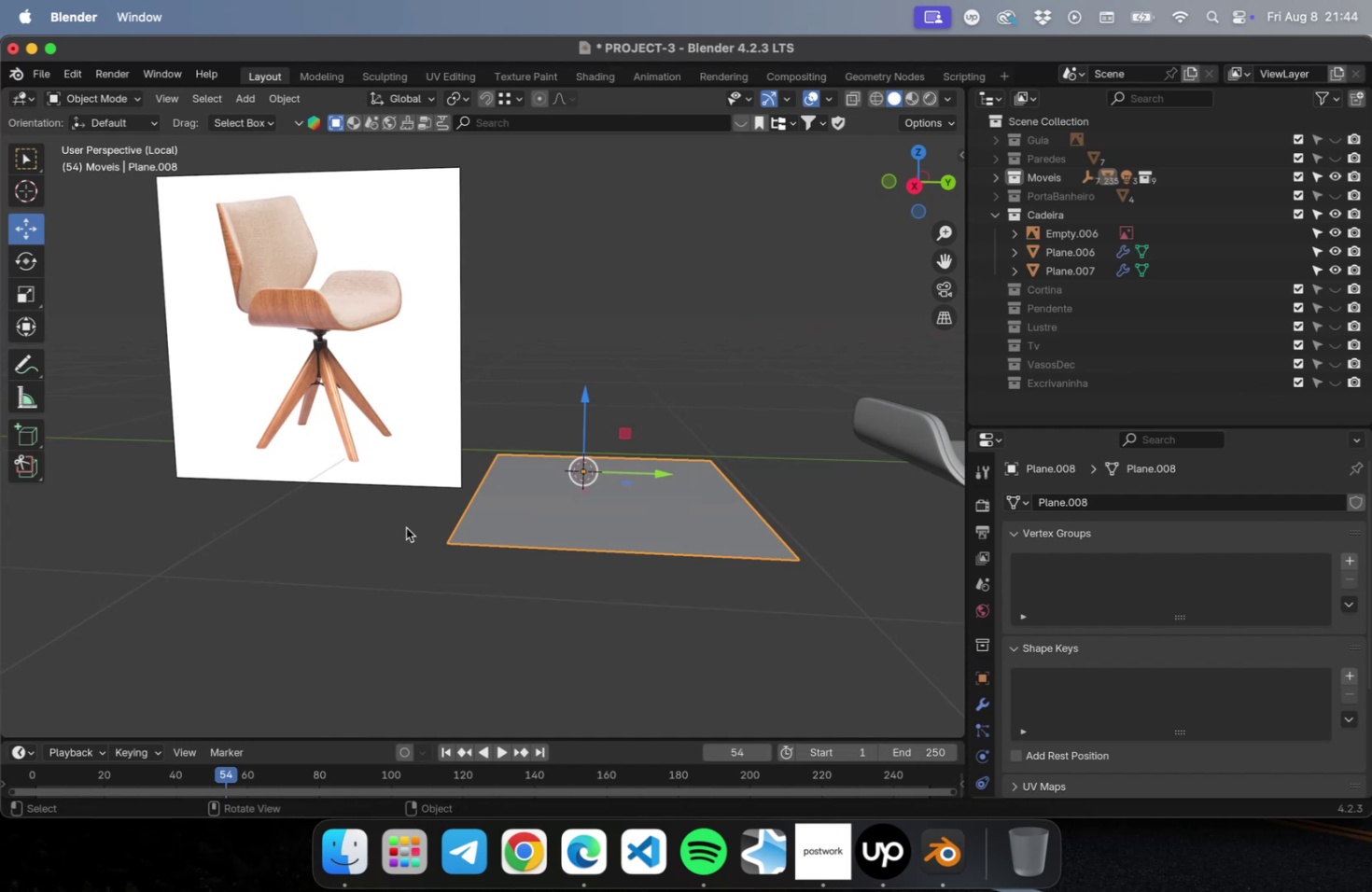 
hold_key(key=ShiftLeft, duration=0.6)
 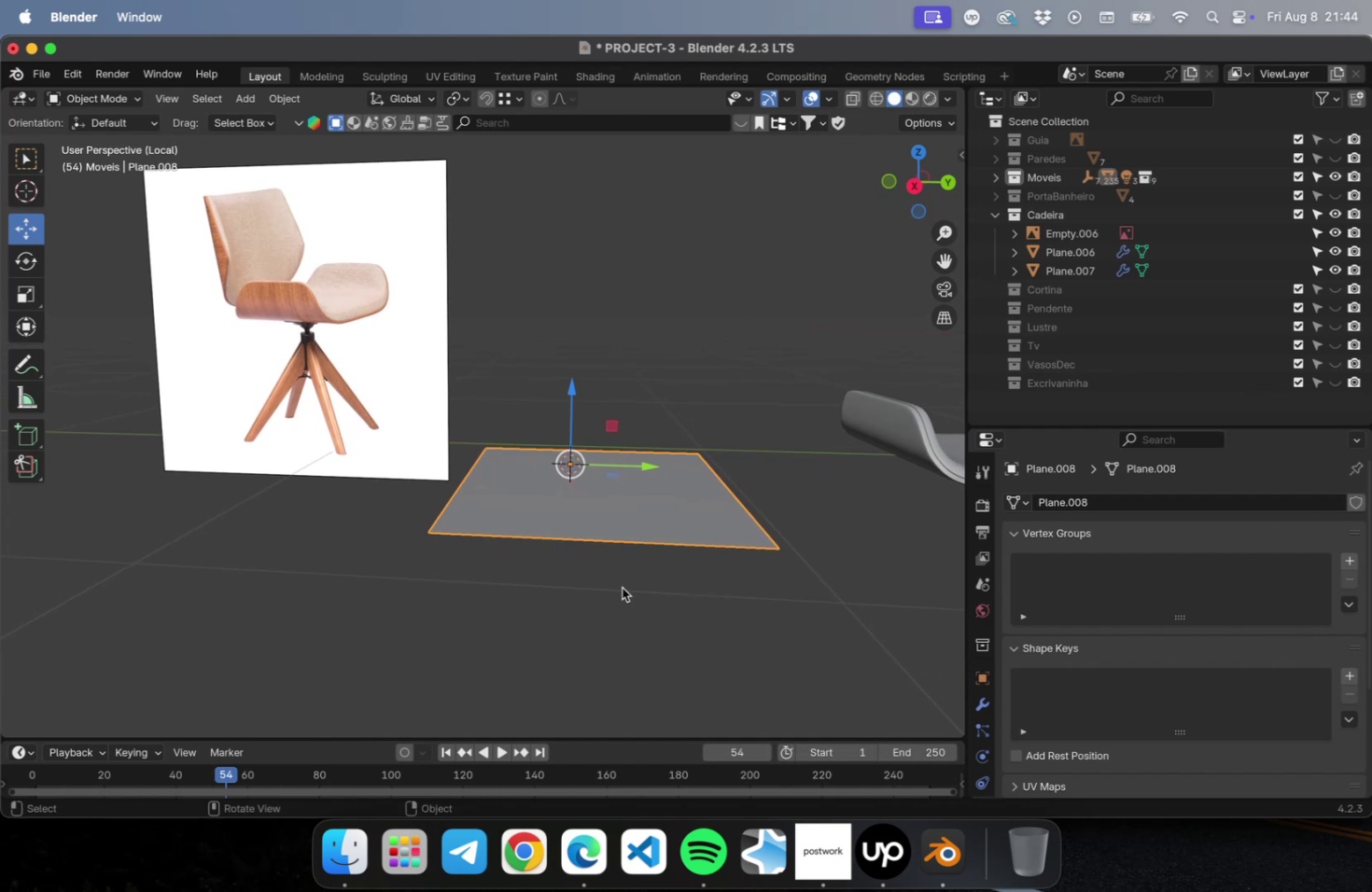 
key(Tab)
 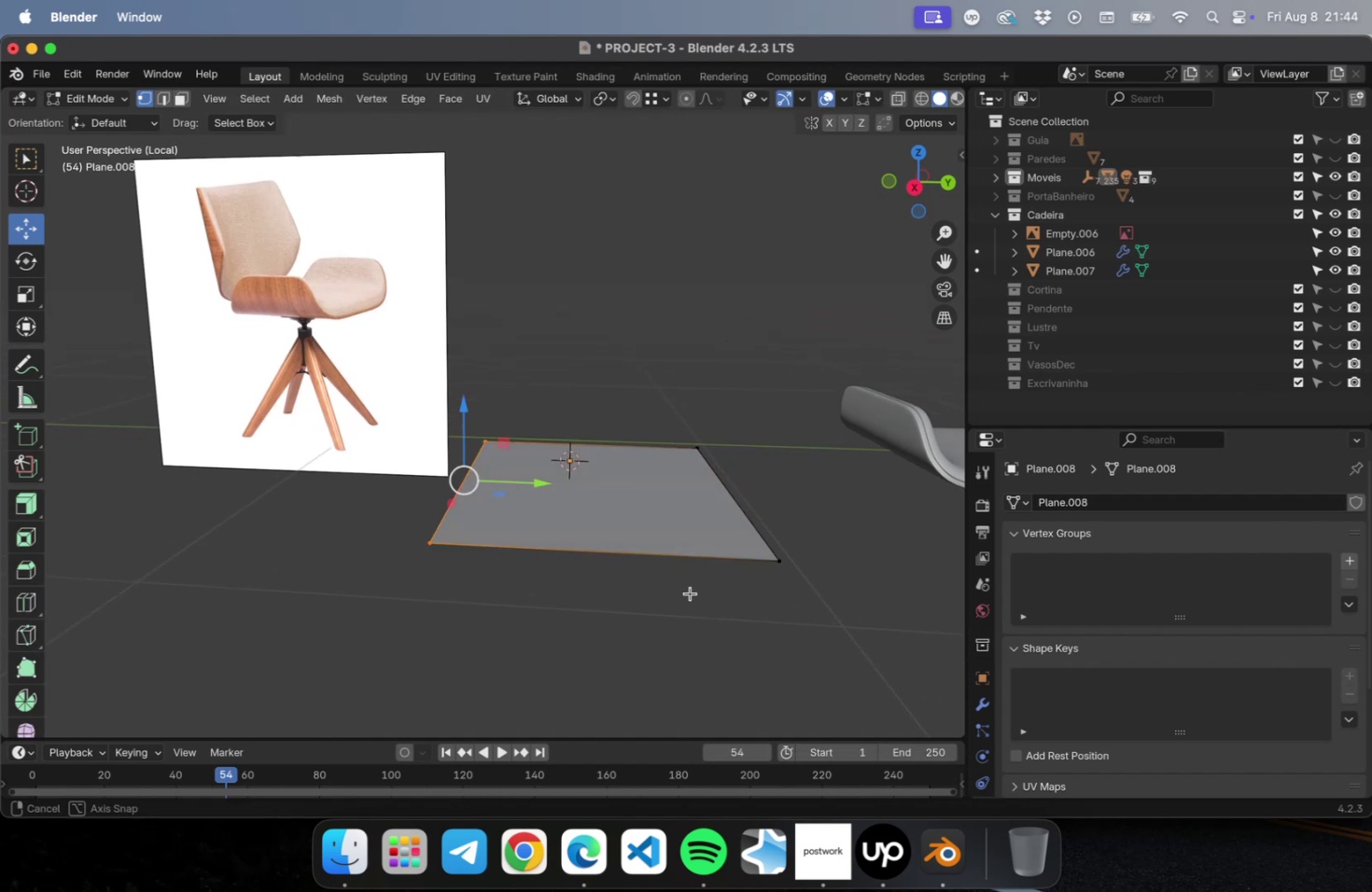 
key(2)
 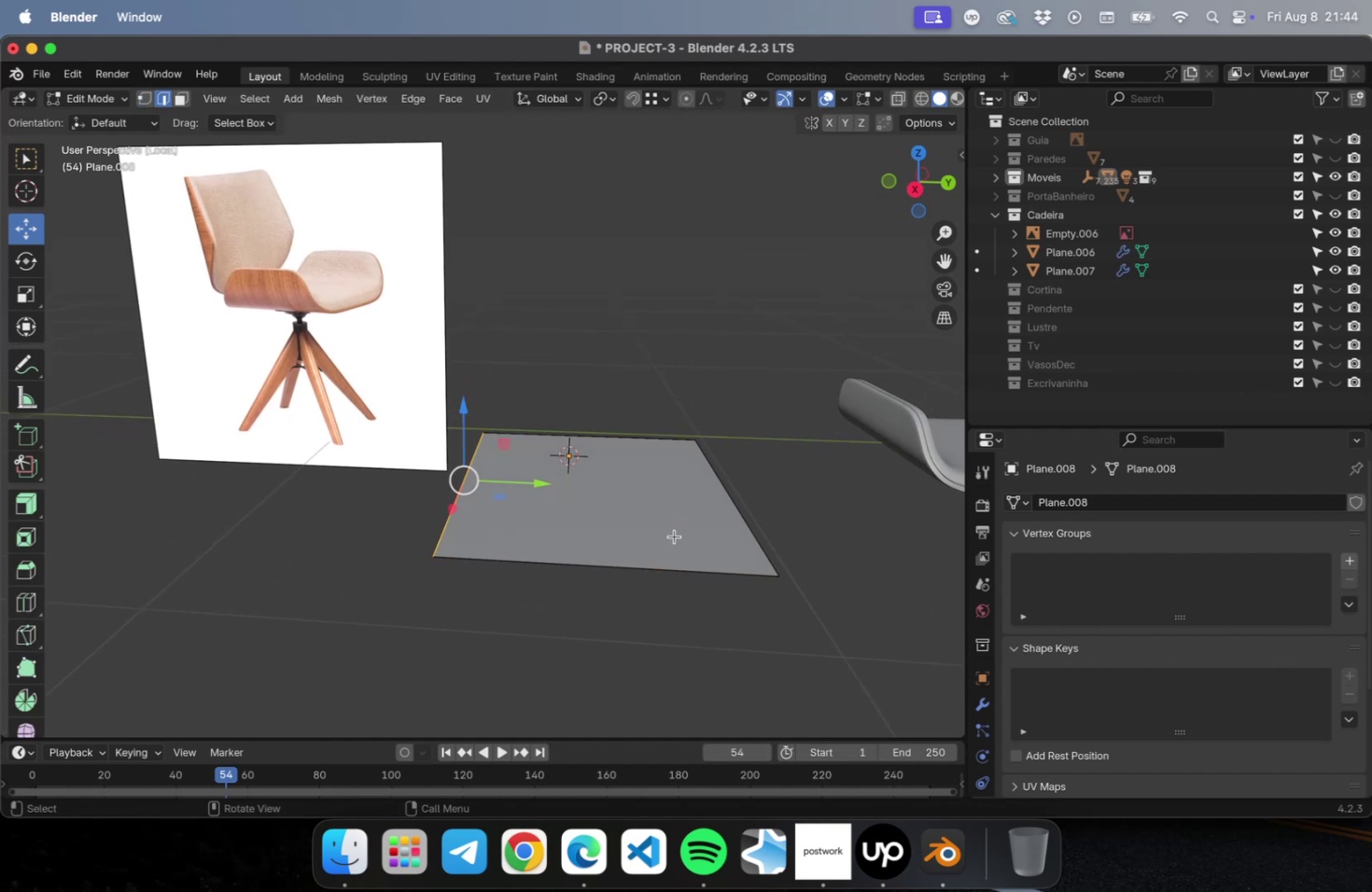 
key(Meta+R)
 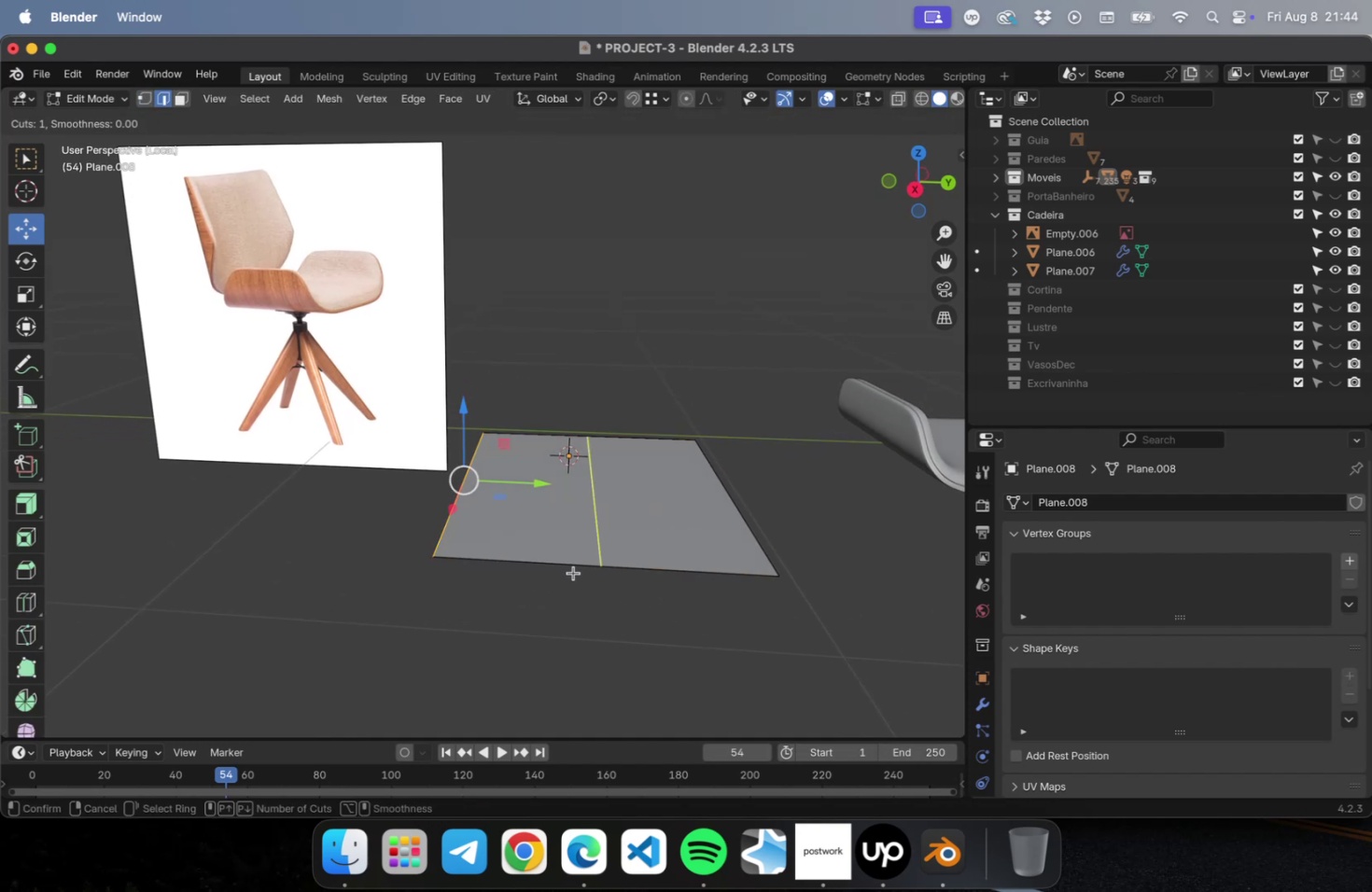 
left_click([579, 565])
 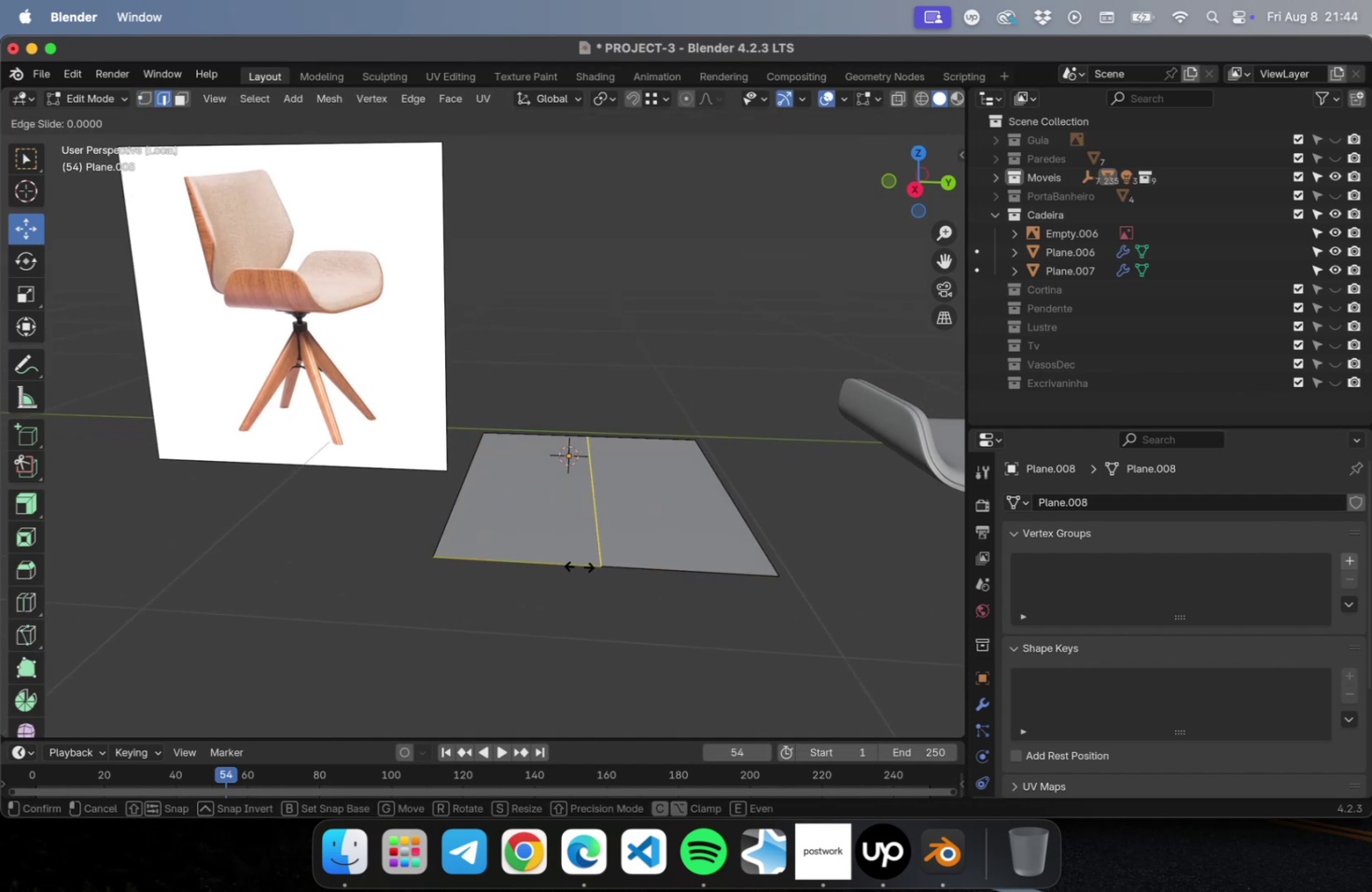 
key(Meta+CommandLeft)
 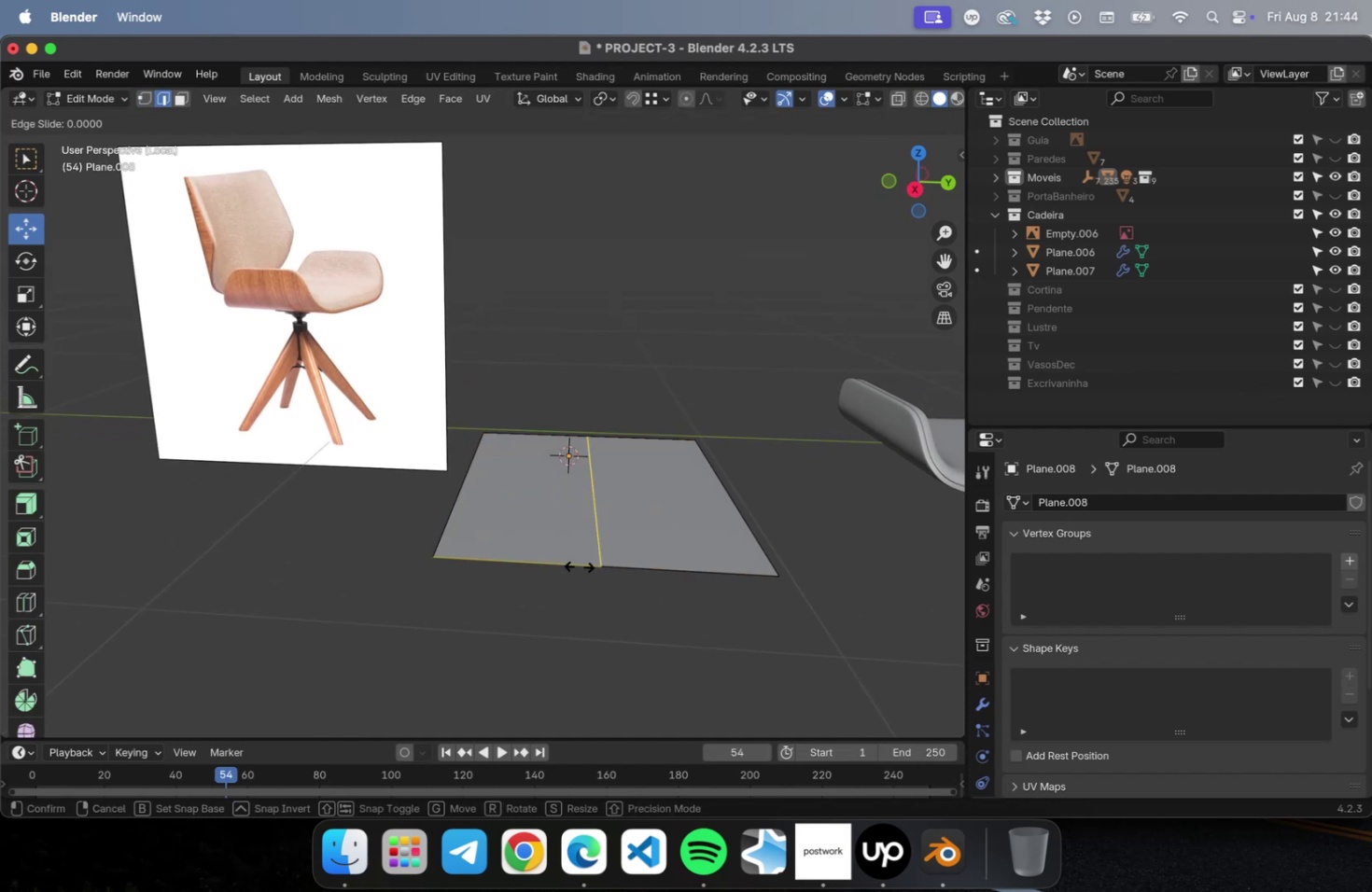 
key(Meta+Z)
 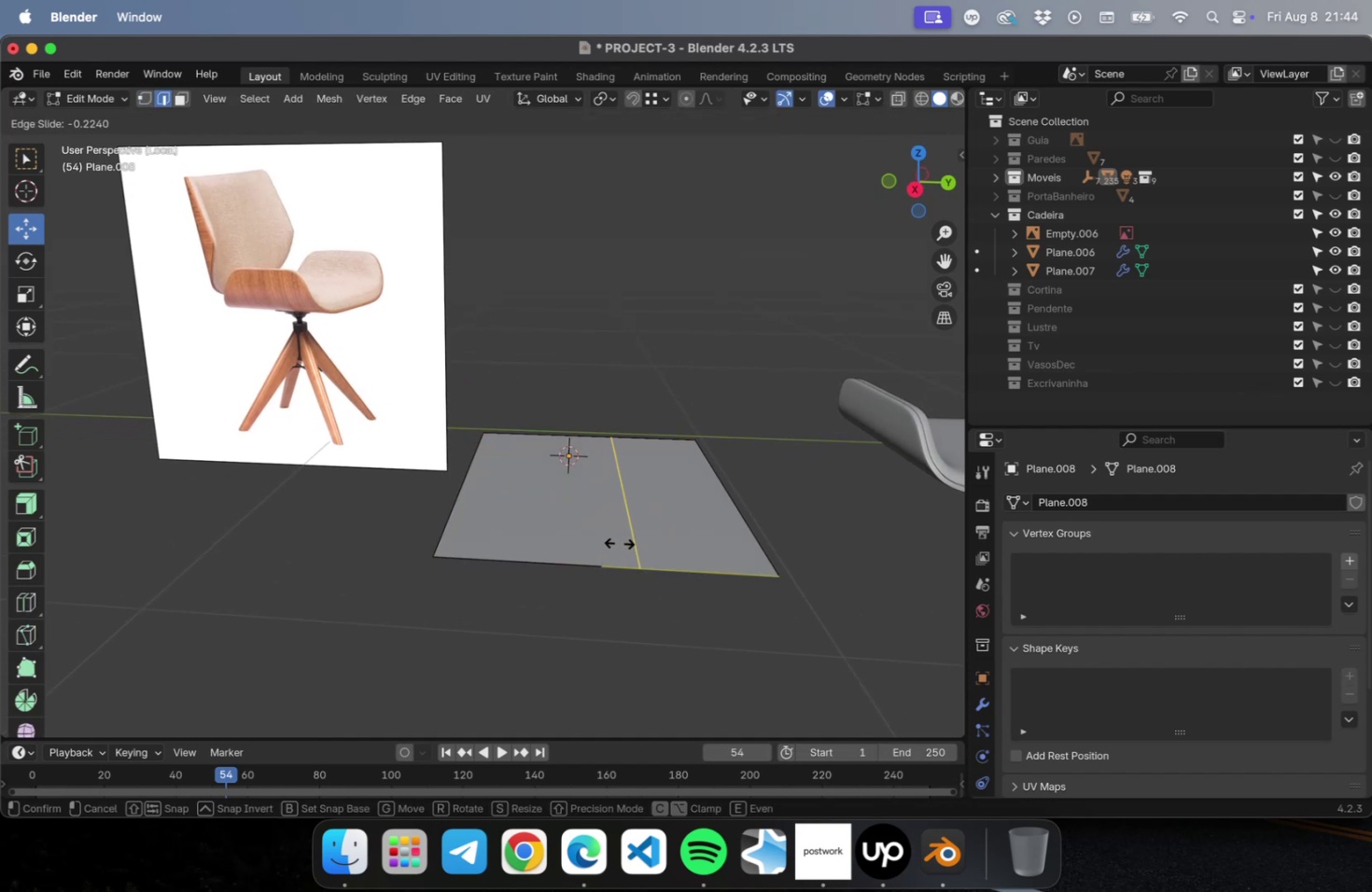 
key(Meta+CommandLeft)
 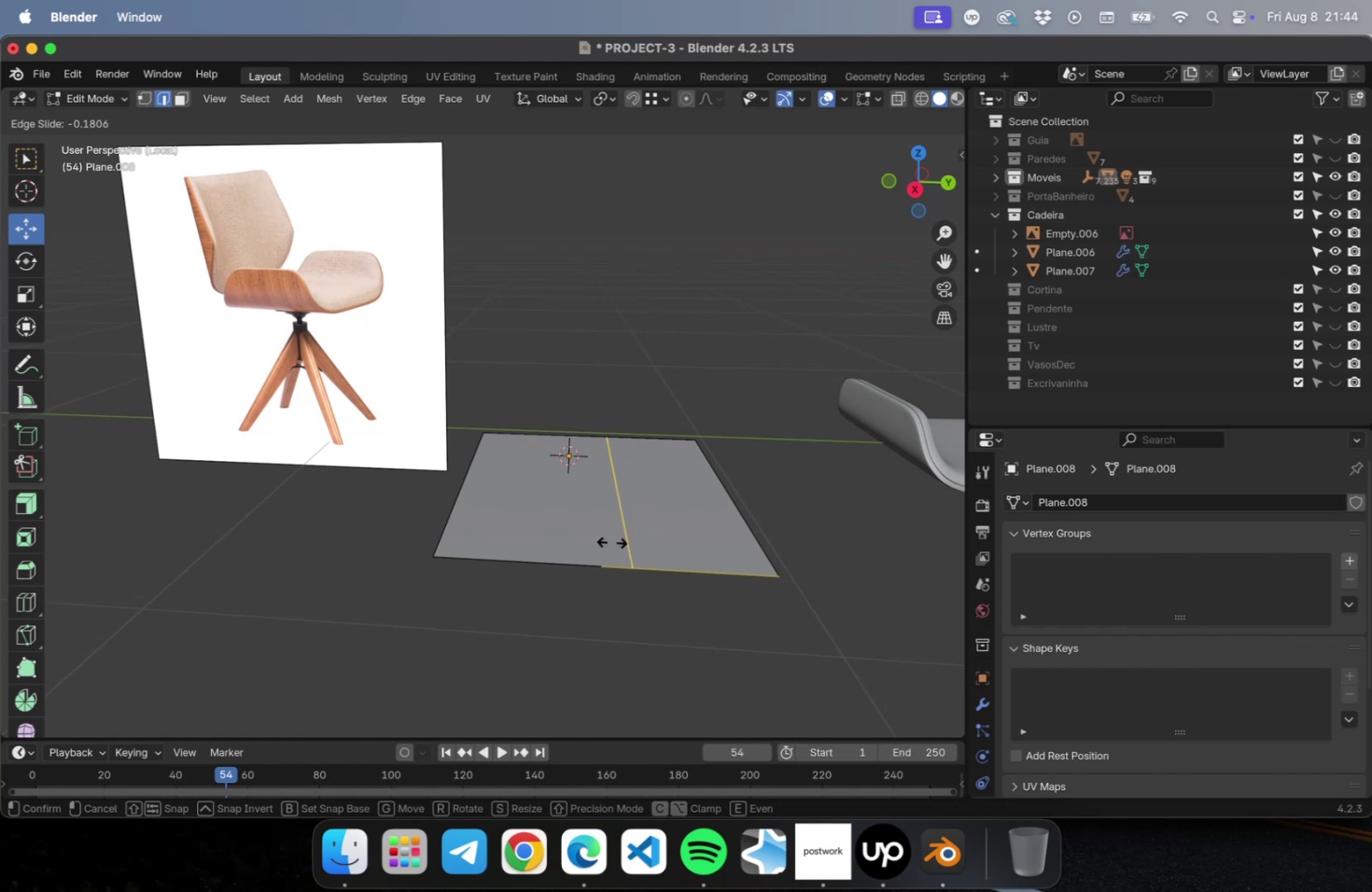 
key(Meta+Z)
 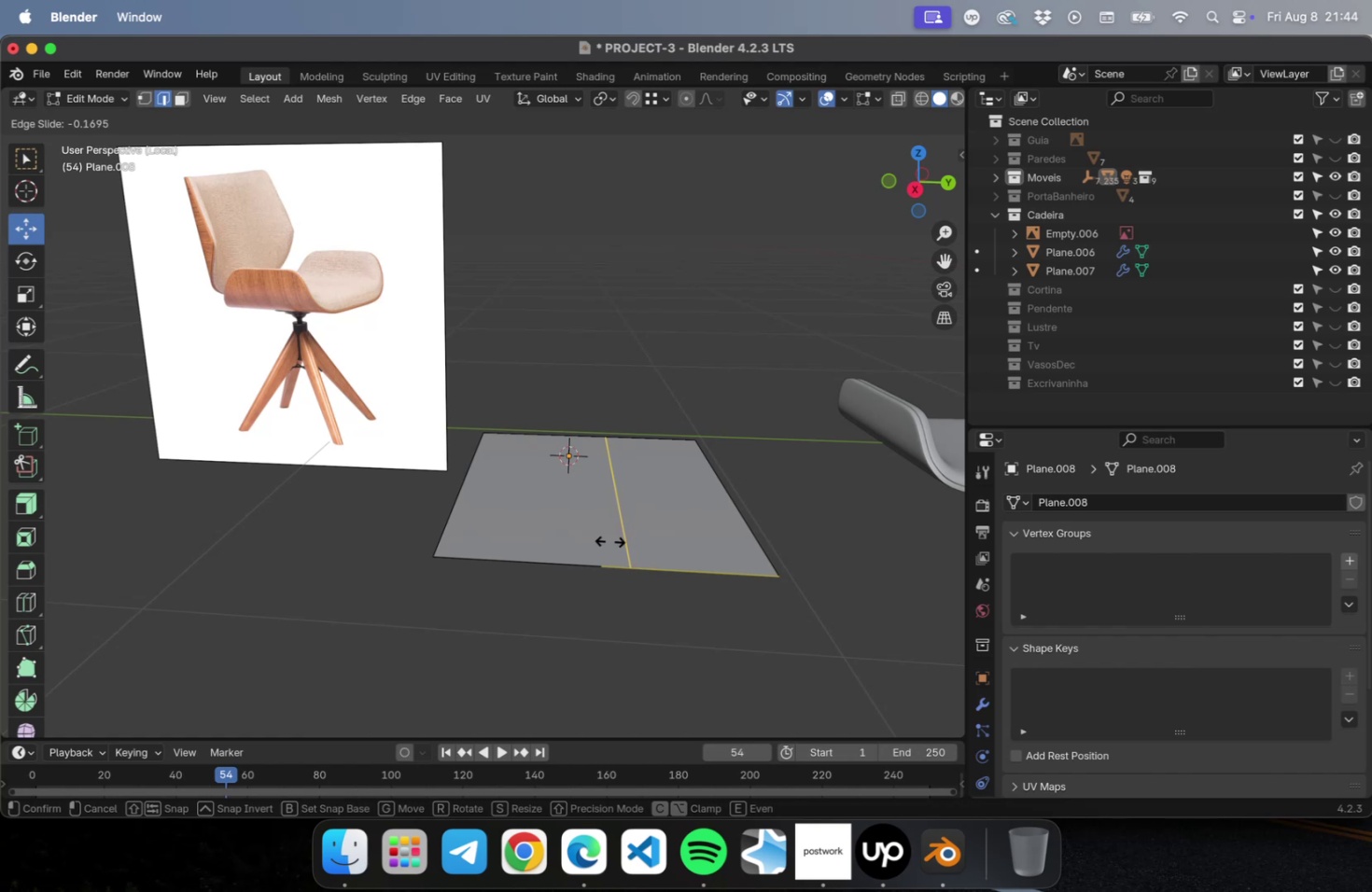 
key(Escape)
 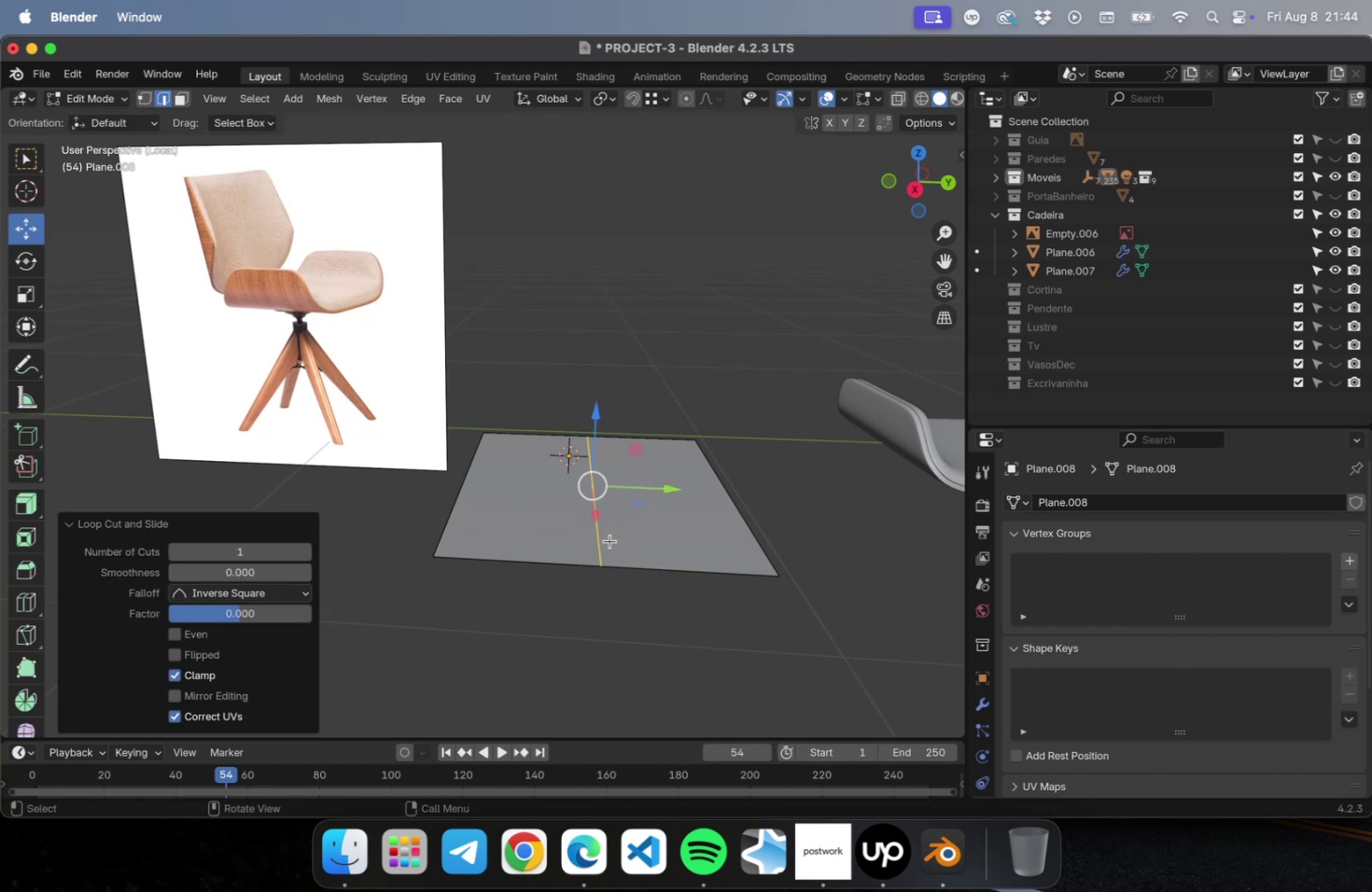 
key(Meta+CommandLeft)
 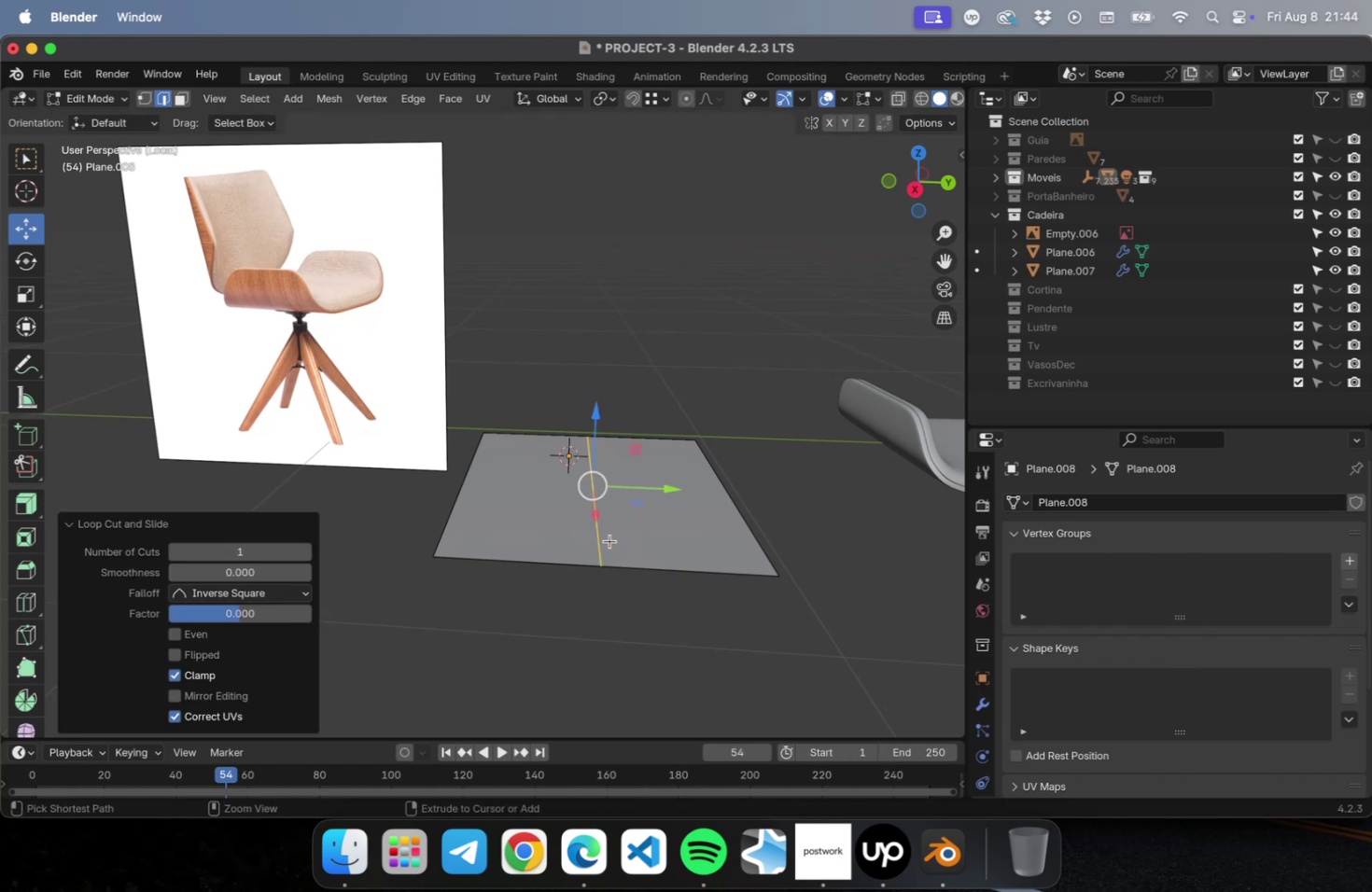 
key(Meta+Z)
 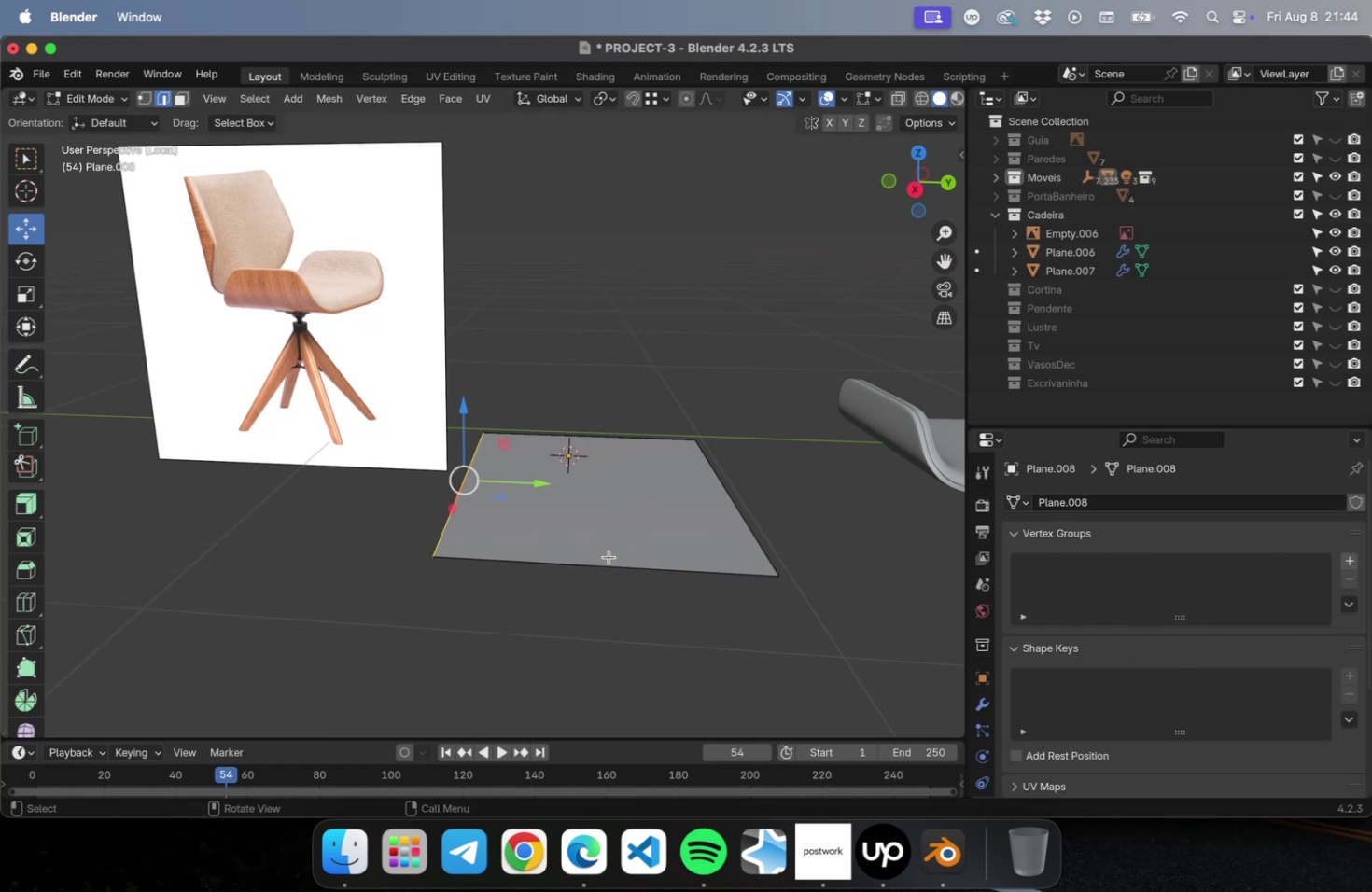 
key(Meta+R)
 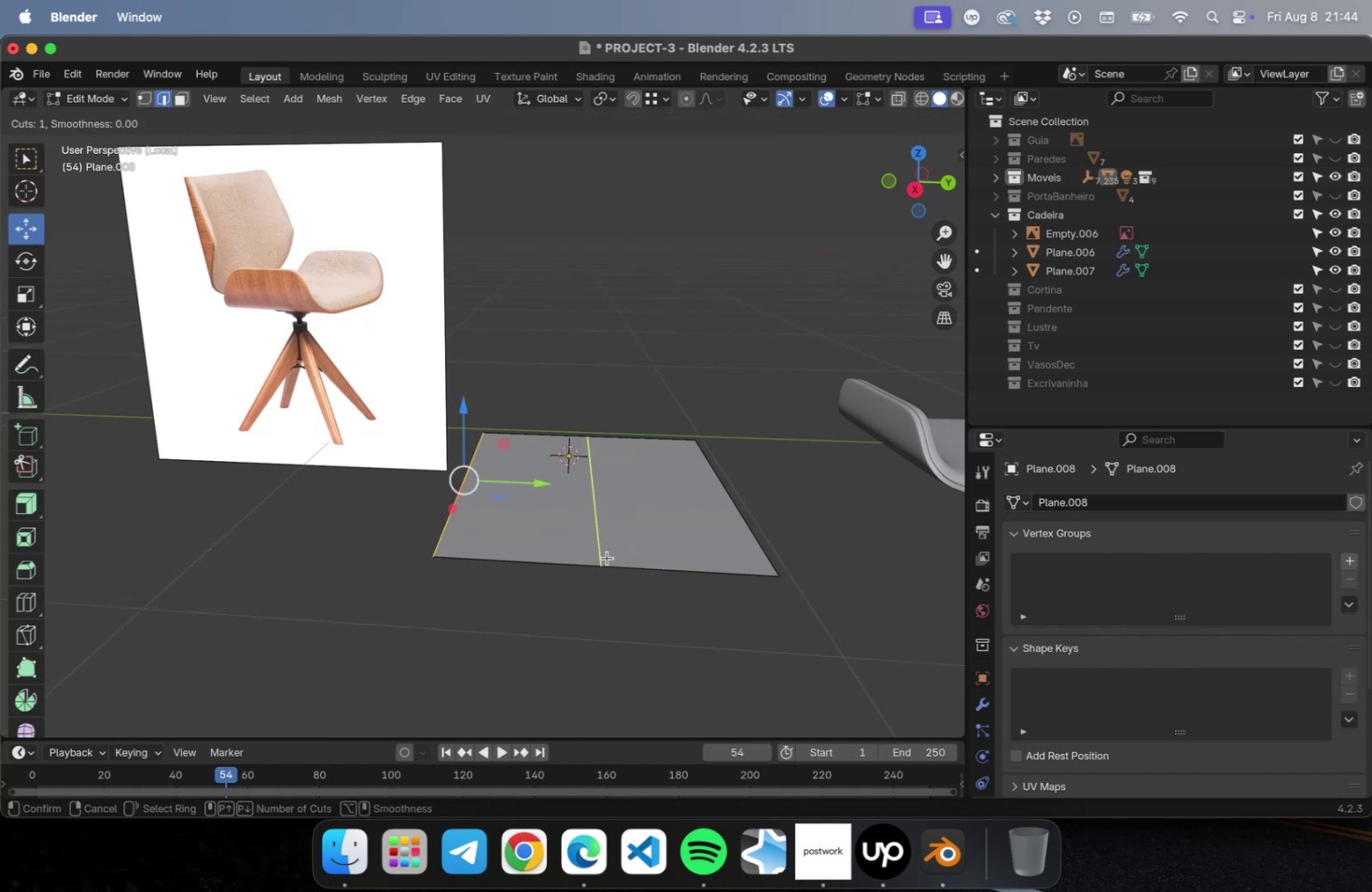 
scroll: coordinate [607, 556], scroll_direction: up, amount: 1.0
 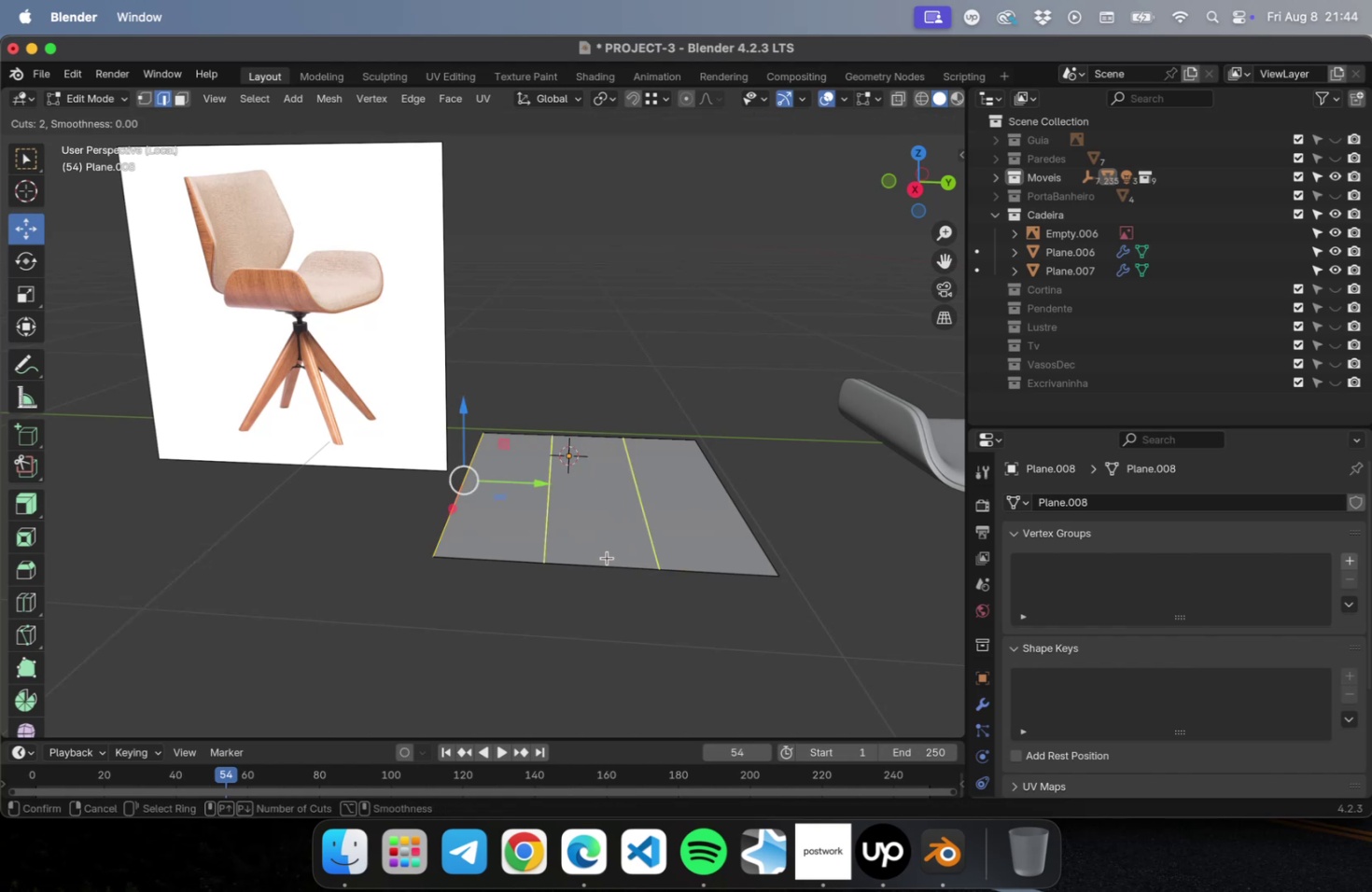 
left_click([607, 557])
 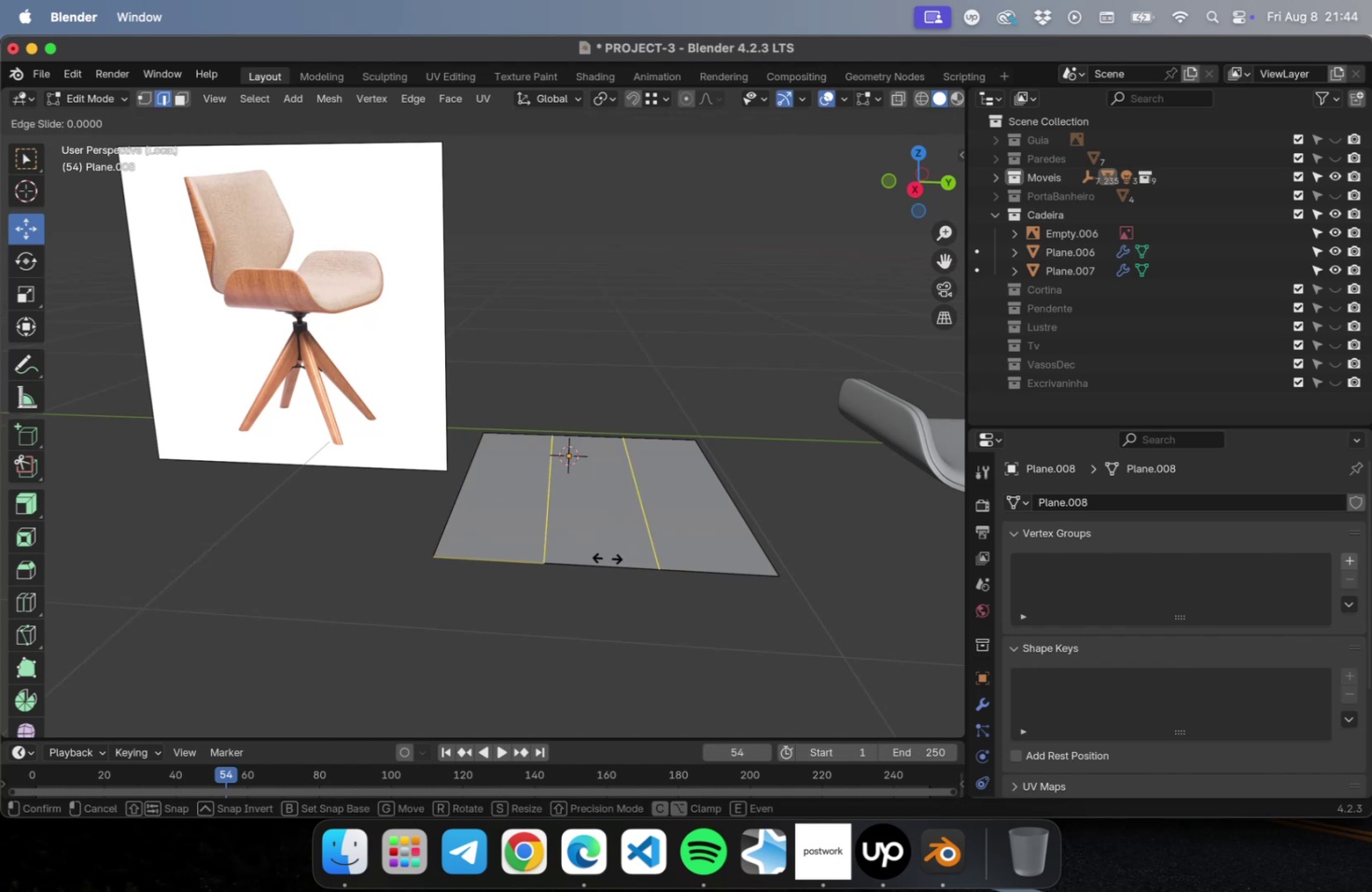 
key(Escape)
 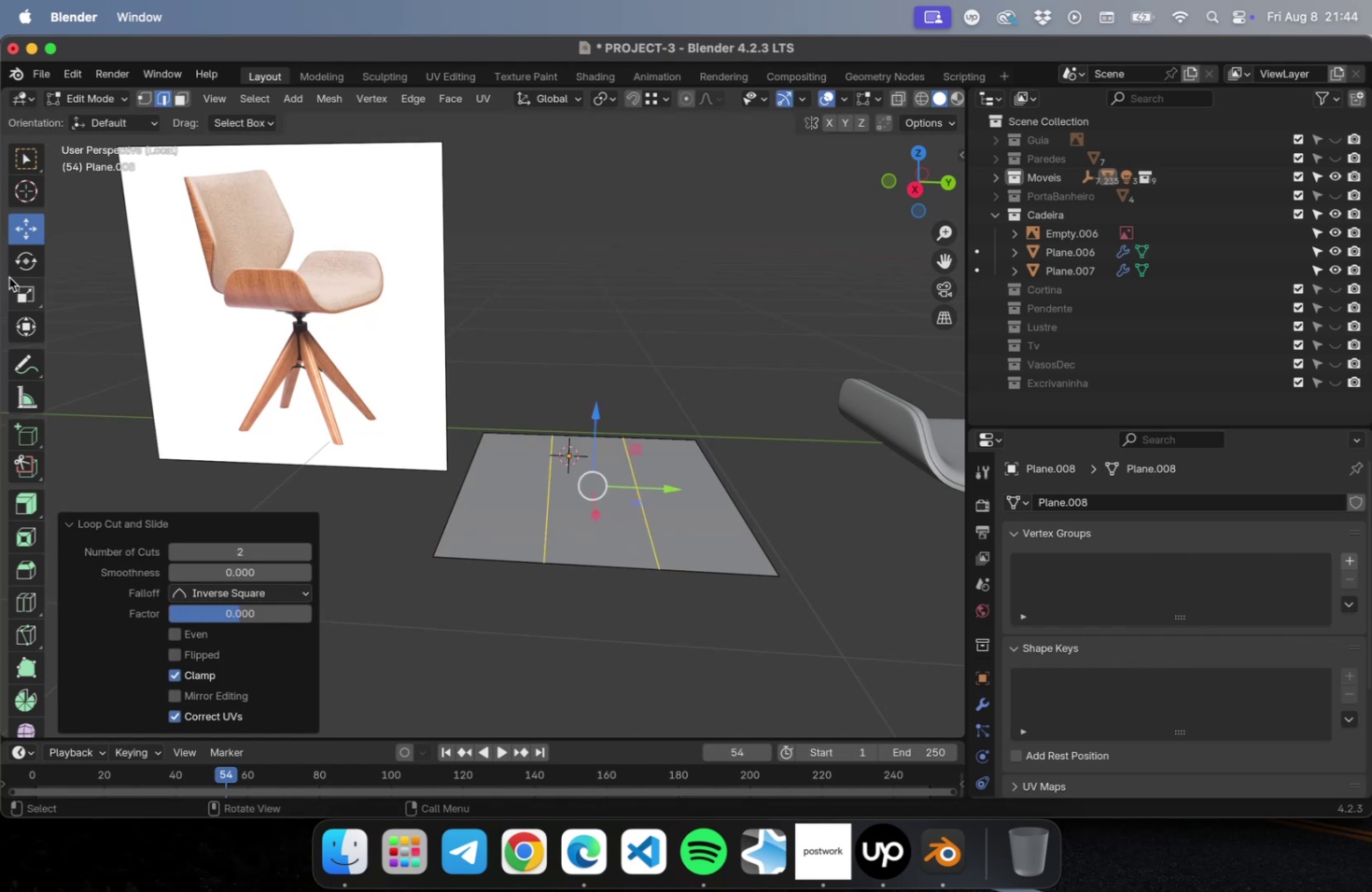 
left_click([17, 287])
 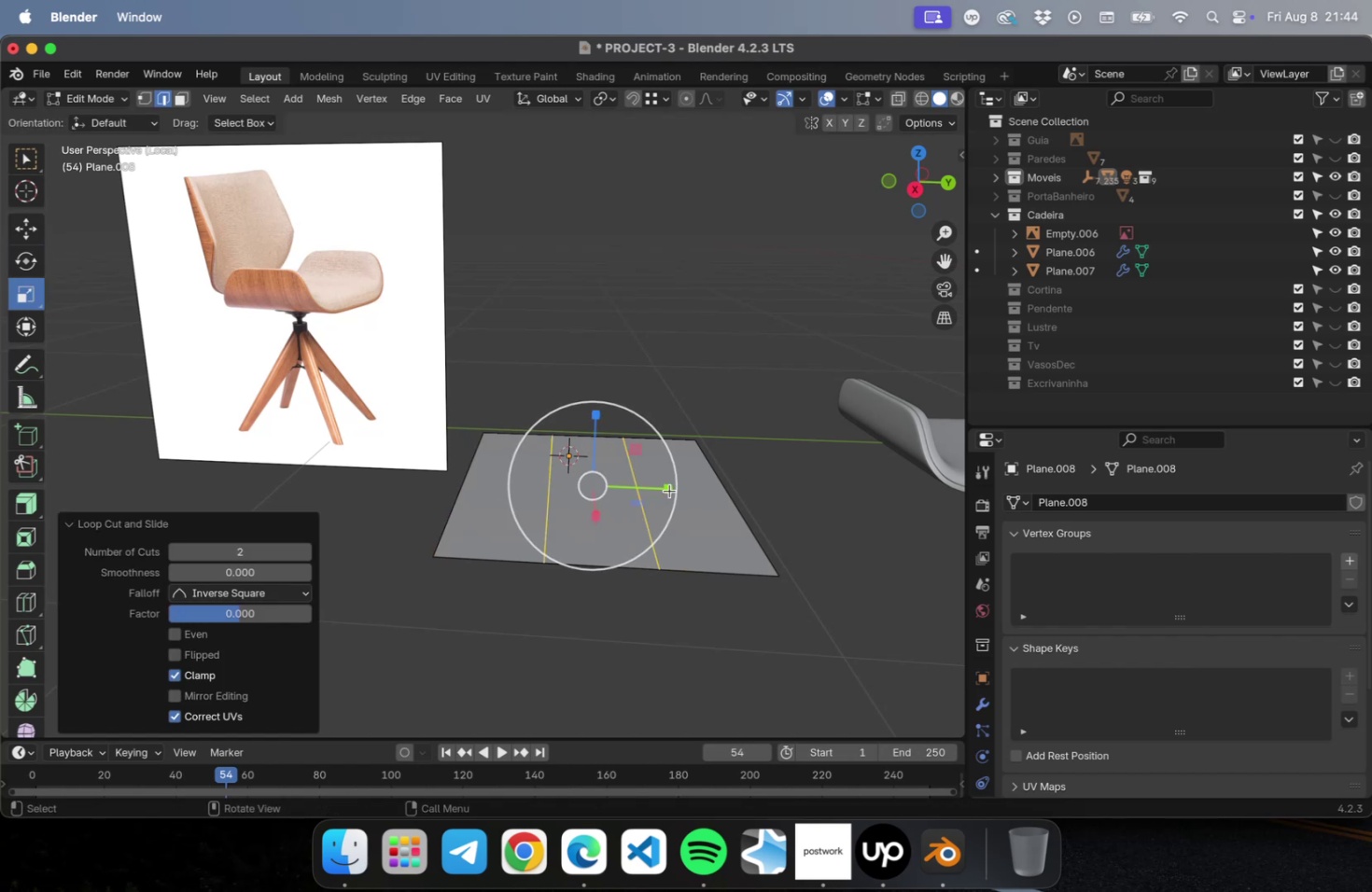 
left_click_drag(start_coordinate=[669, 489], to_coordinate=[723, 498])
 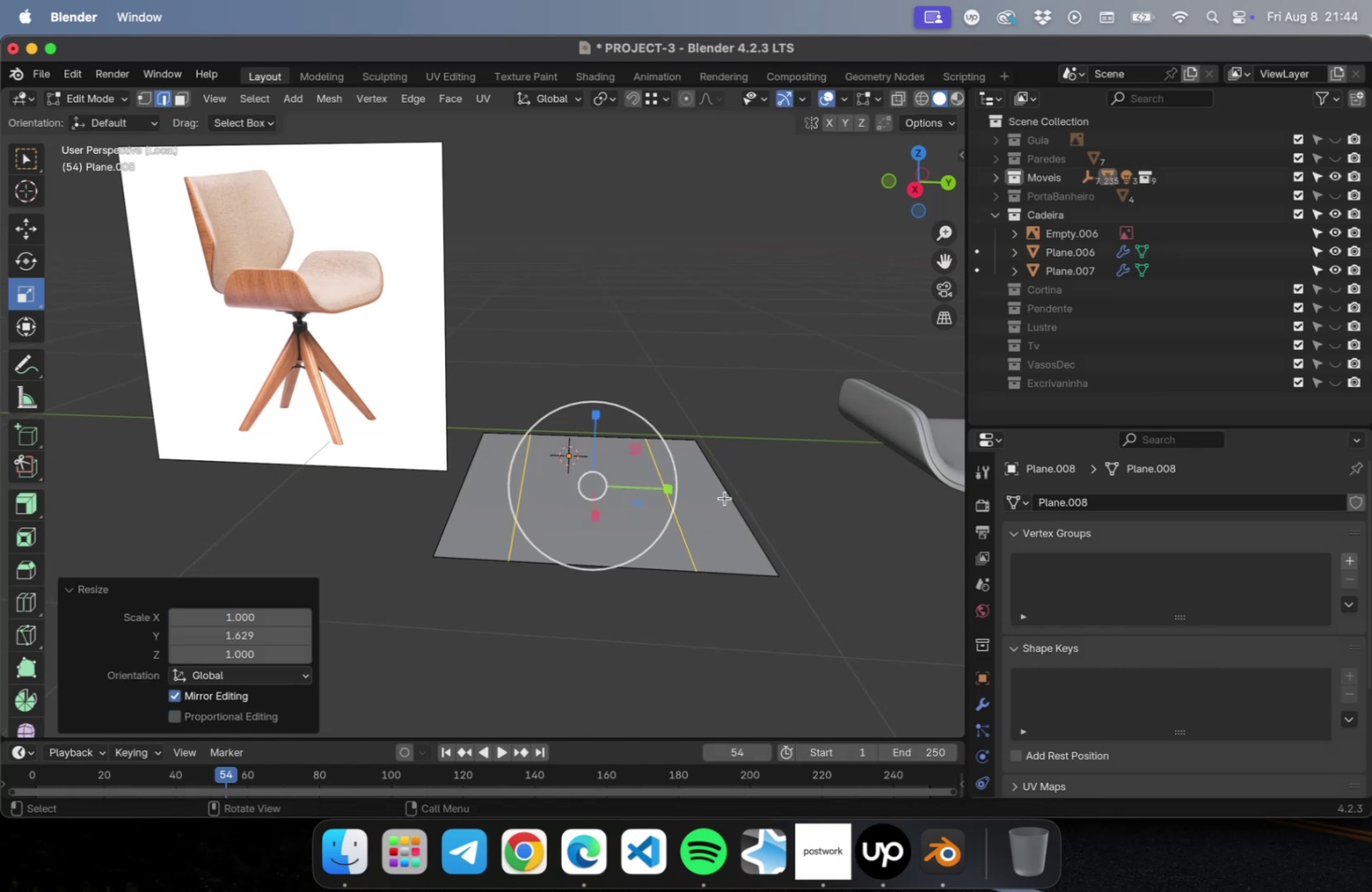 
mouse_move([656, 543])
 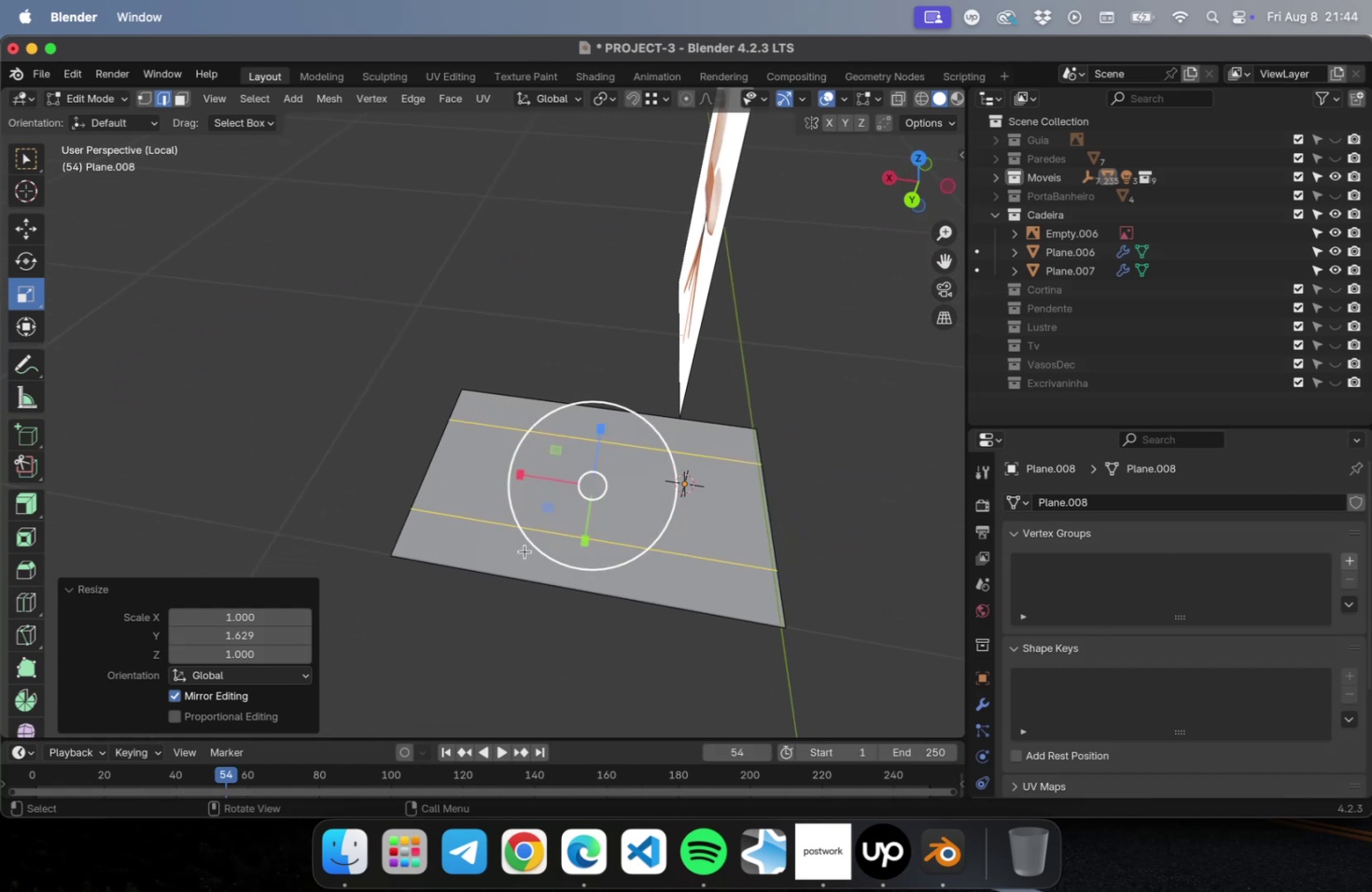 
wait(5.85)
 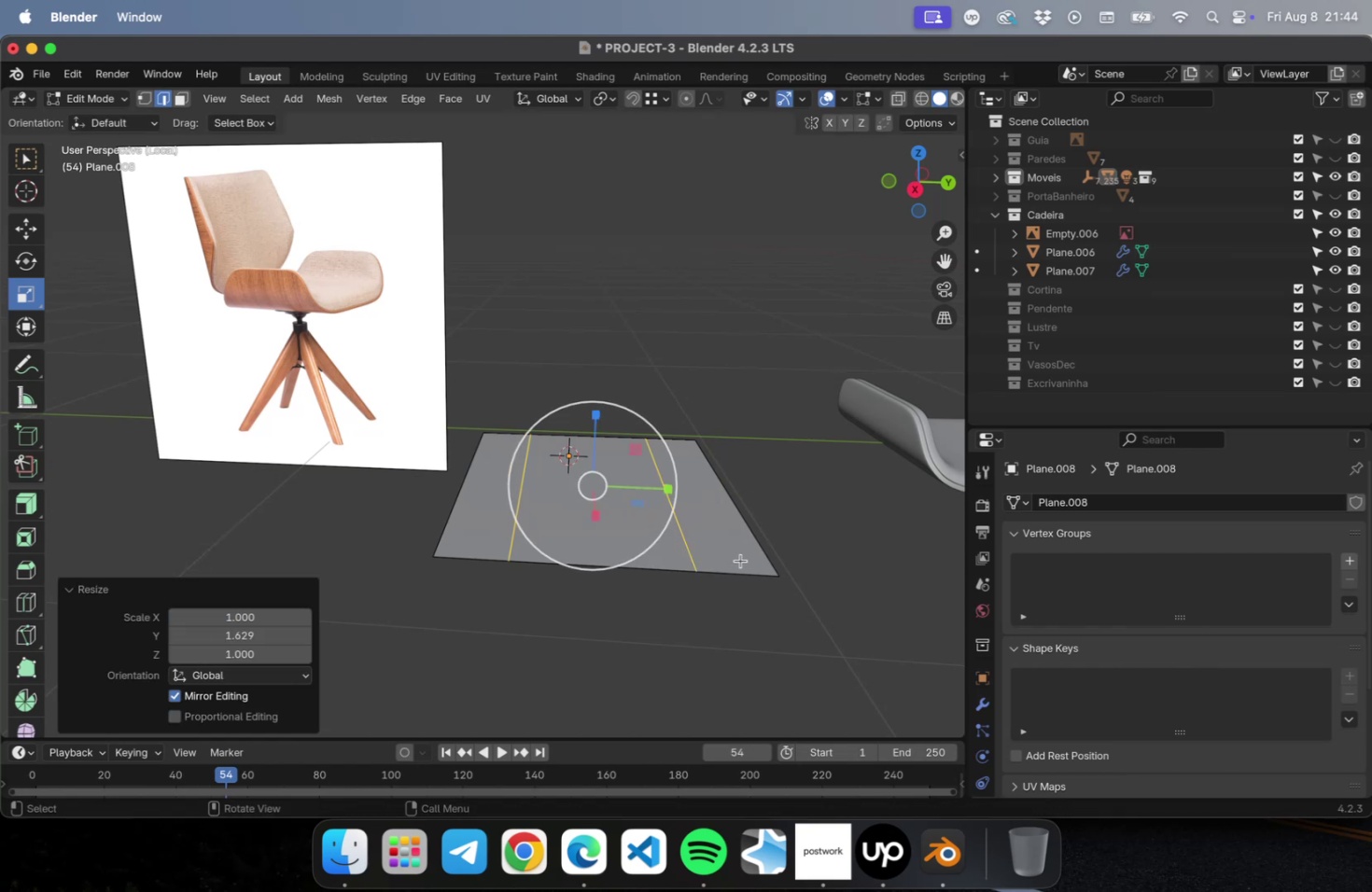 
key(Meta+R)
 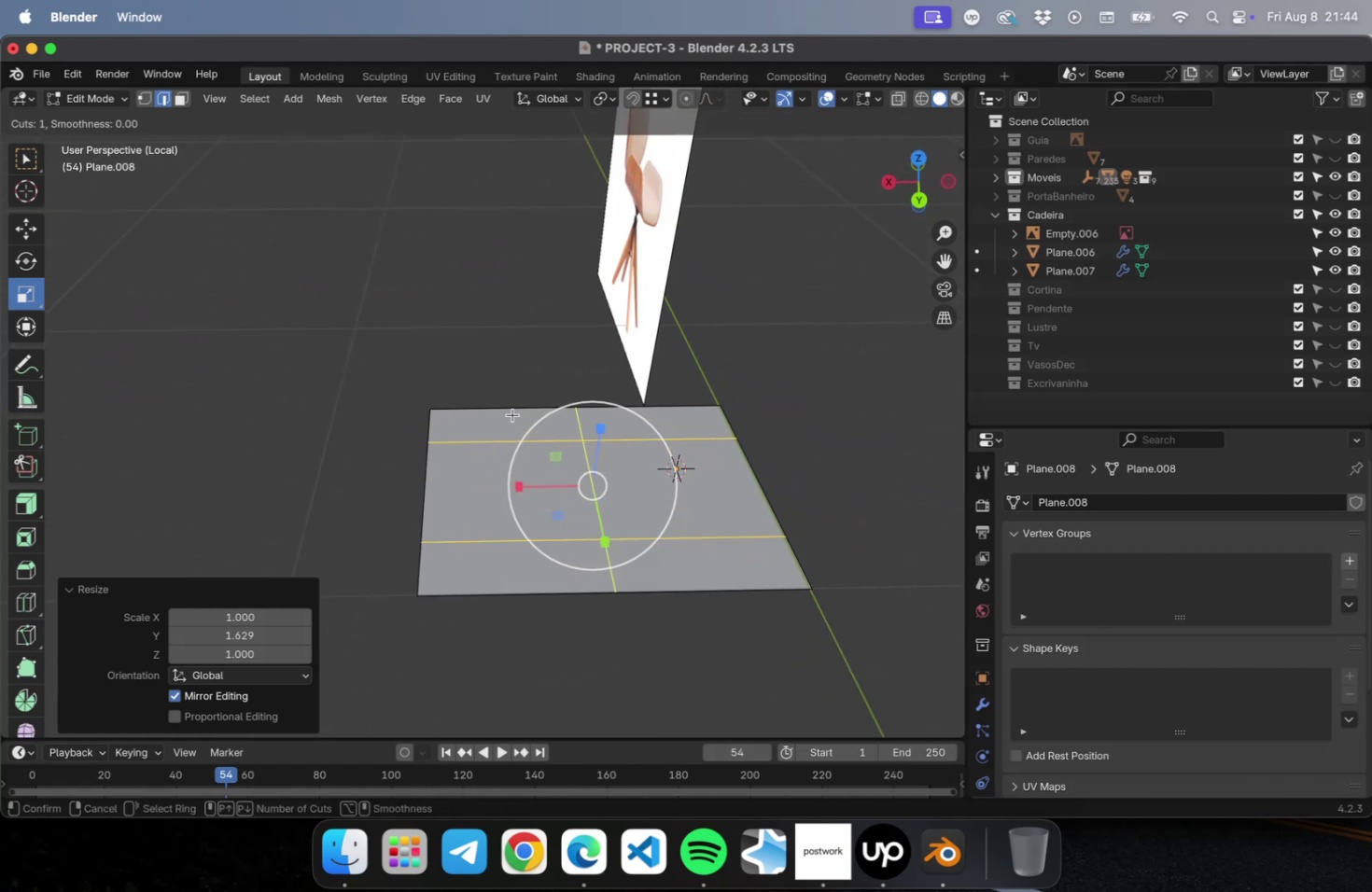 
left_click([512, 414])
 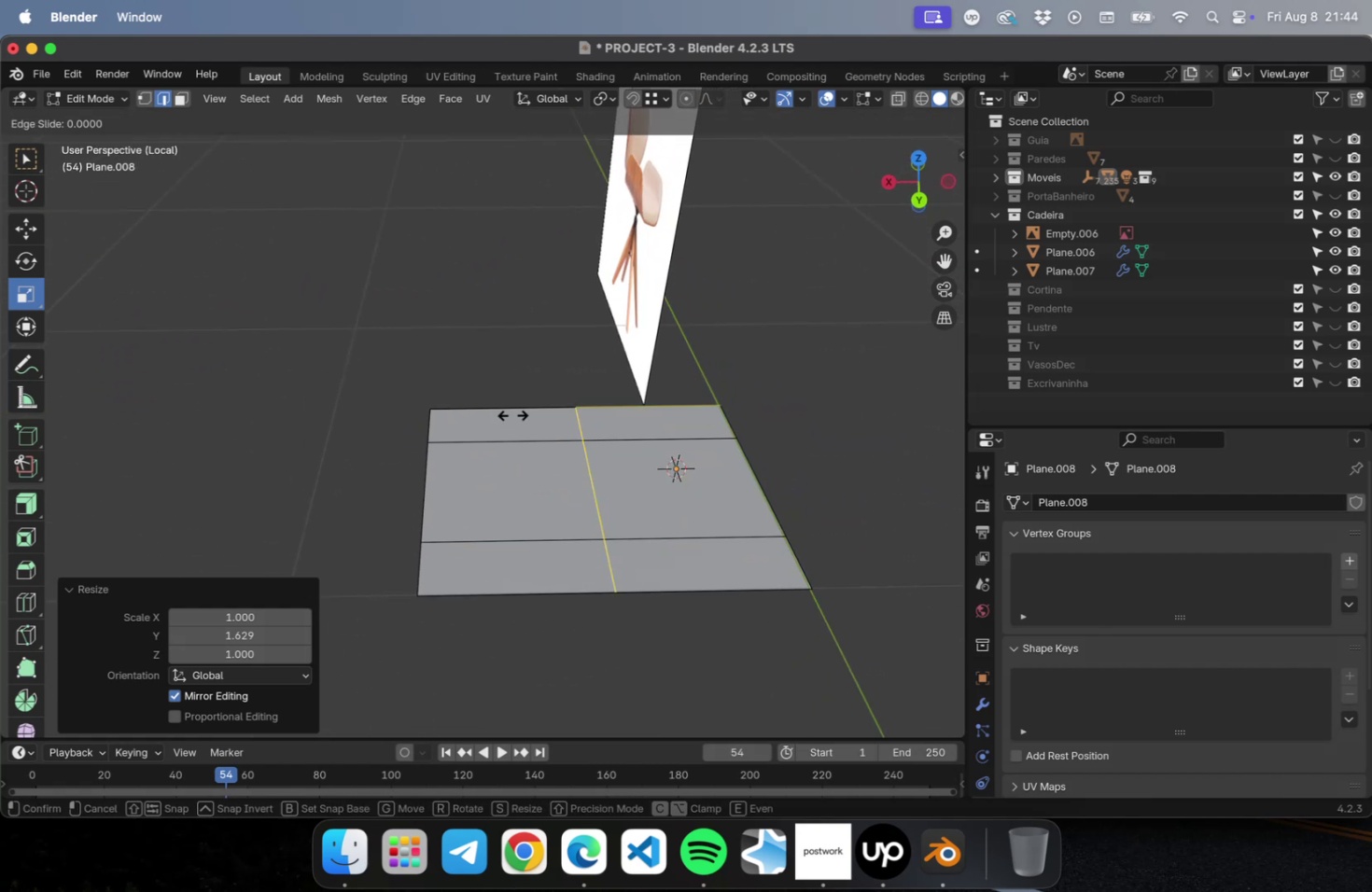 
key(Escape)
 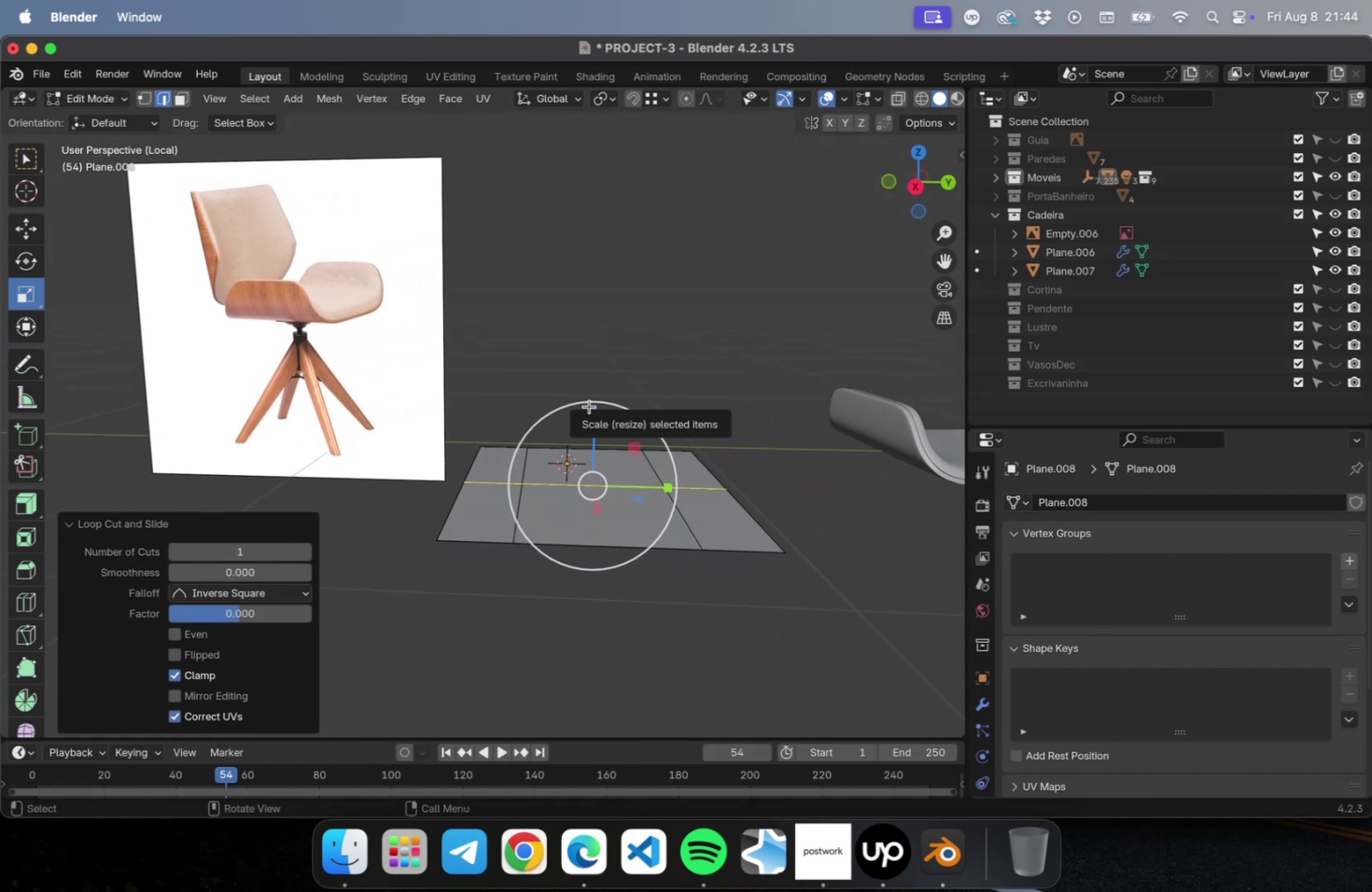 
wait(5.3)
 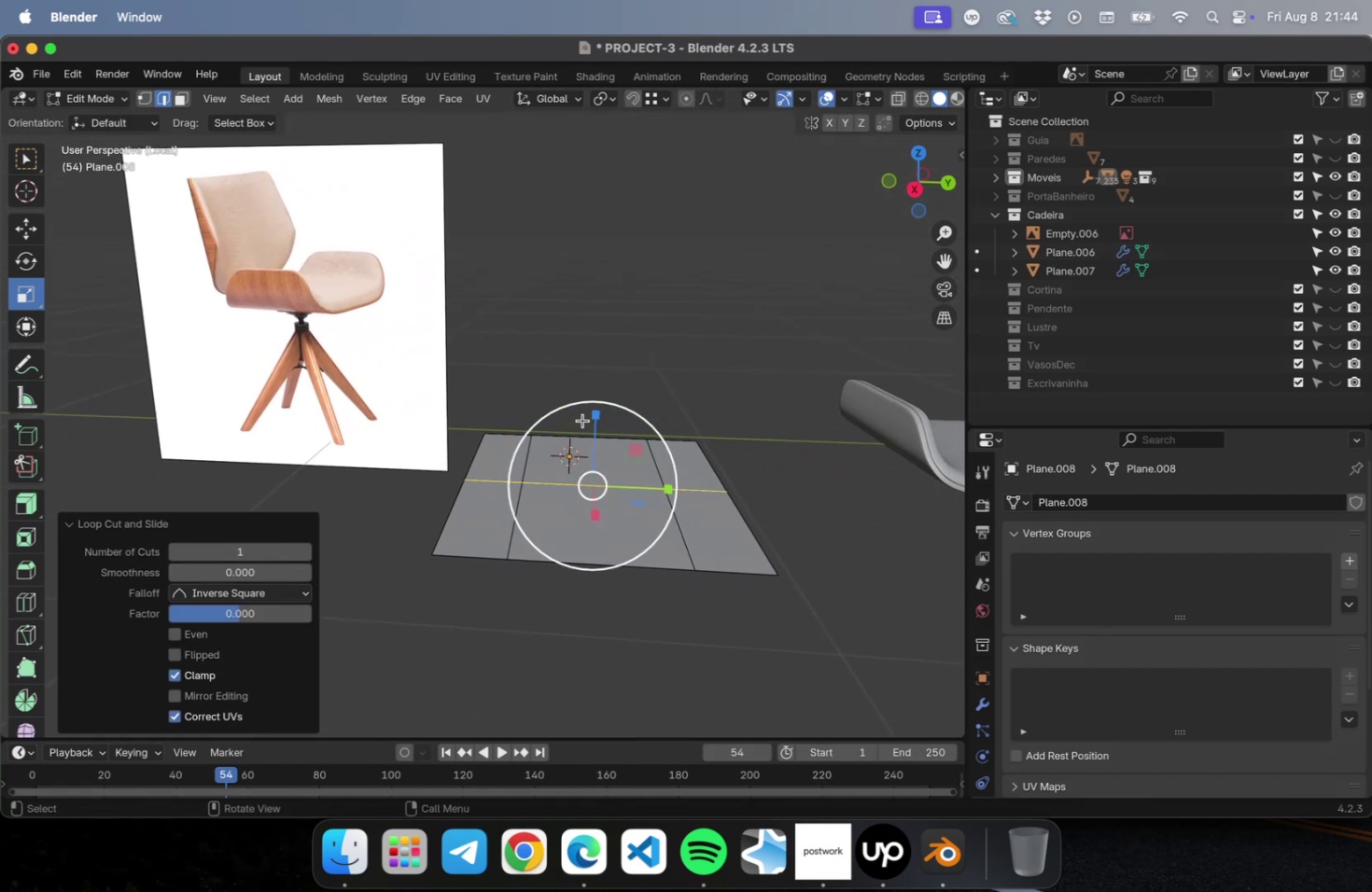 
key(NumLock)
 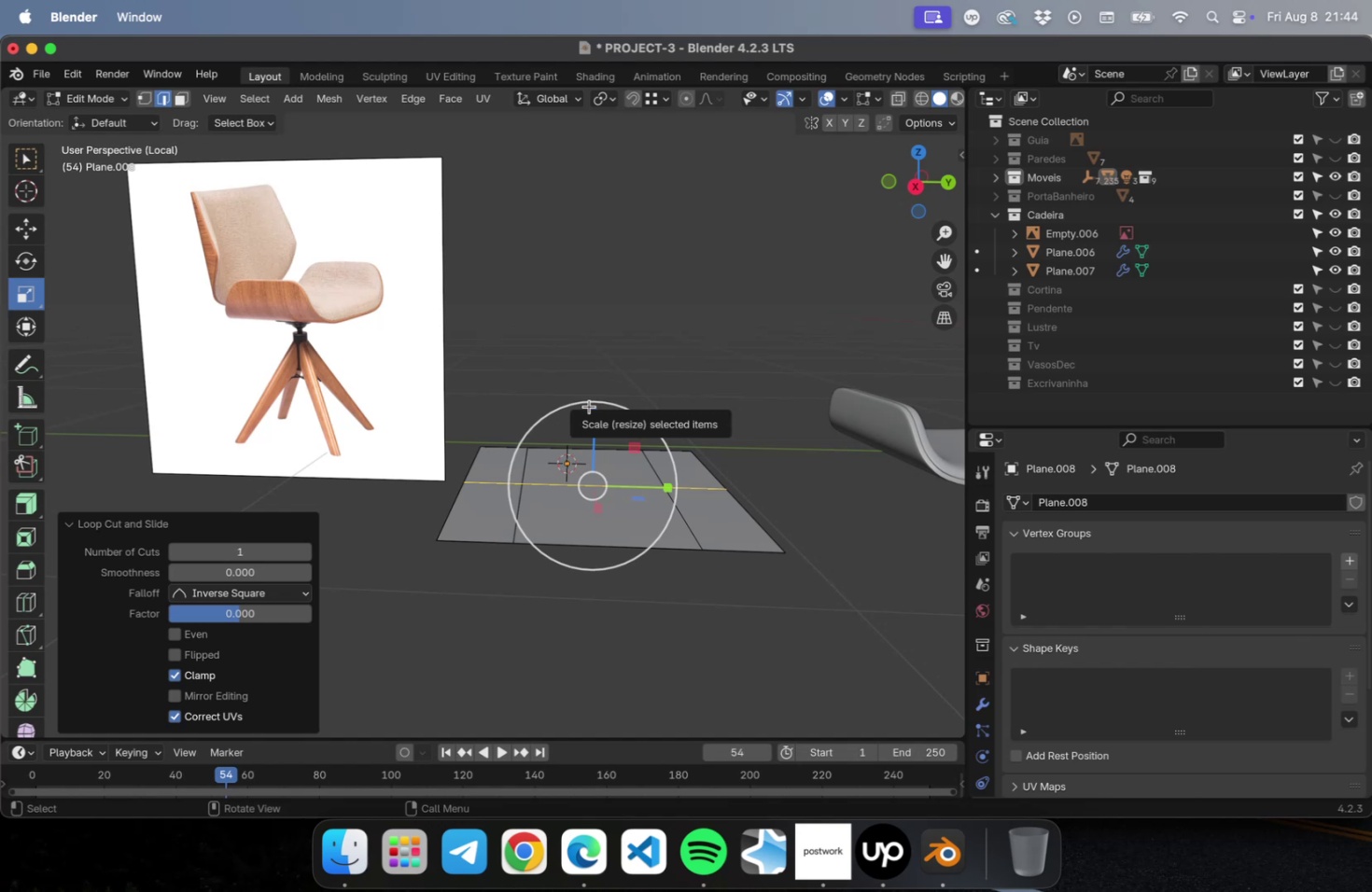 
key(Numpad3)
 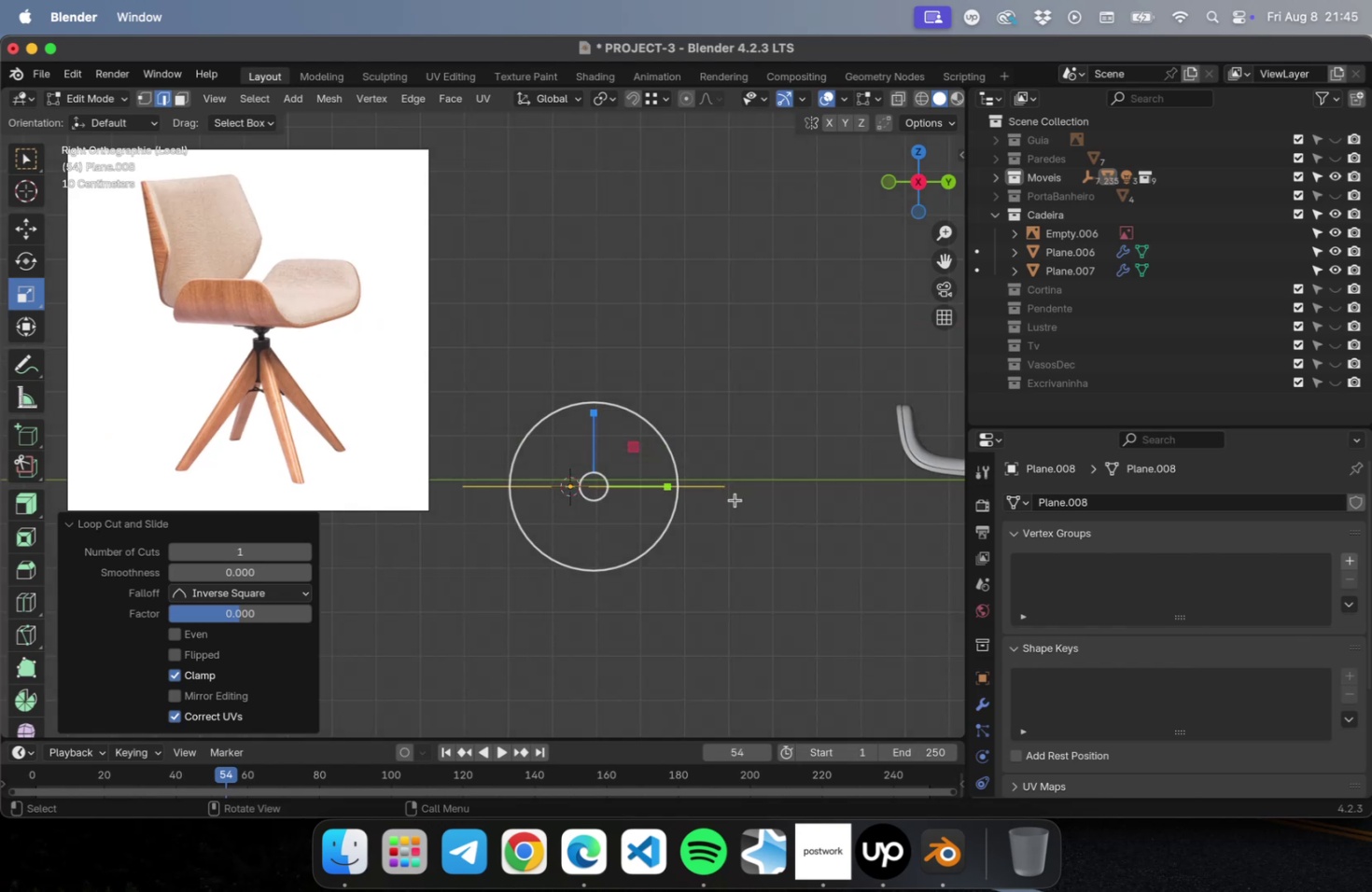 
key(Tab)
 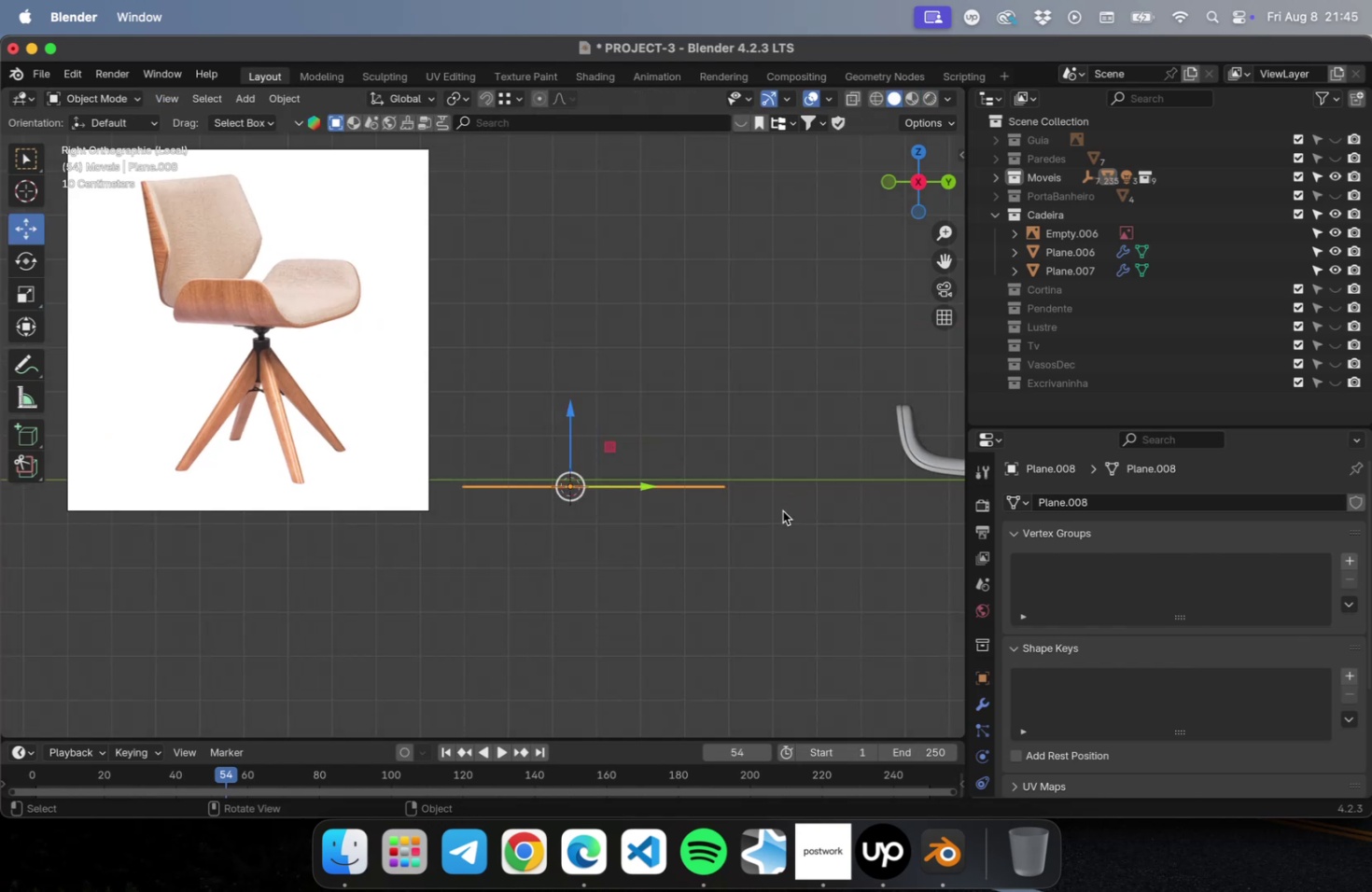 
key(1)
 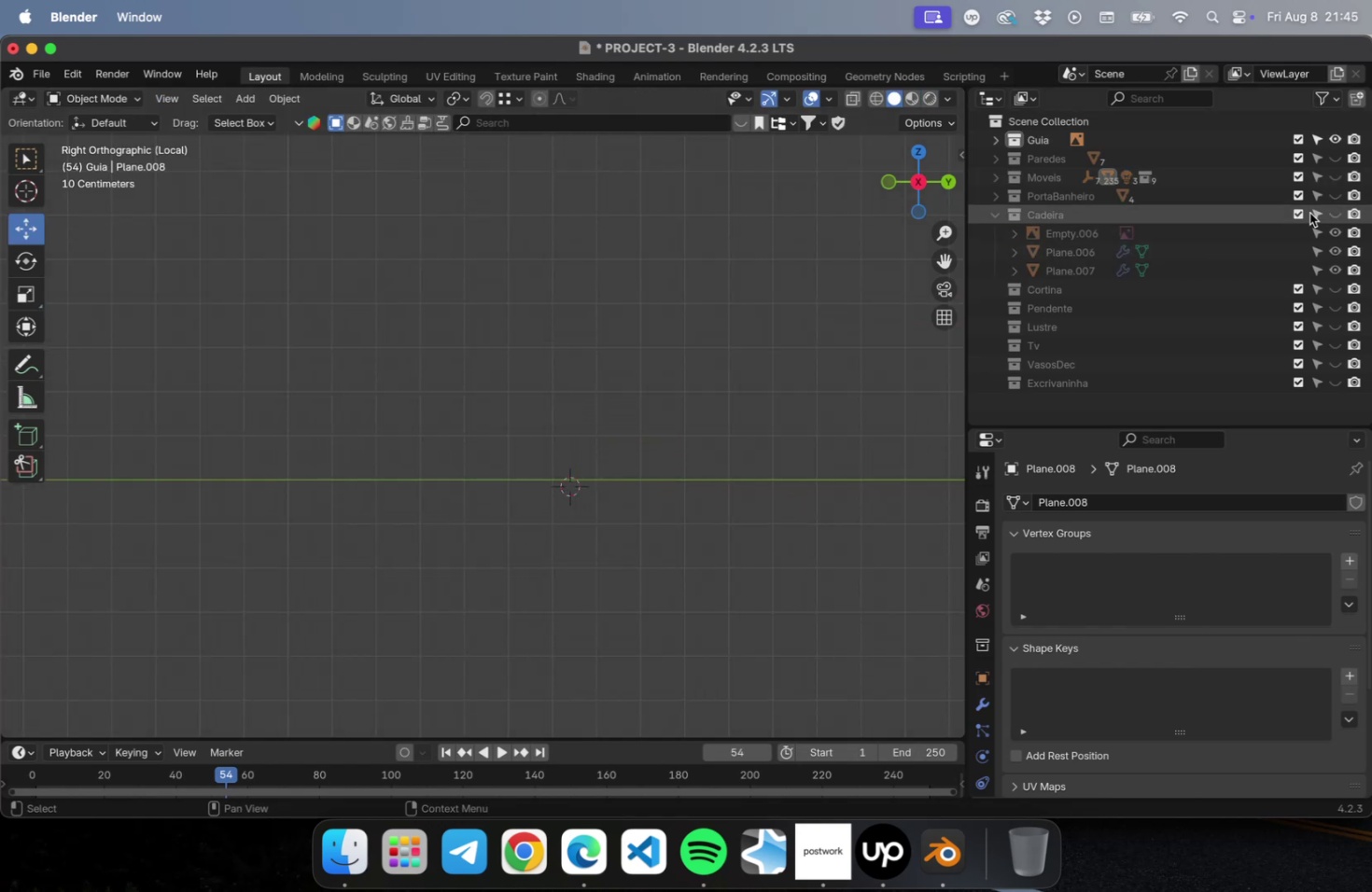 
left_click([1330, 216])
 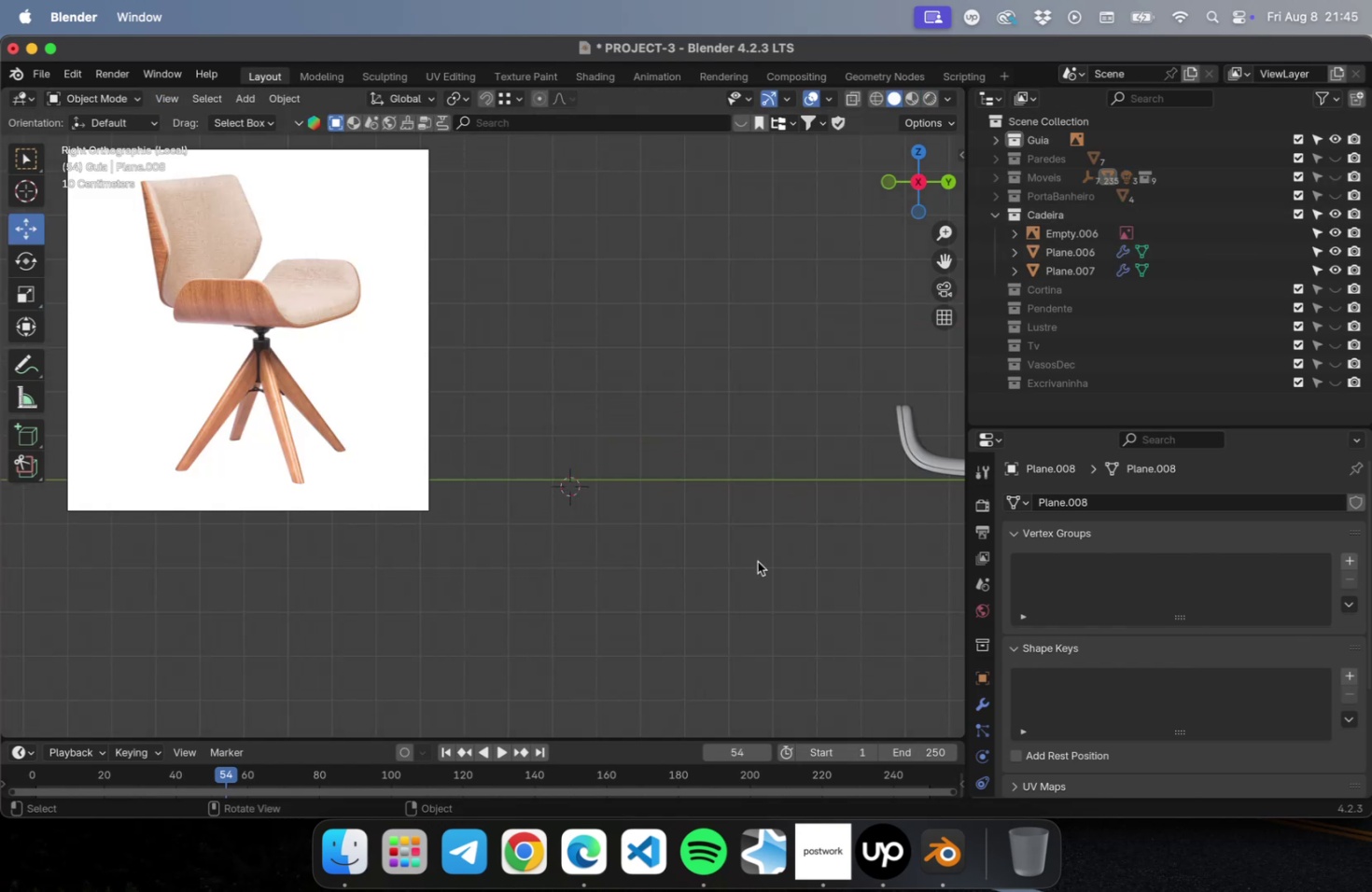 
left_click_drag(start_coordinate=[746, 566], to_coordinate=[574, 354])
 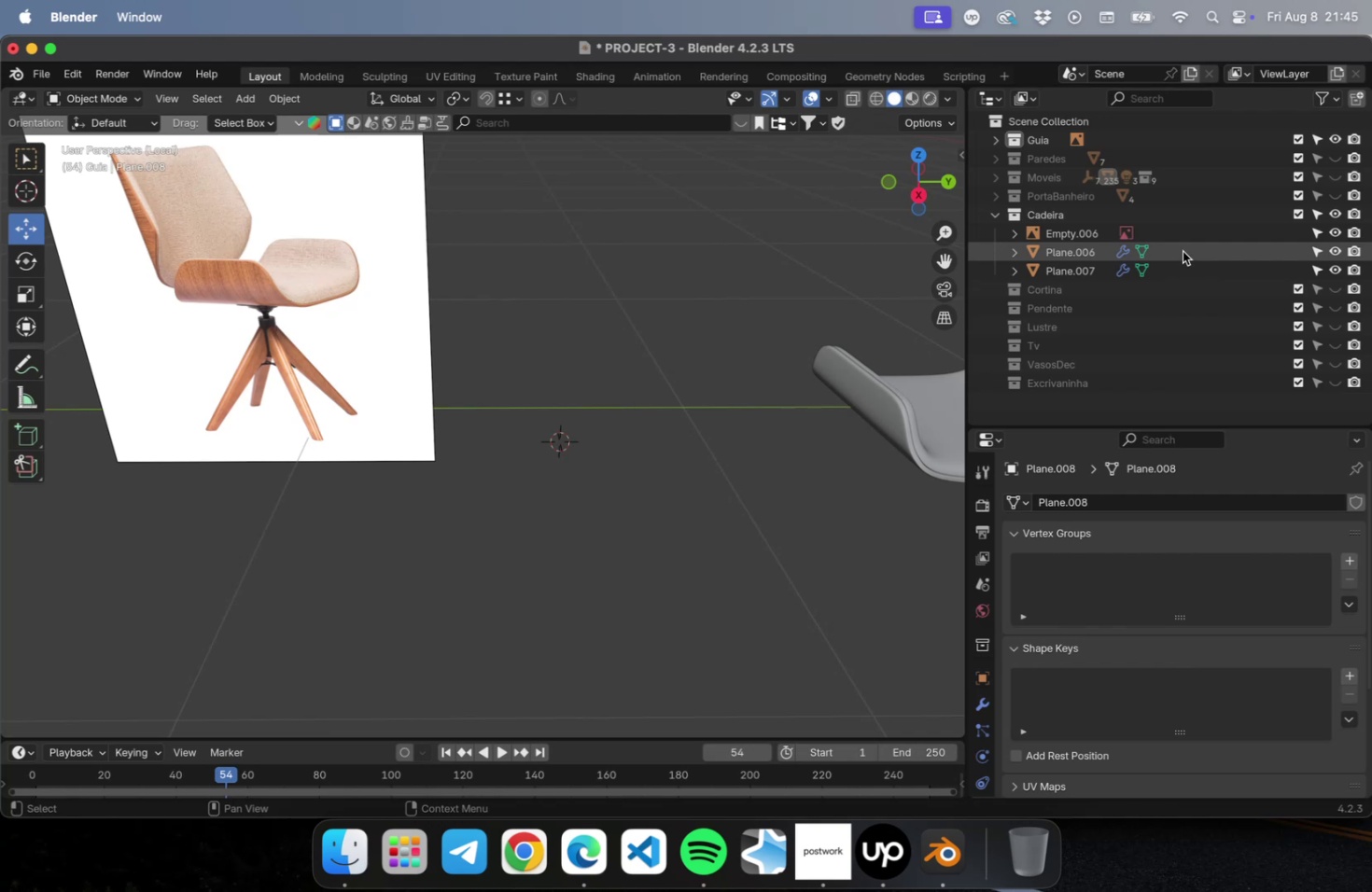 
key(Meta+CommandLeft)
 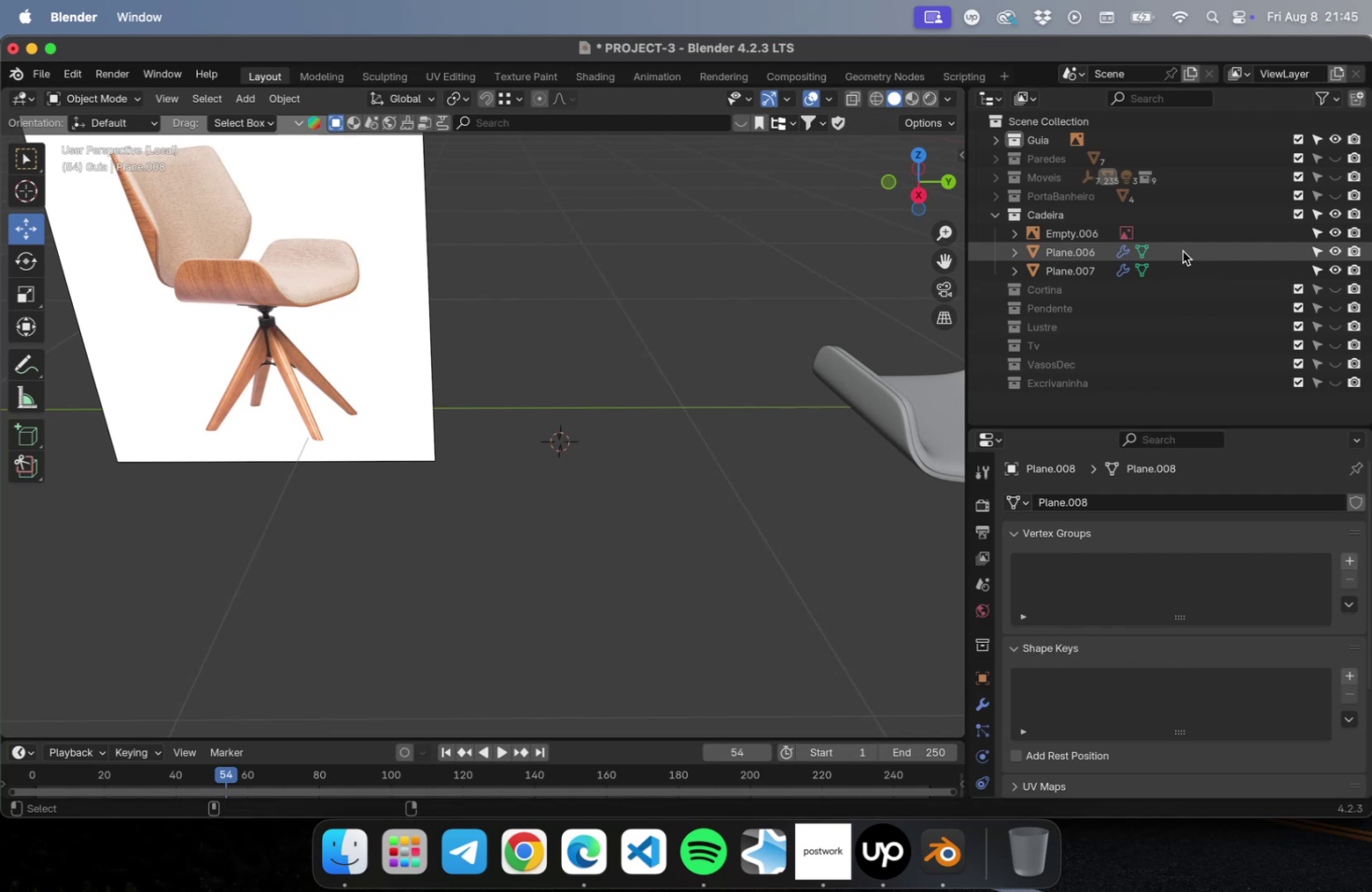 
key(Meta+S)
 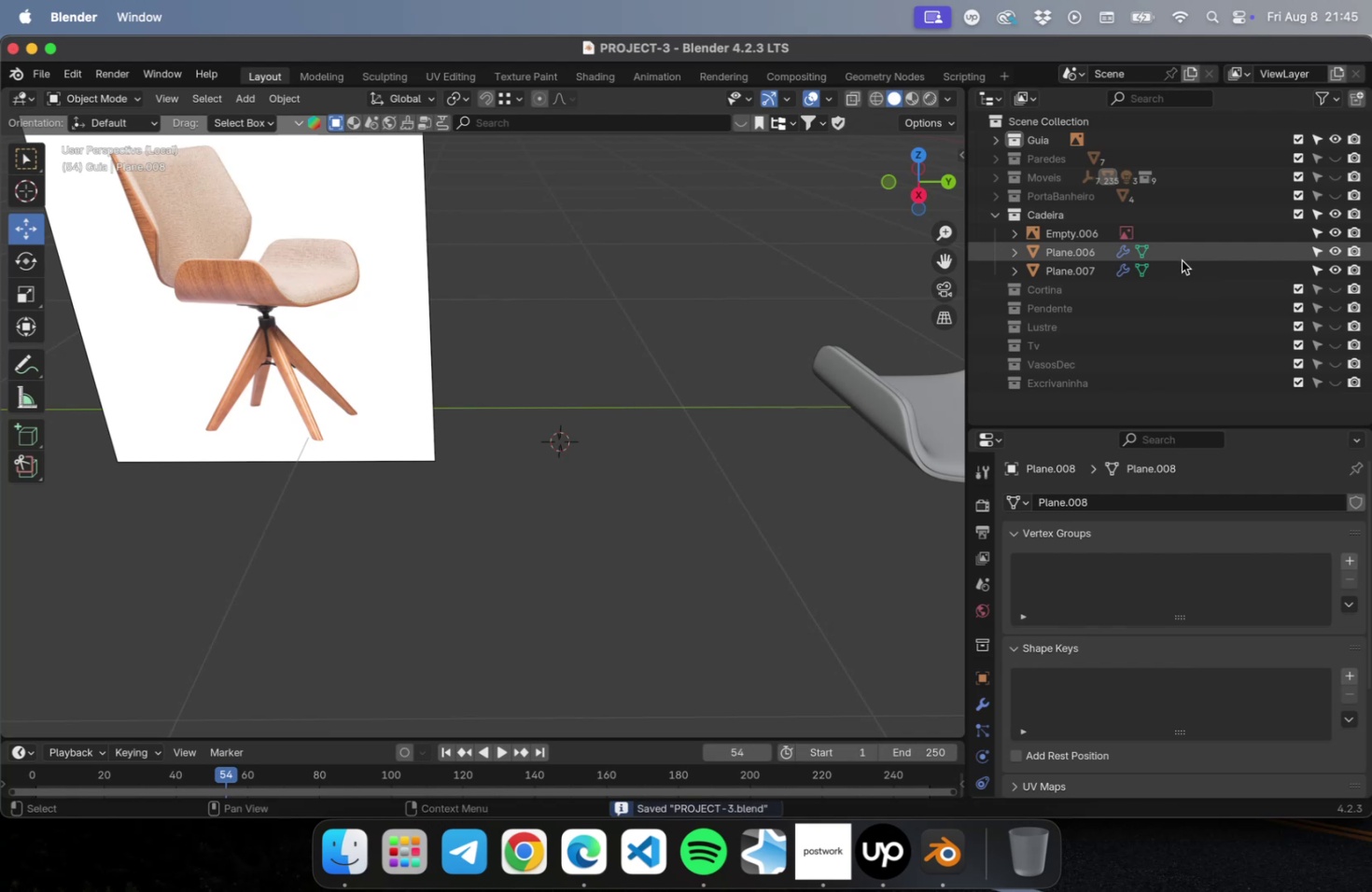 
left_click([1181, 264])
 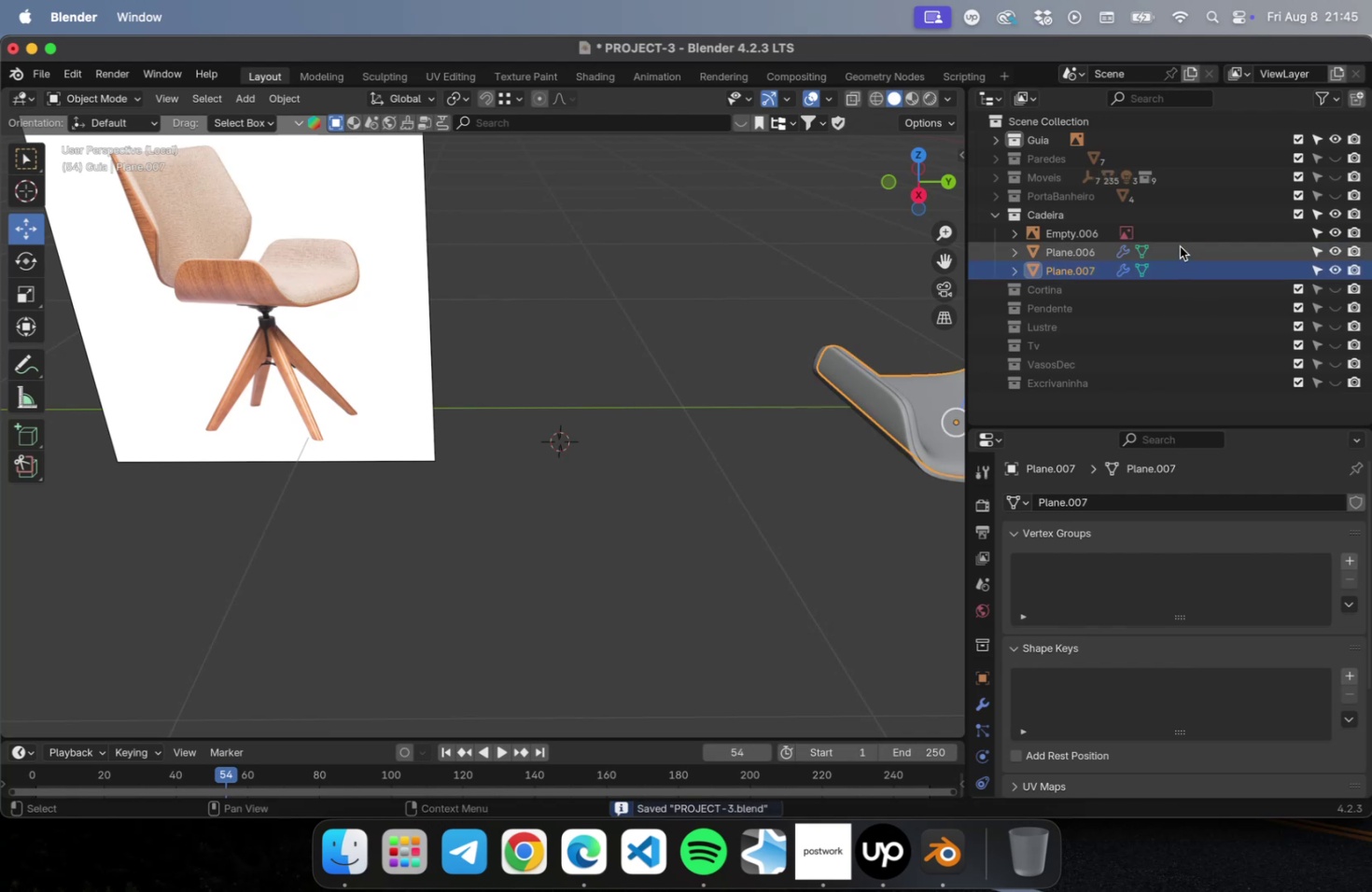 
left_click([1179, 246])
 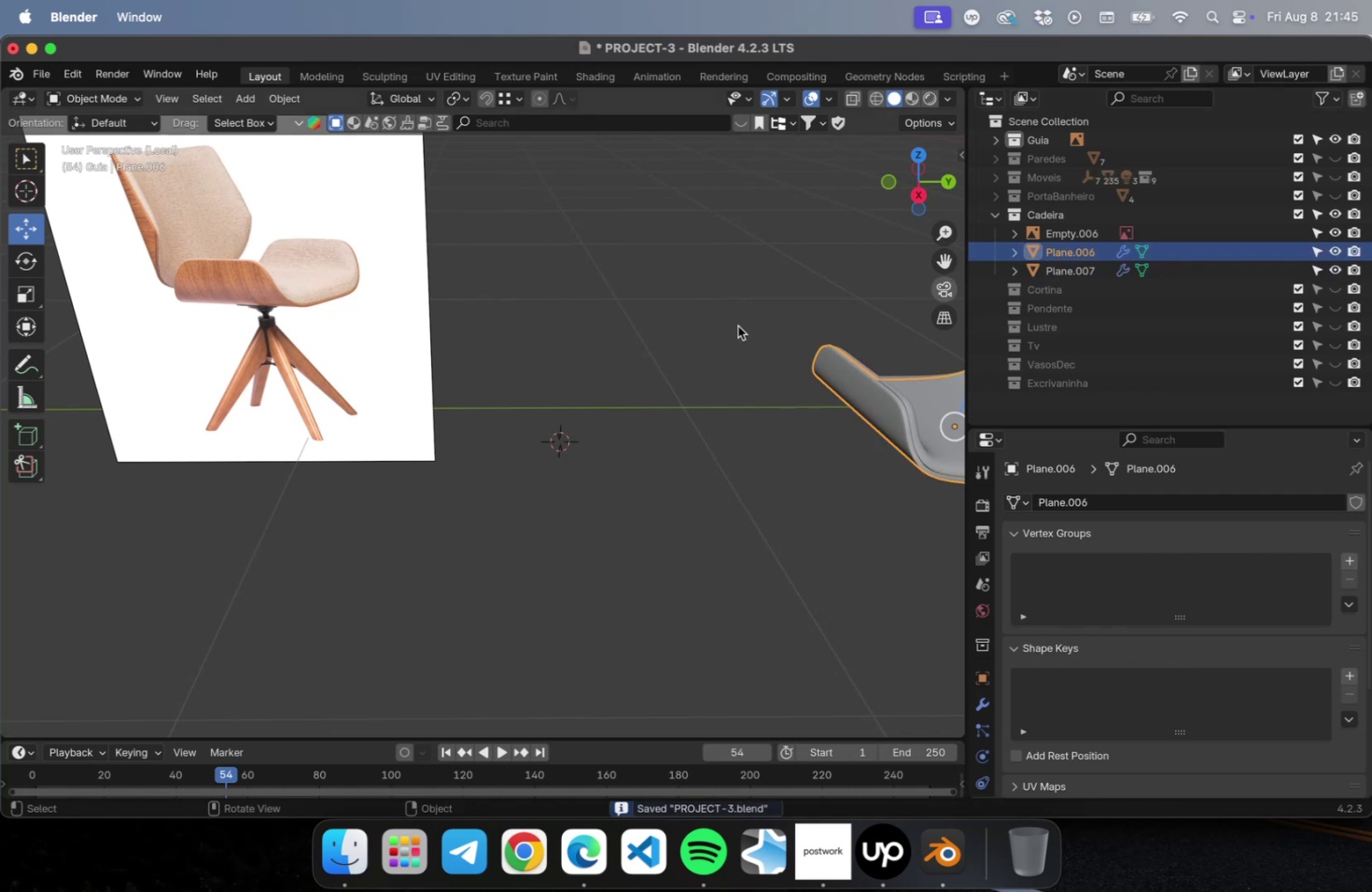 
scroll: coordinate [522, 335], scroll_direction: down, amount: 9.0
 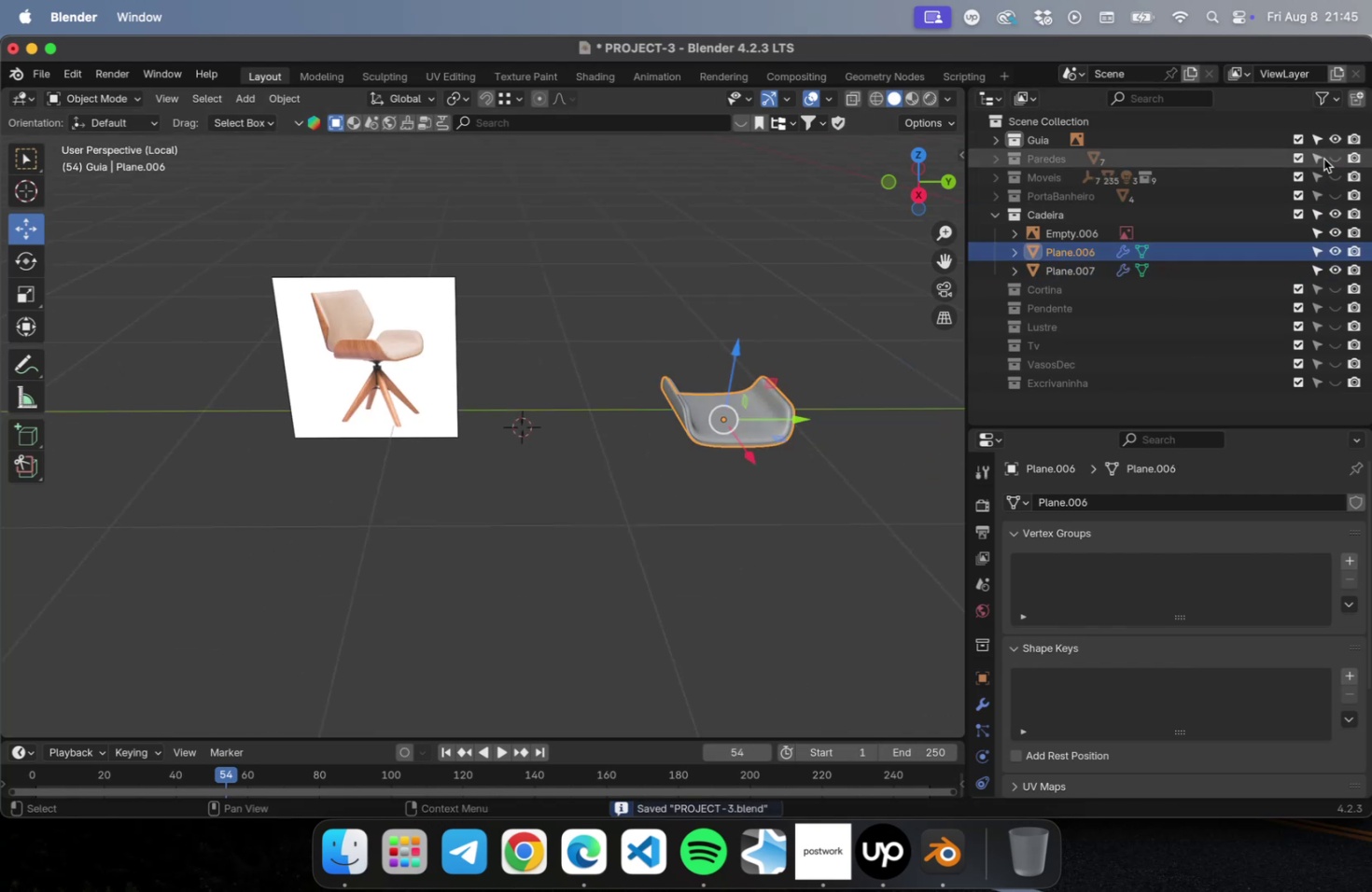 
left_click_drag(start_coordinate=[1328, 152], to_coordinate=[1326, 387])
 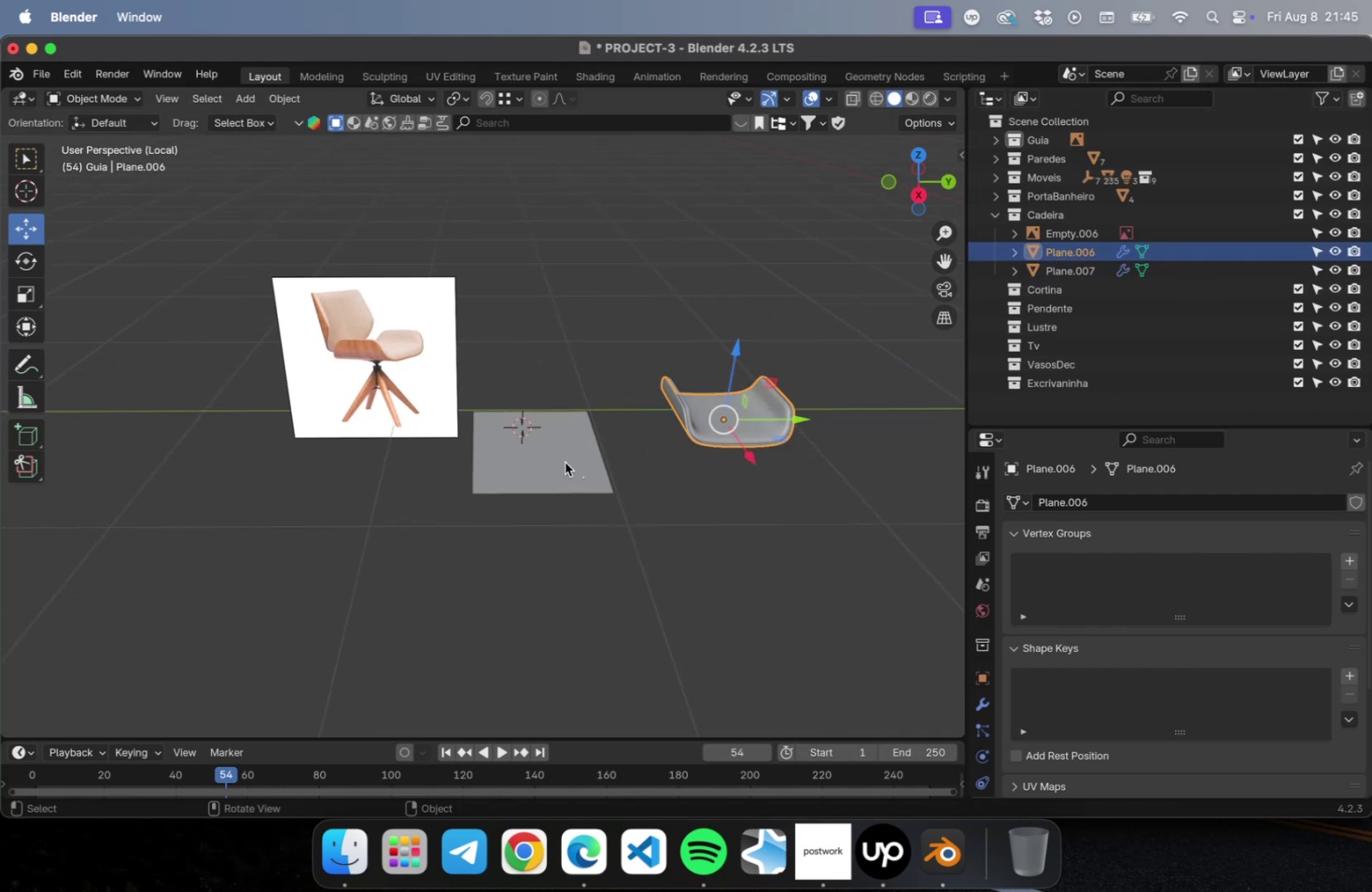 
left_click([564, 462])
 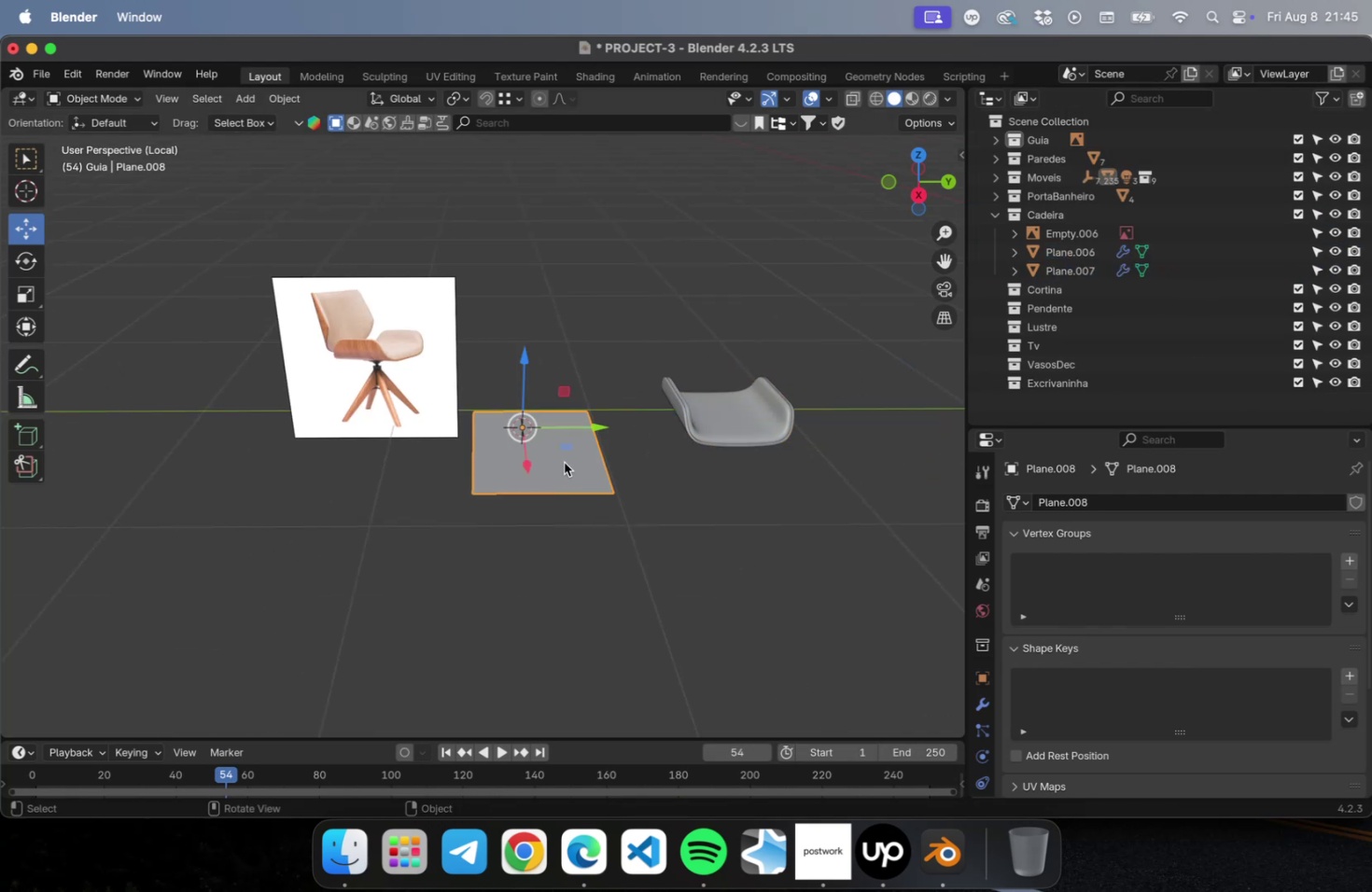 
key(M)
 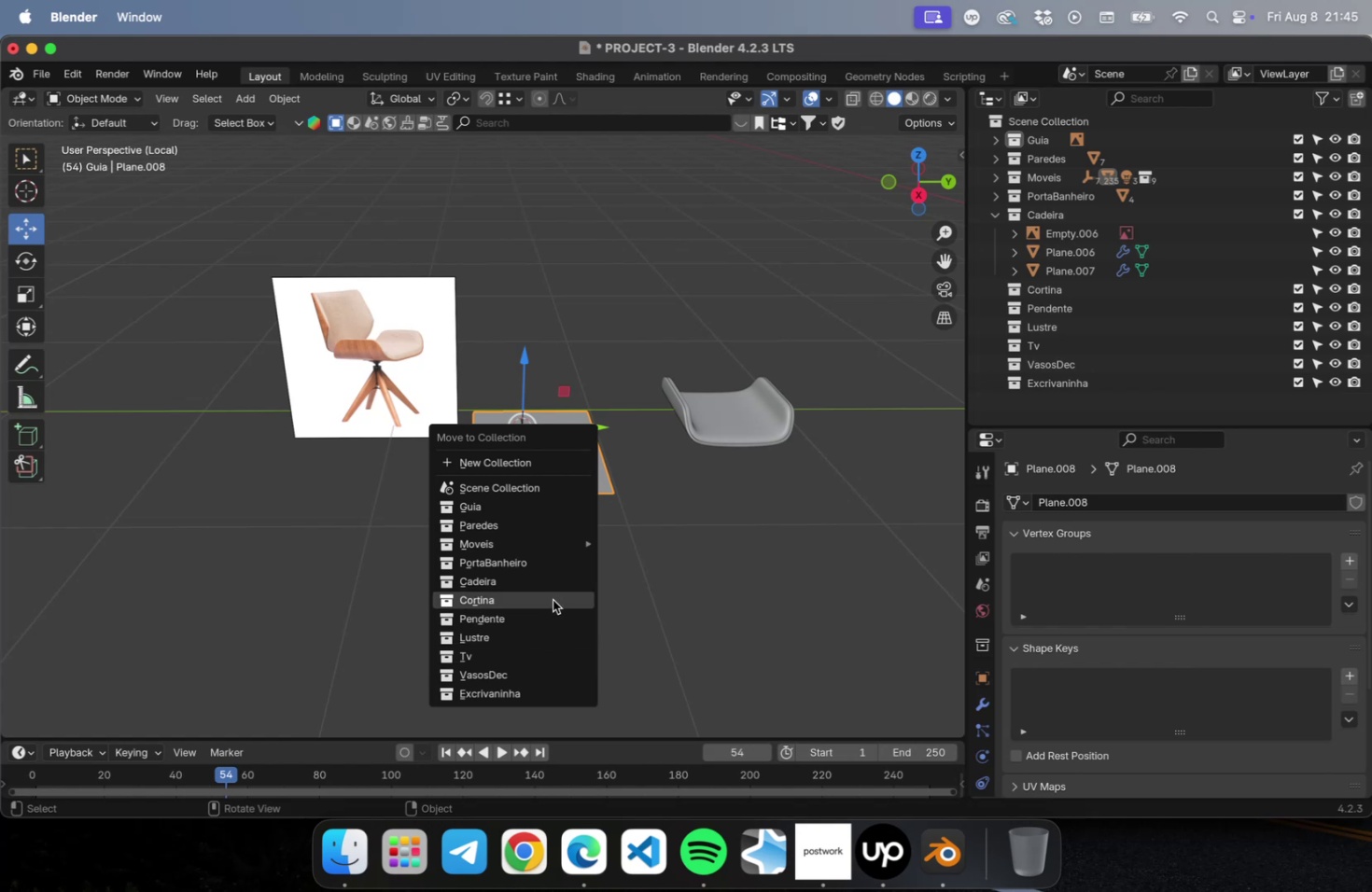 
left_click([552, 585])
 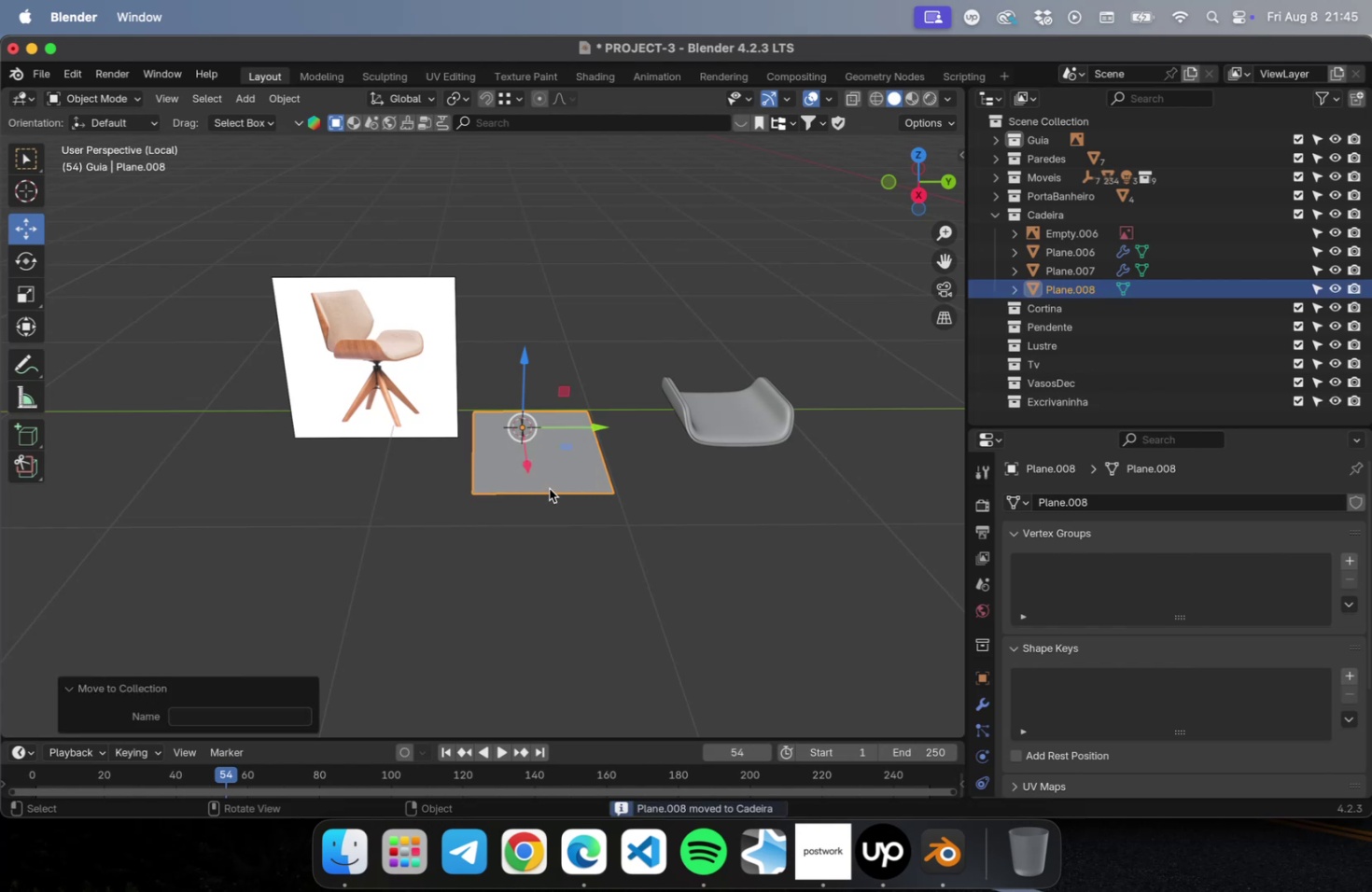 
scroll: coordinate [550, 487], scroll_direction: up, amount: 5.0
 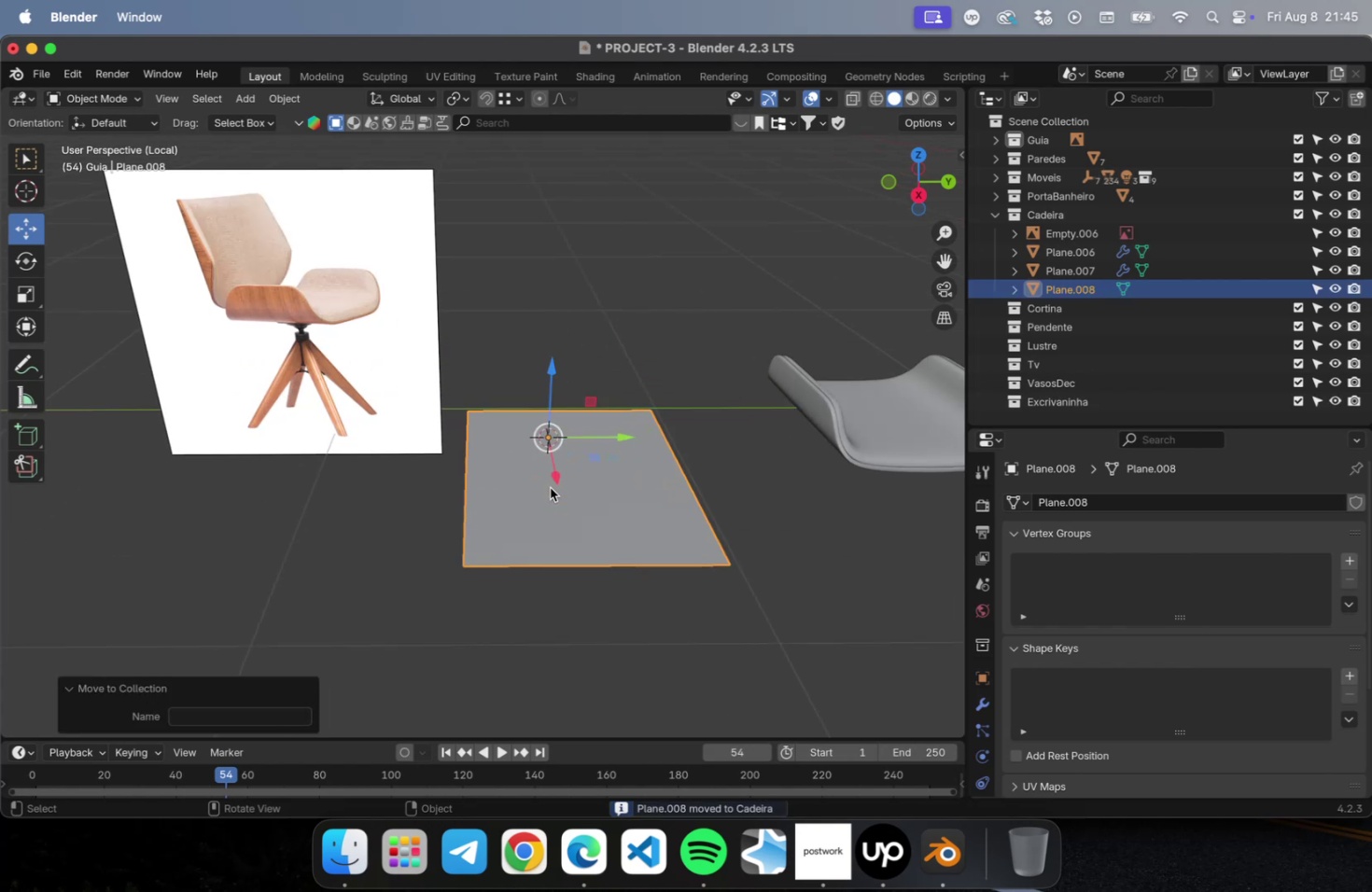 
key(Tab)
 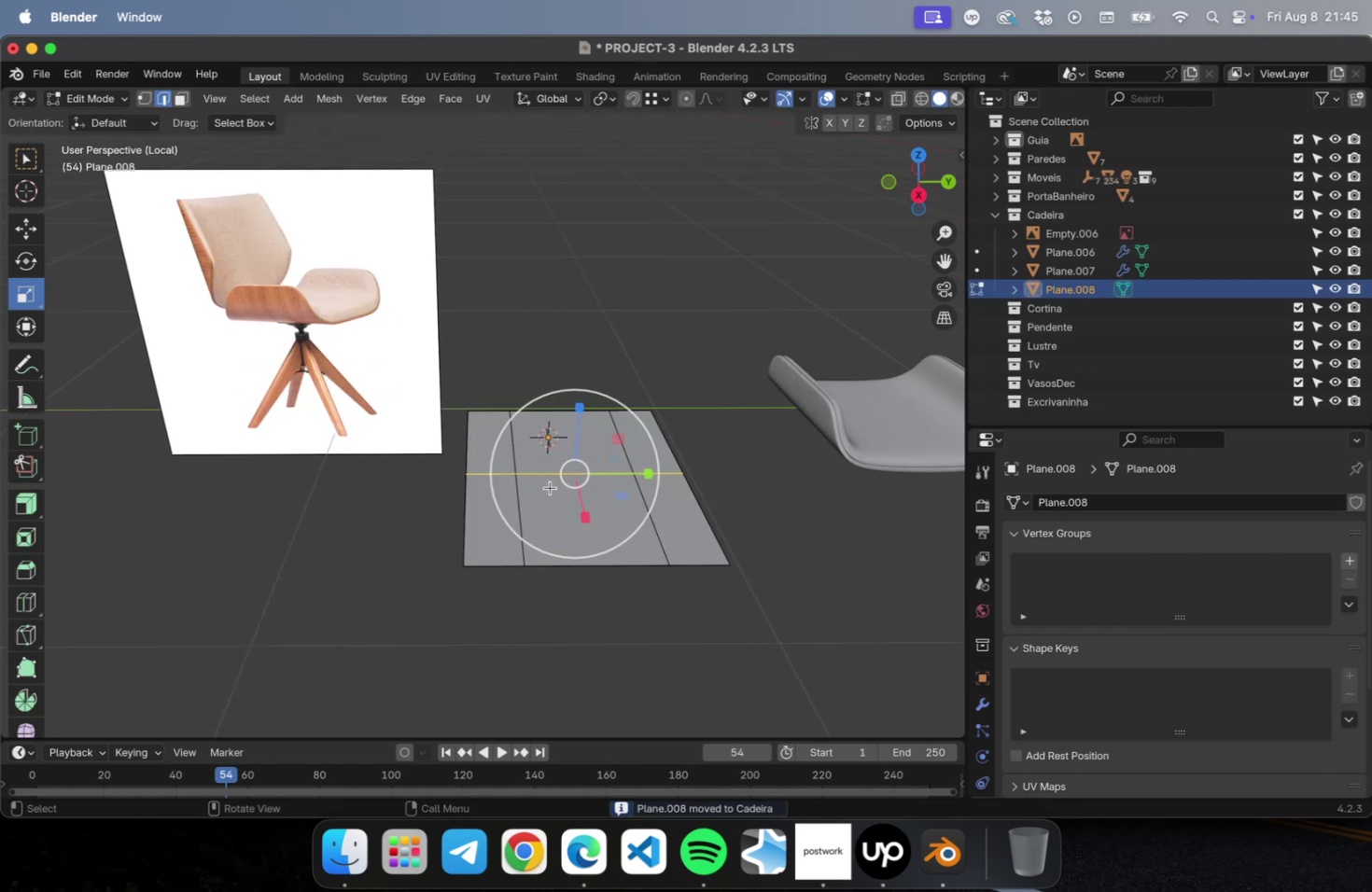 
key(1)
 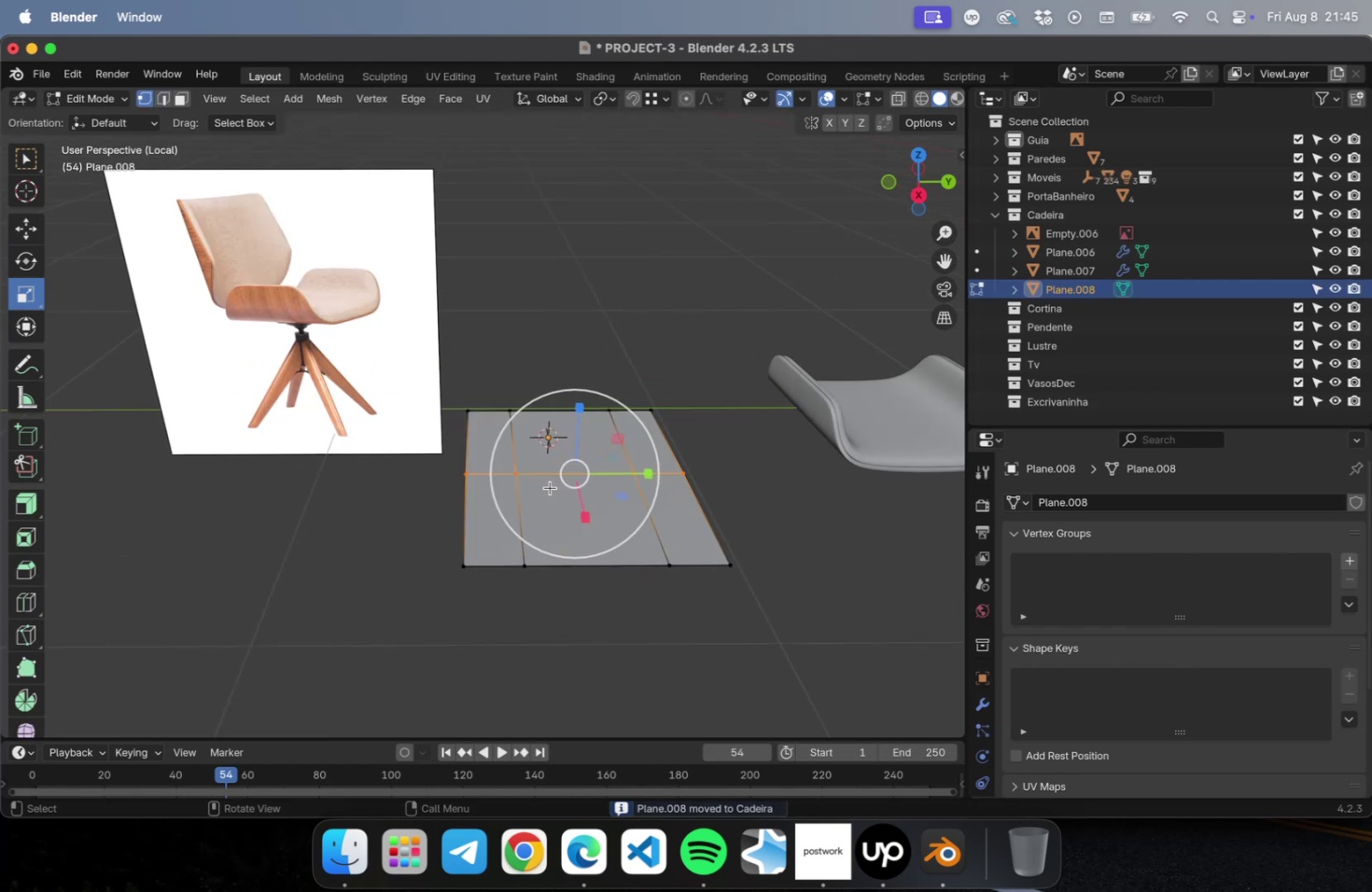 
key(NumLock)
 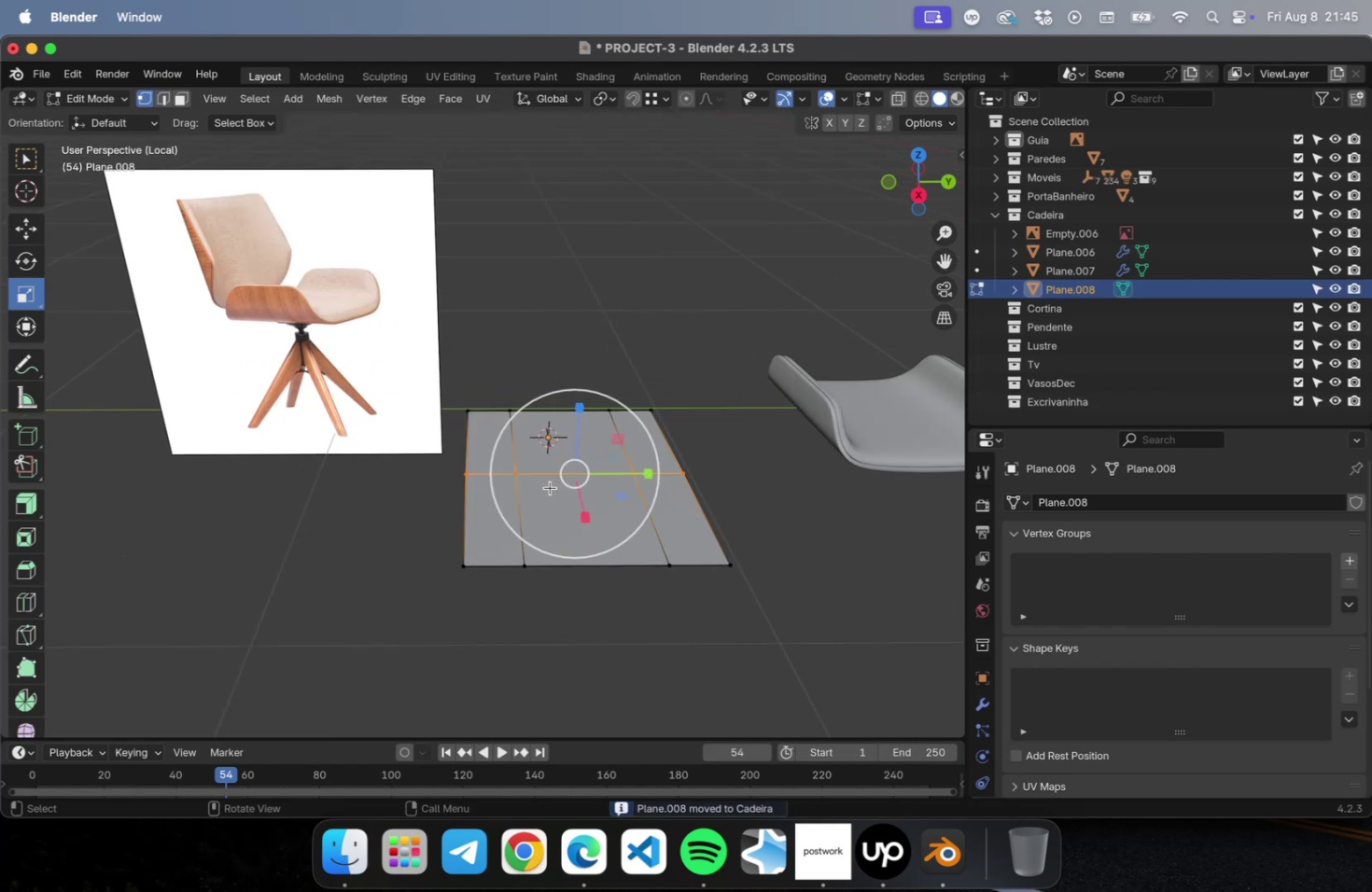 
key(Numpad3)
 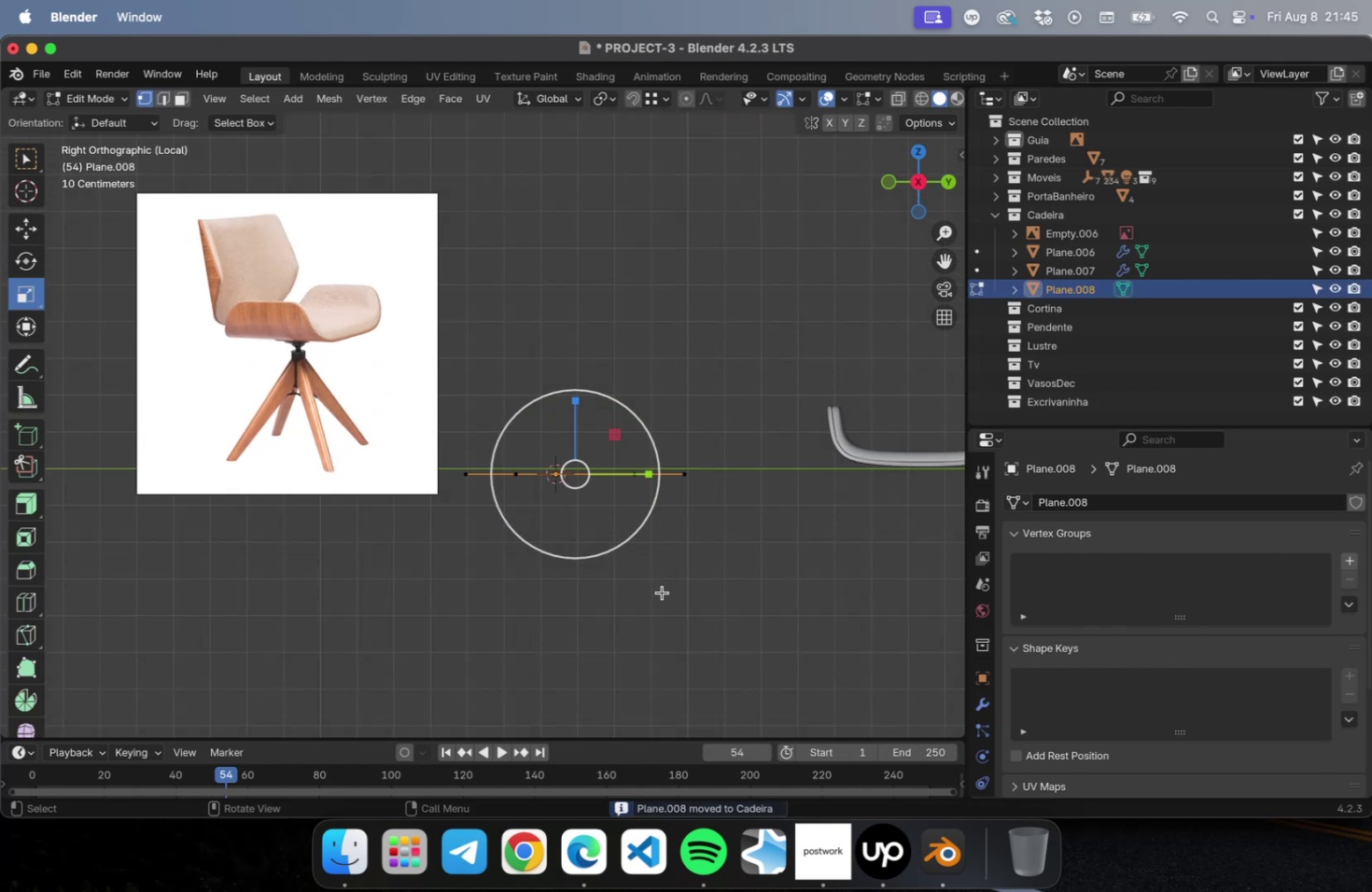 
left_click_drag(start_coordinate=[741, 558], to_coordinate=[669, 390])
 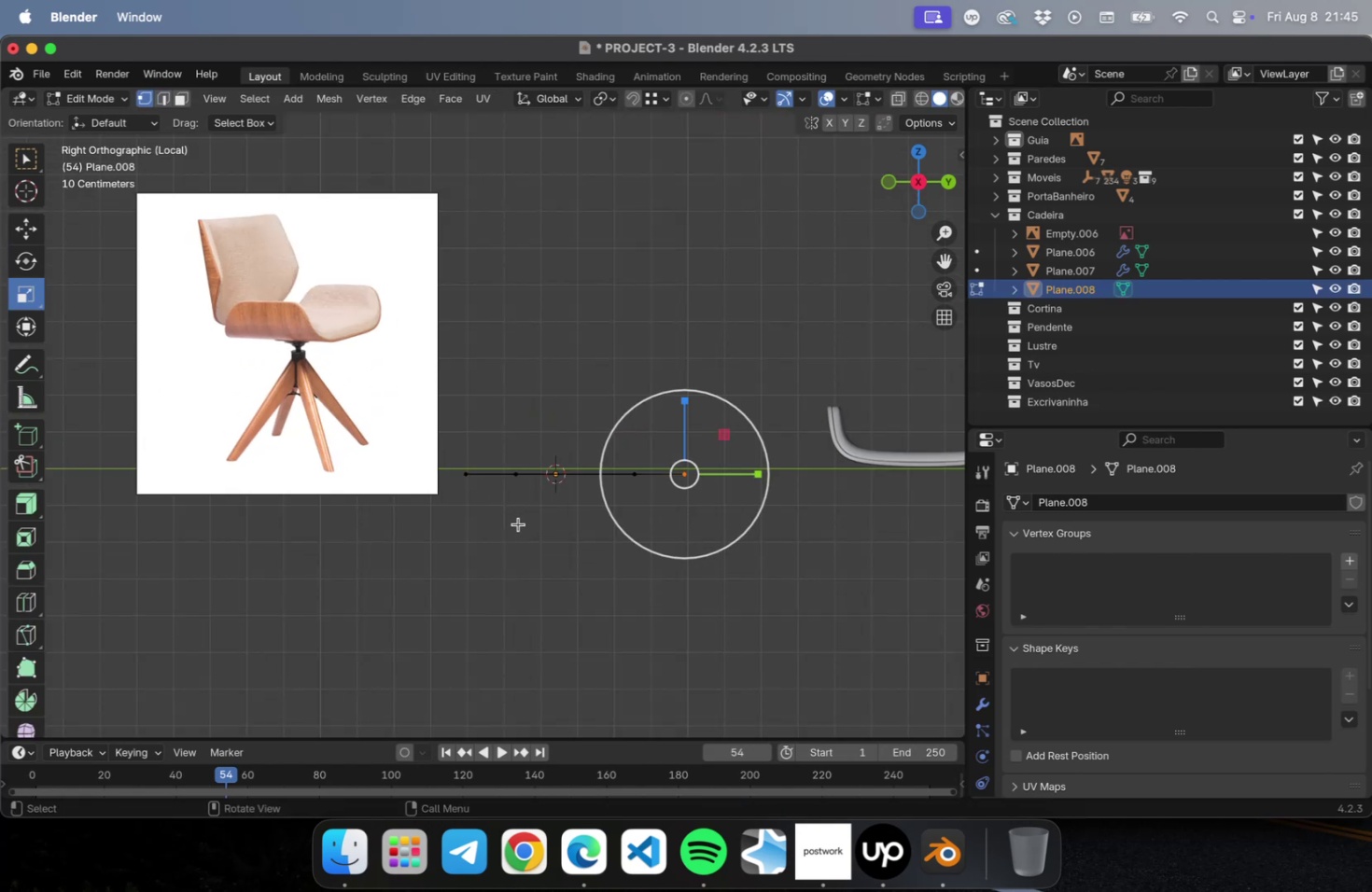 
hold_key(key=ShiftLeft, duration=0.85)
left_click_drag(start_coordinate=[505, 527], to_coordinate=[454, 369])
 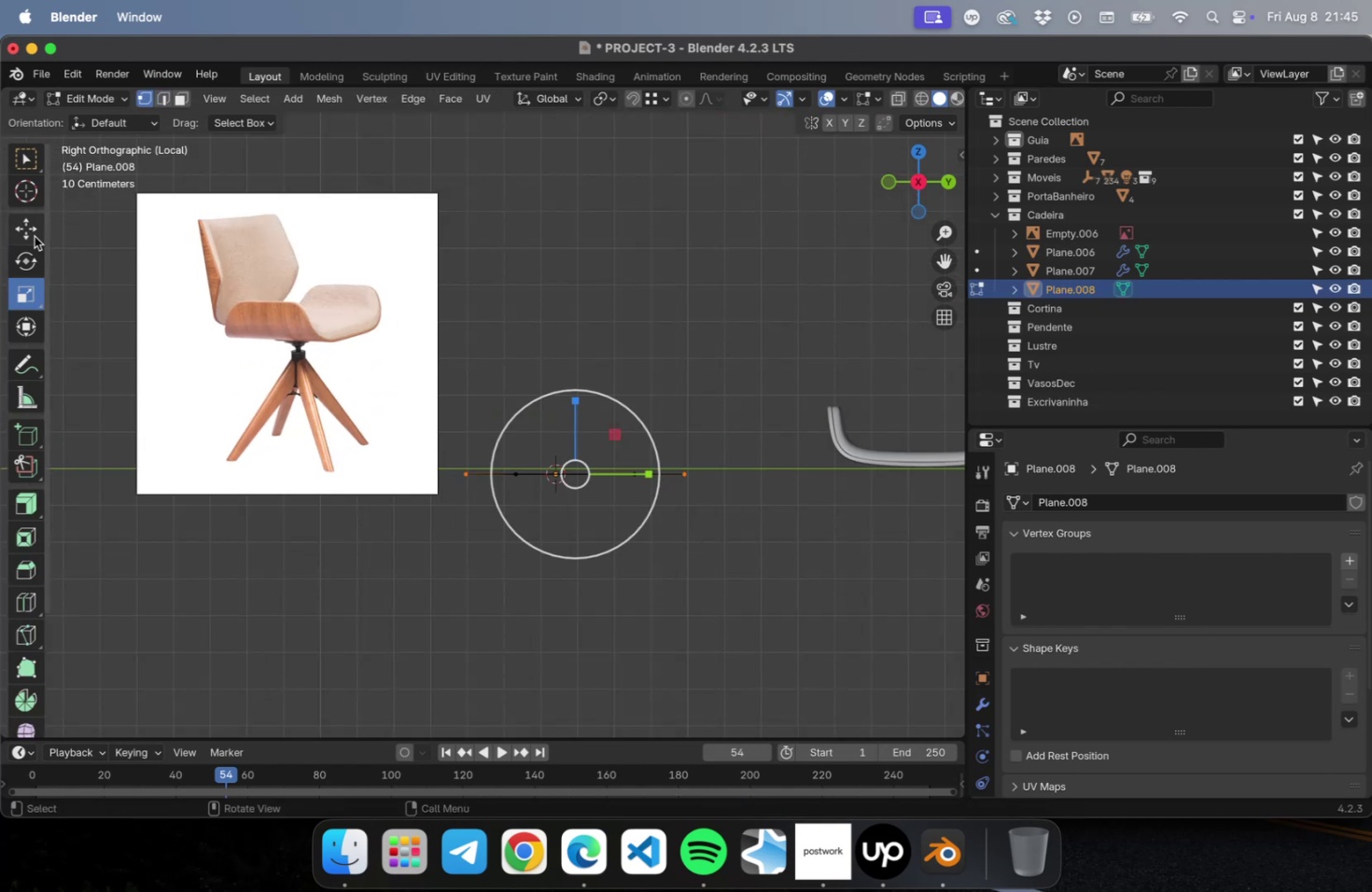 
left_click([31, 233])
 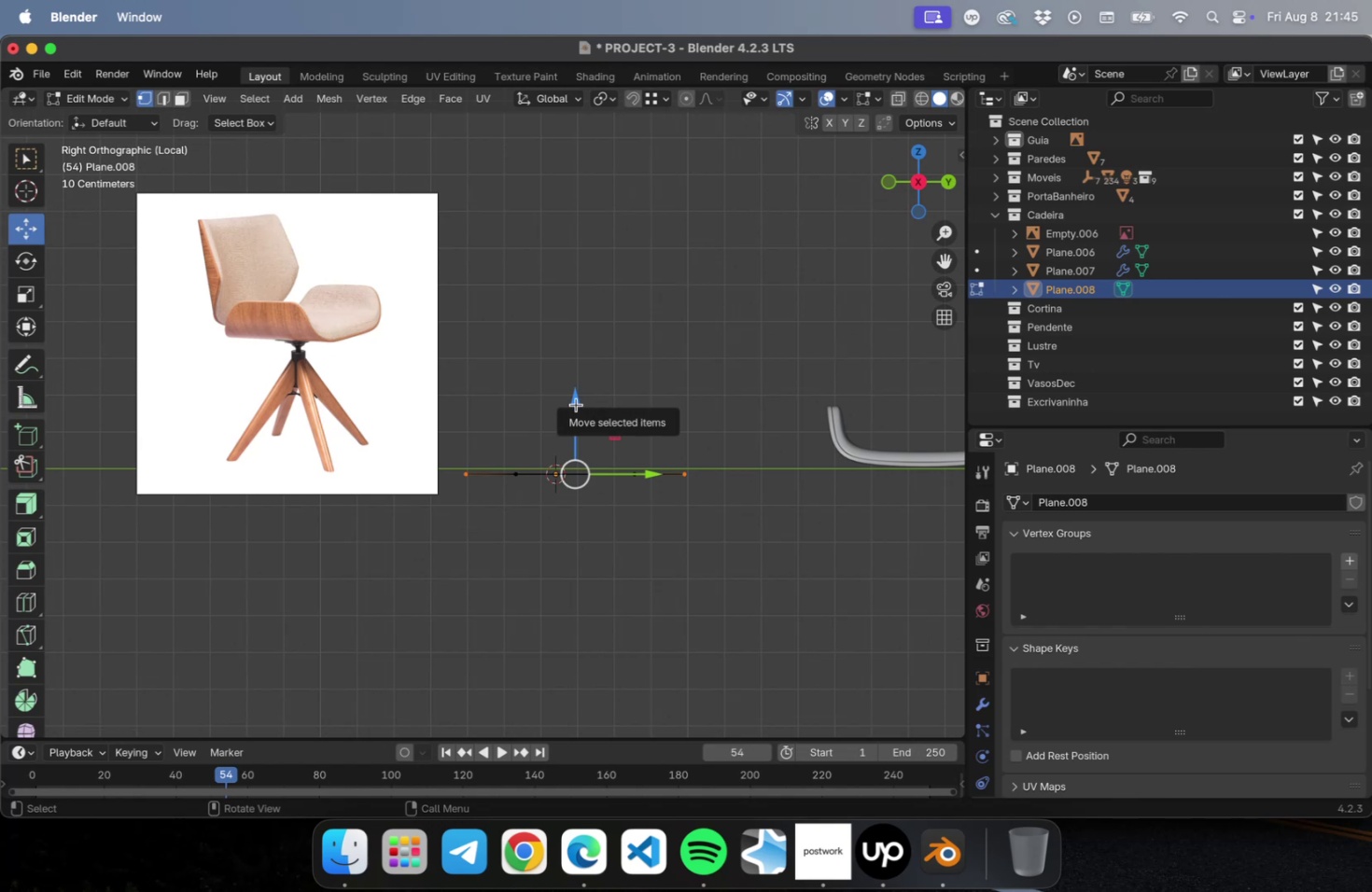 
wait(5.37)
 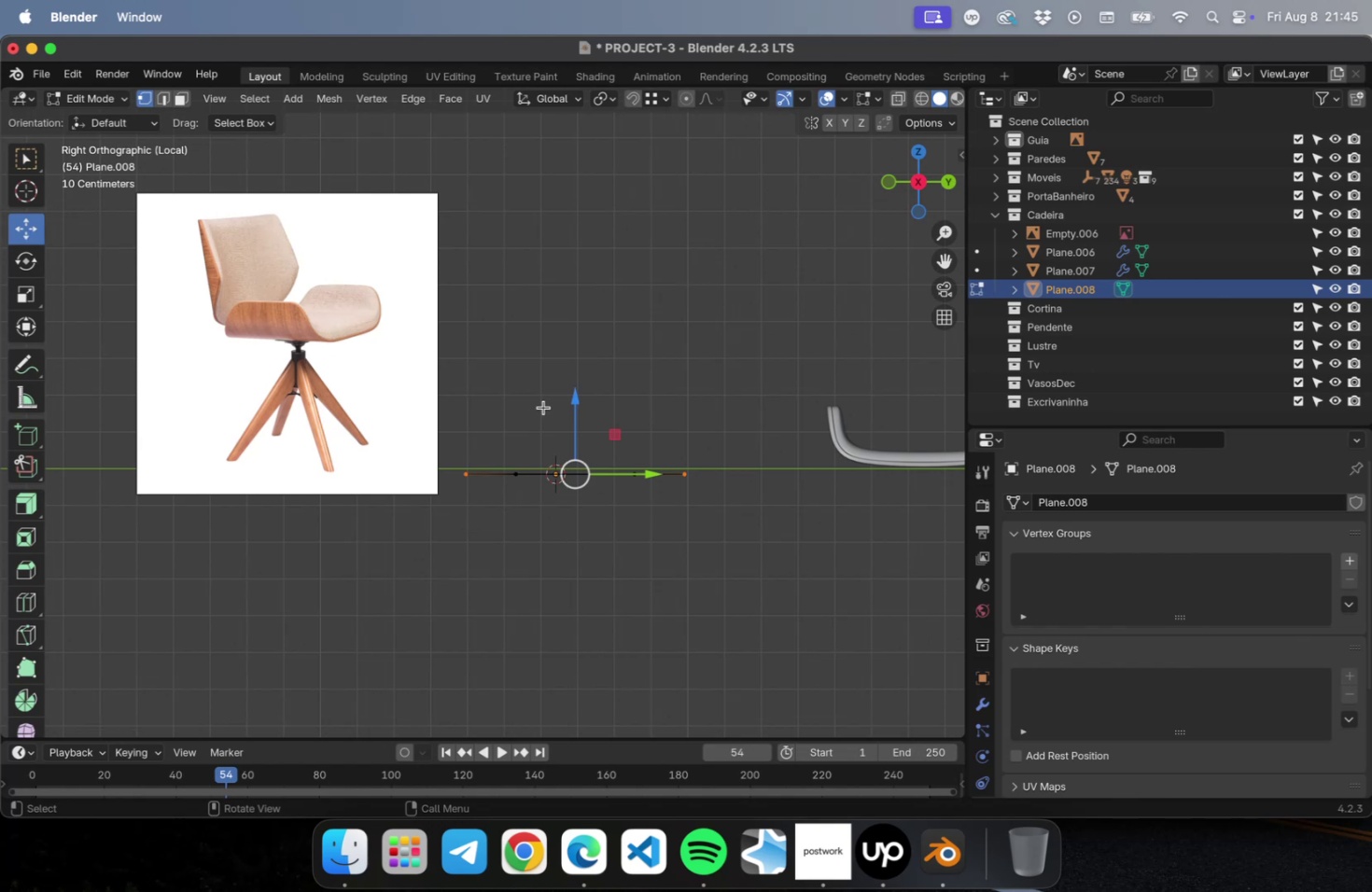 
left_click_drag(start_coordinate=[576, 404], to_coordinate=[577, 395])
 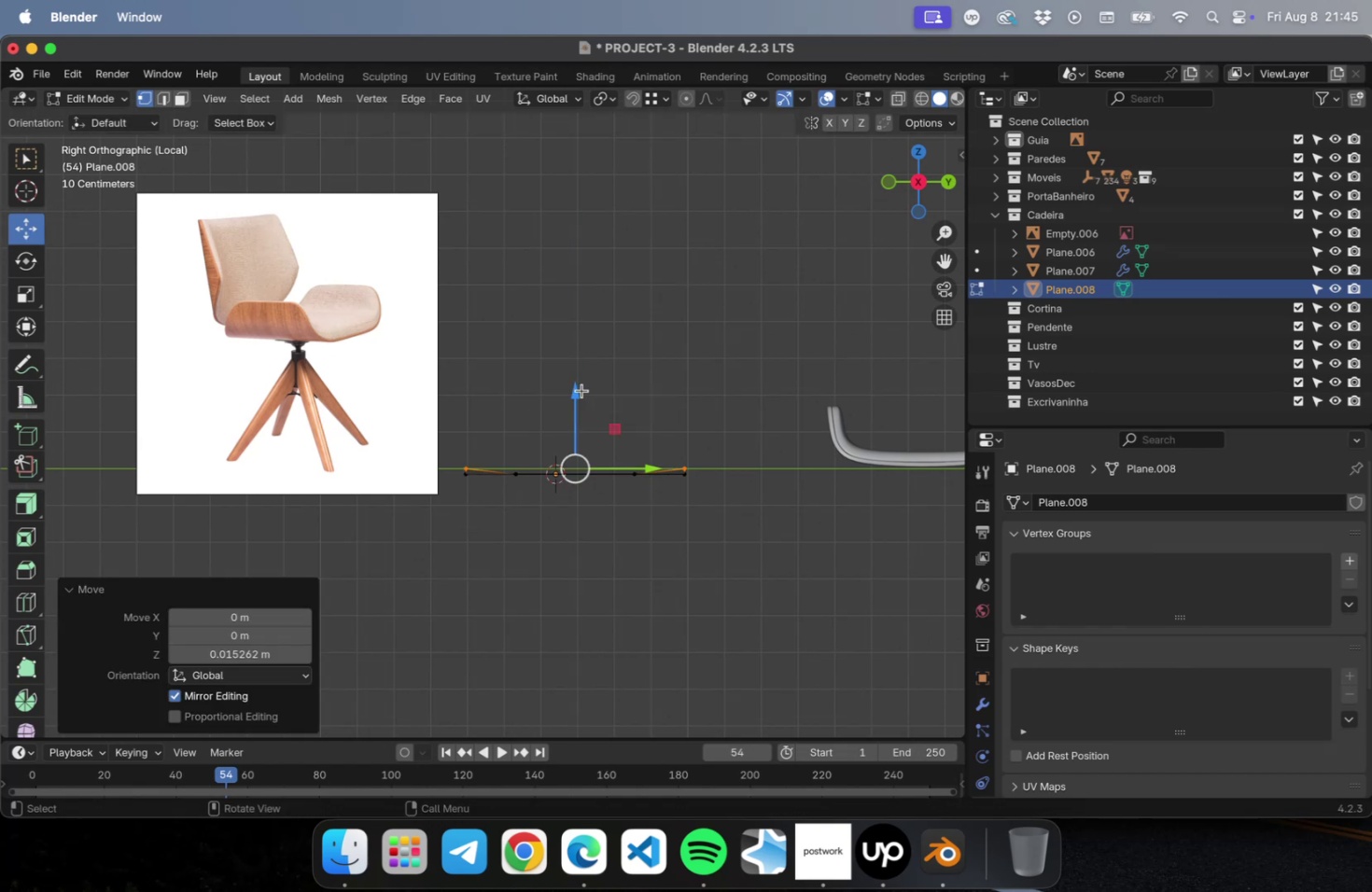 
key(Meta+CommandLeft)
 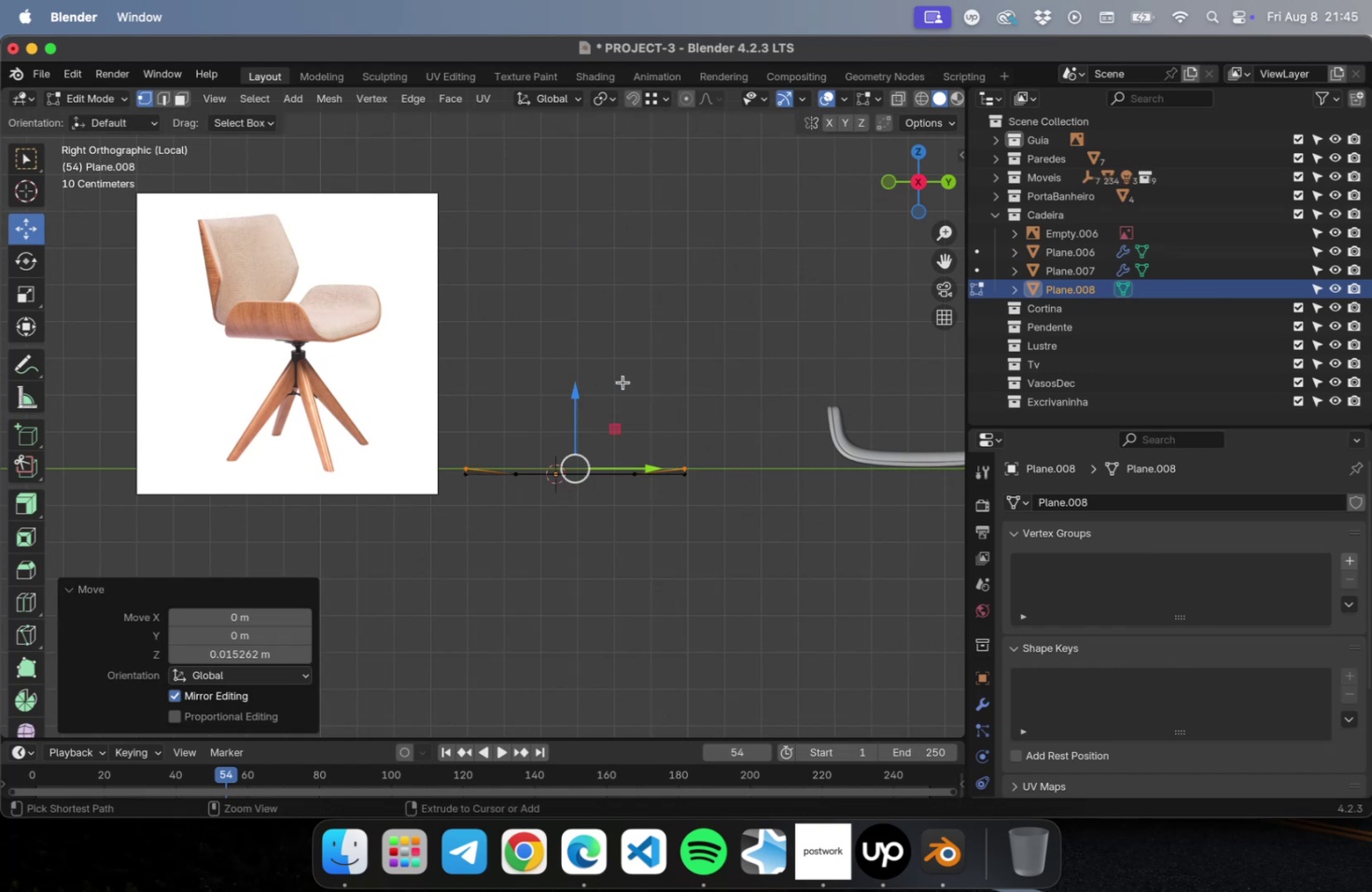 
key(Meta+Z)
 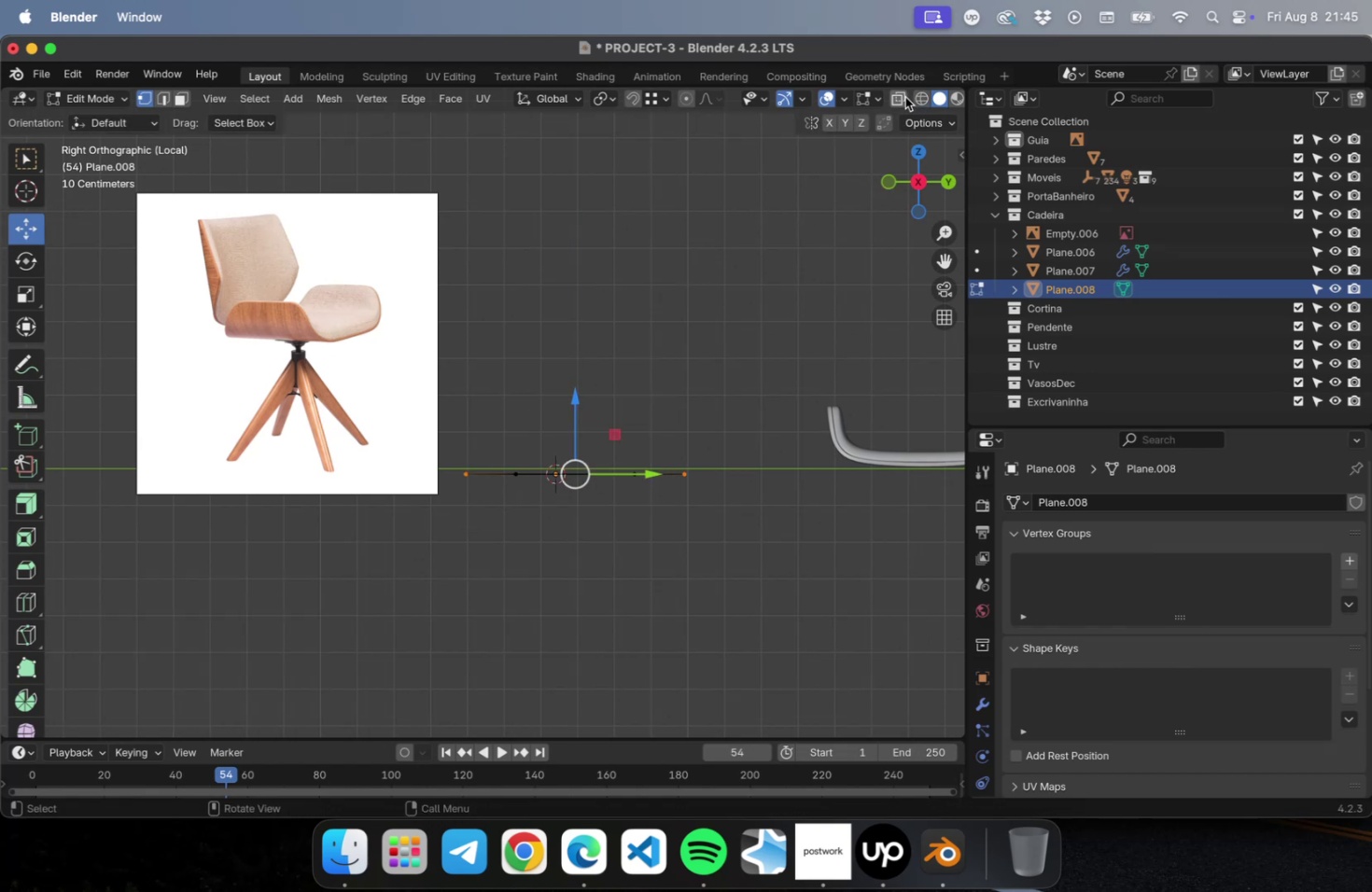 
left_click([903, 98])
 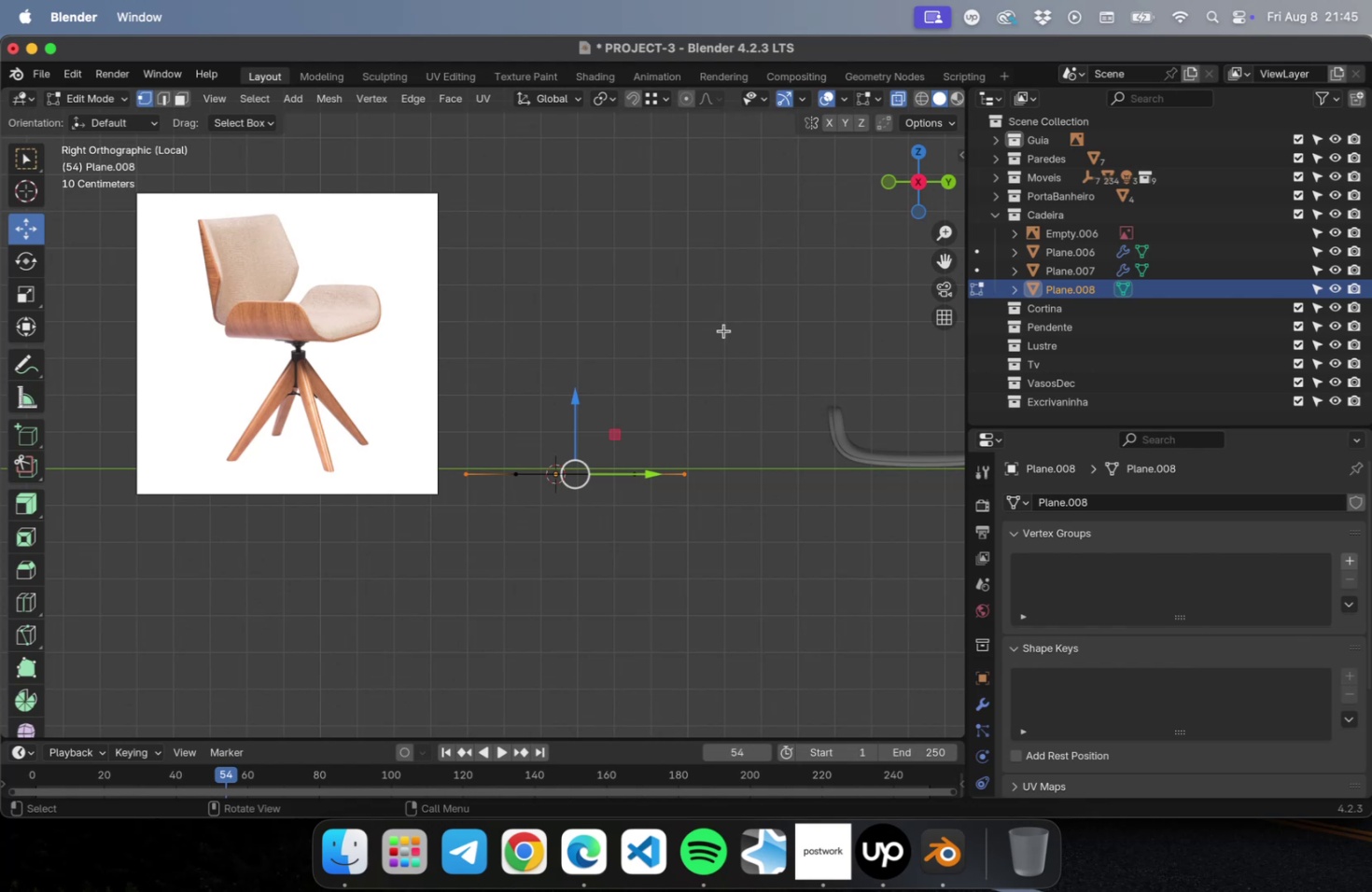 
left_click_drag(start_coordinate=[725, 337], to_coordinate=[655, 594])
 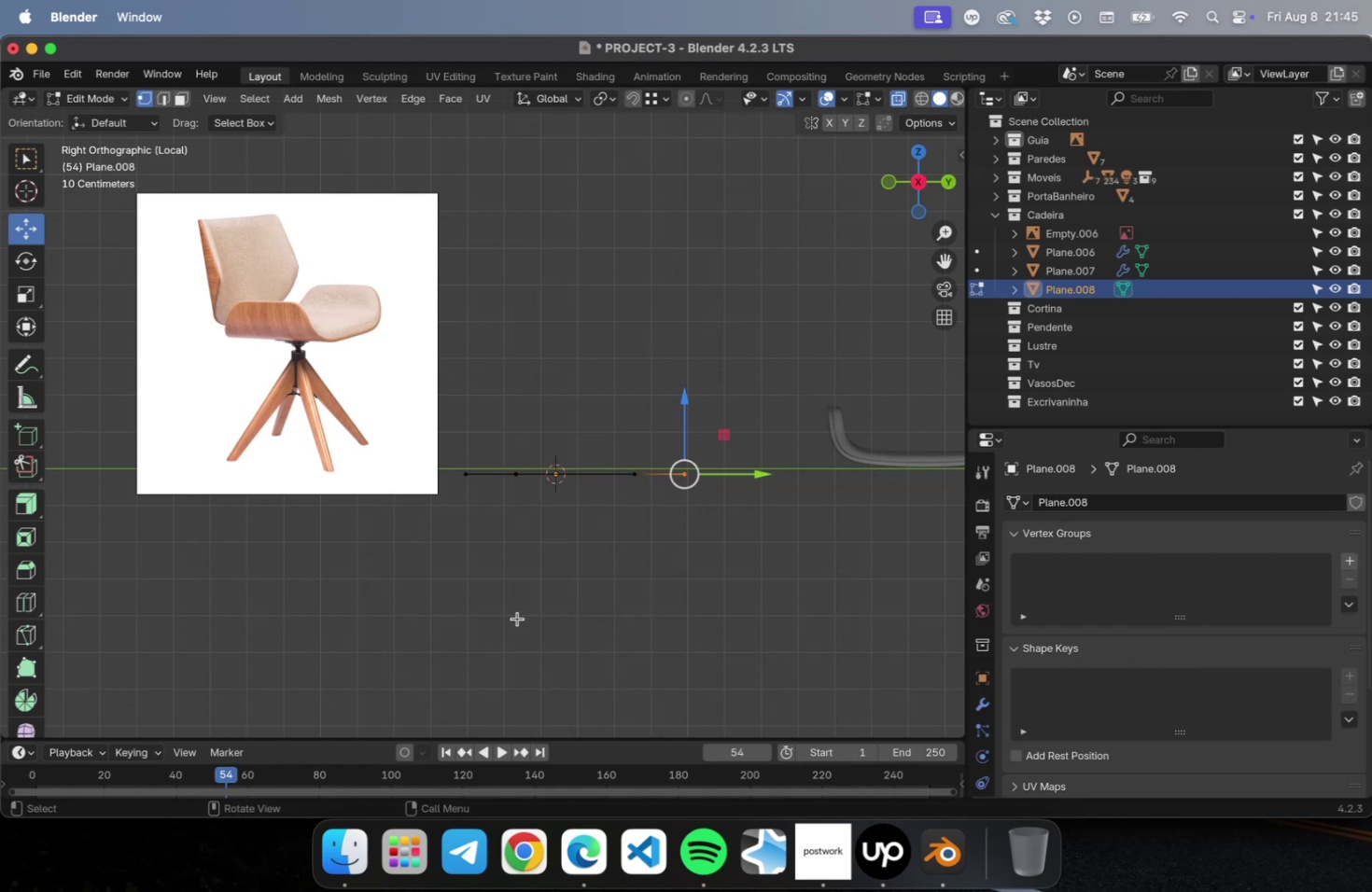 
hold_key(key=ShiftLeft, duration=0.87)
left_click_drag(start_coordinate=[498, 533], to_coordinate=[439, 314])
 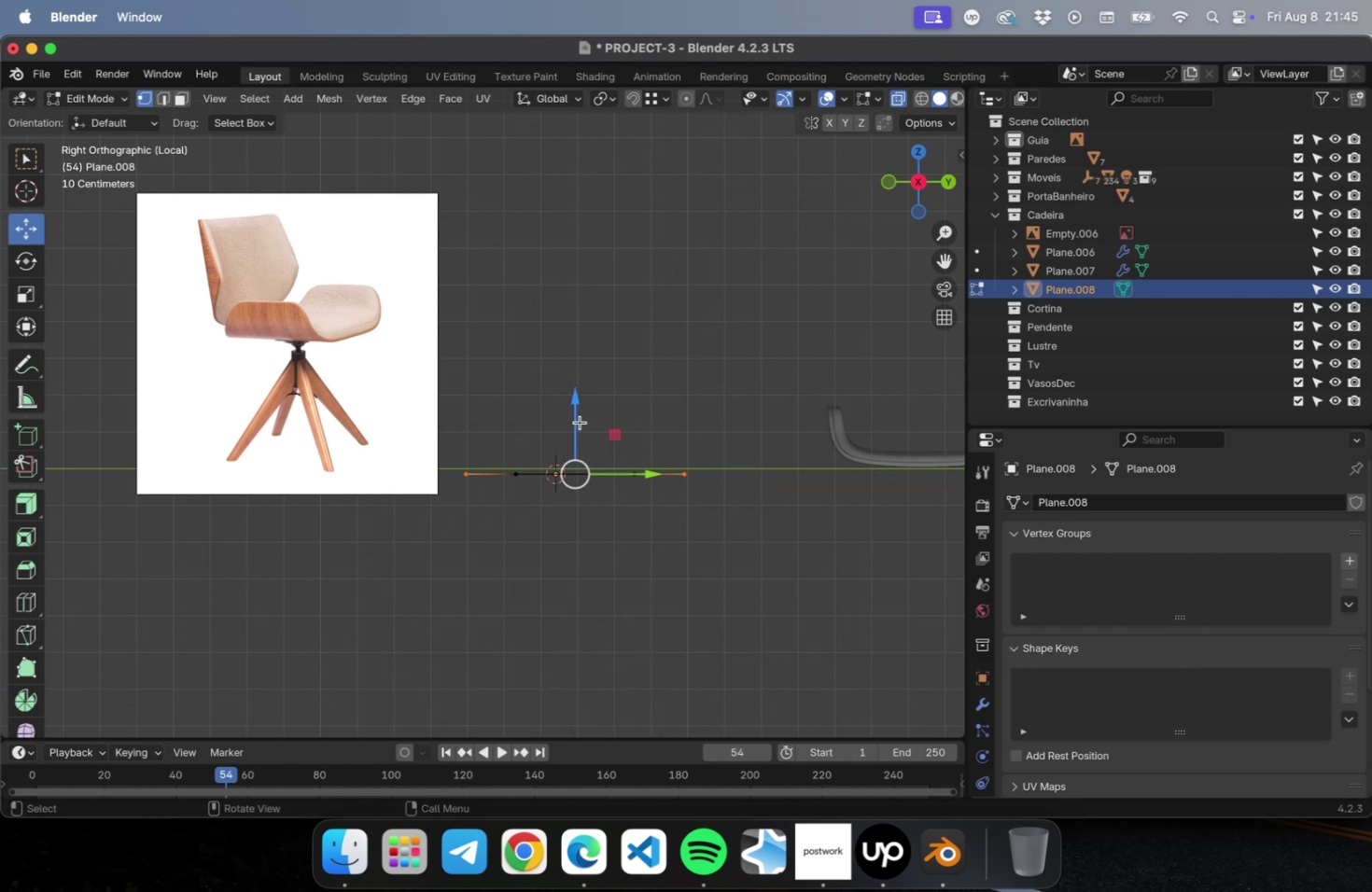 
left_click_drag(start_coordinate=[579, 416], to_coordinate=[579, 374])
 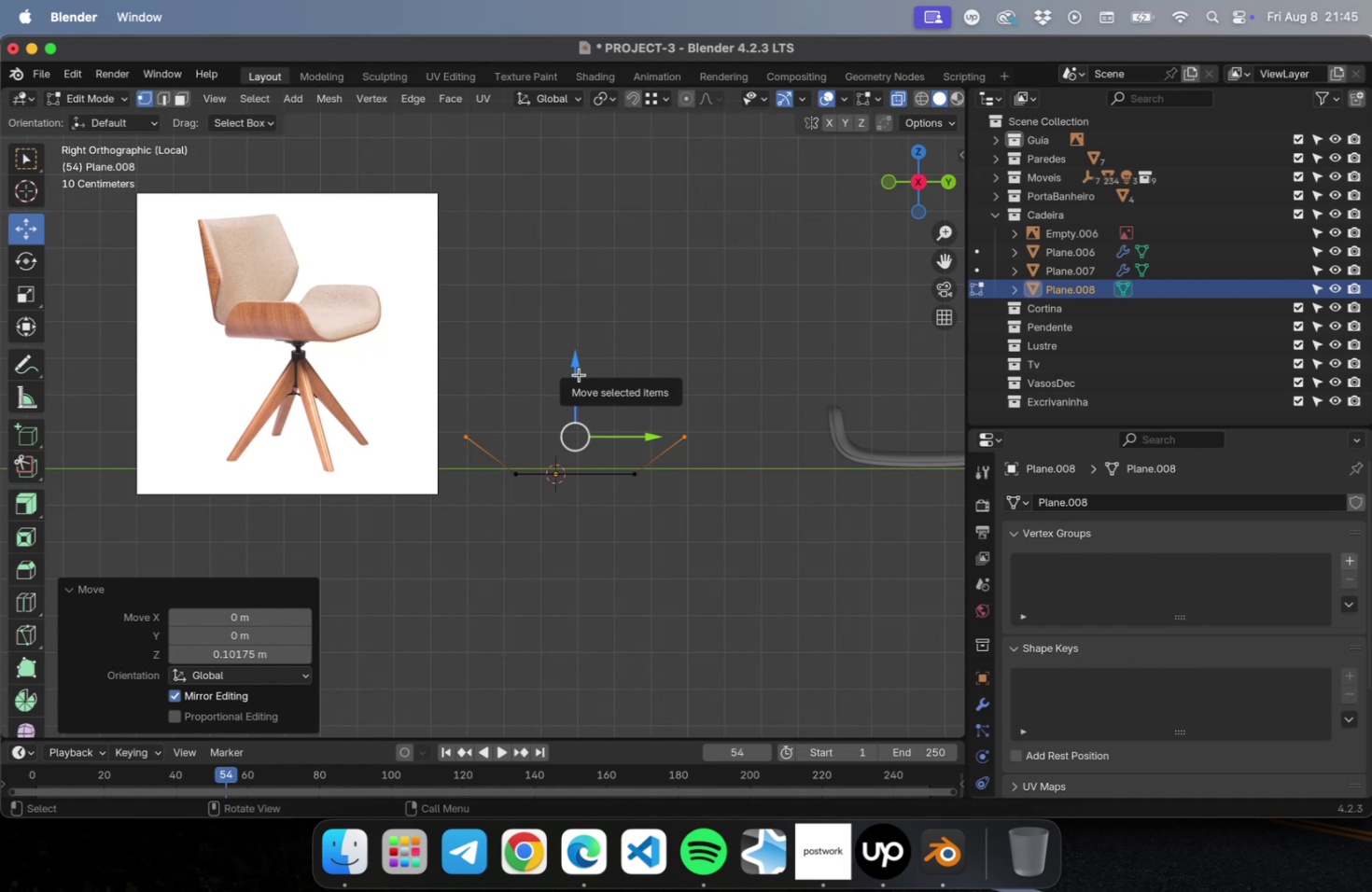 
wait(6.42)
 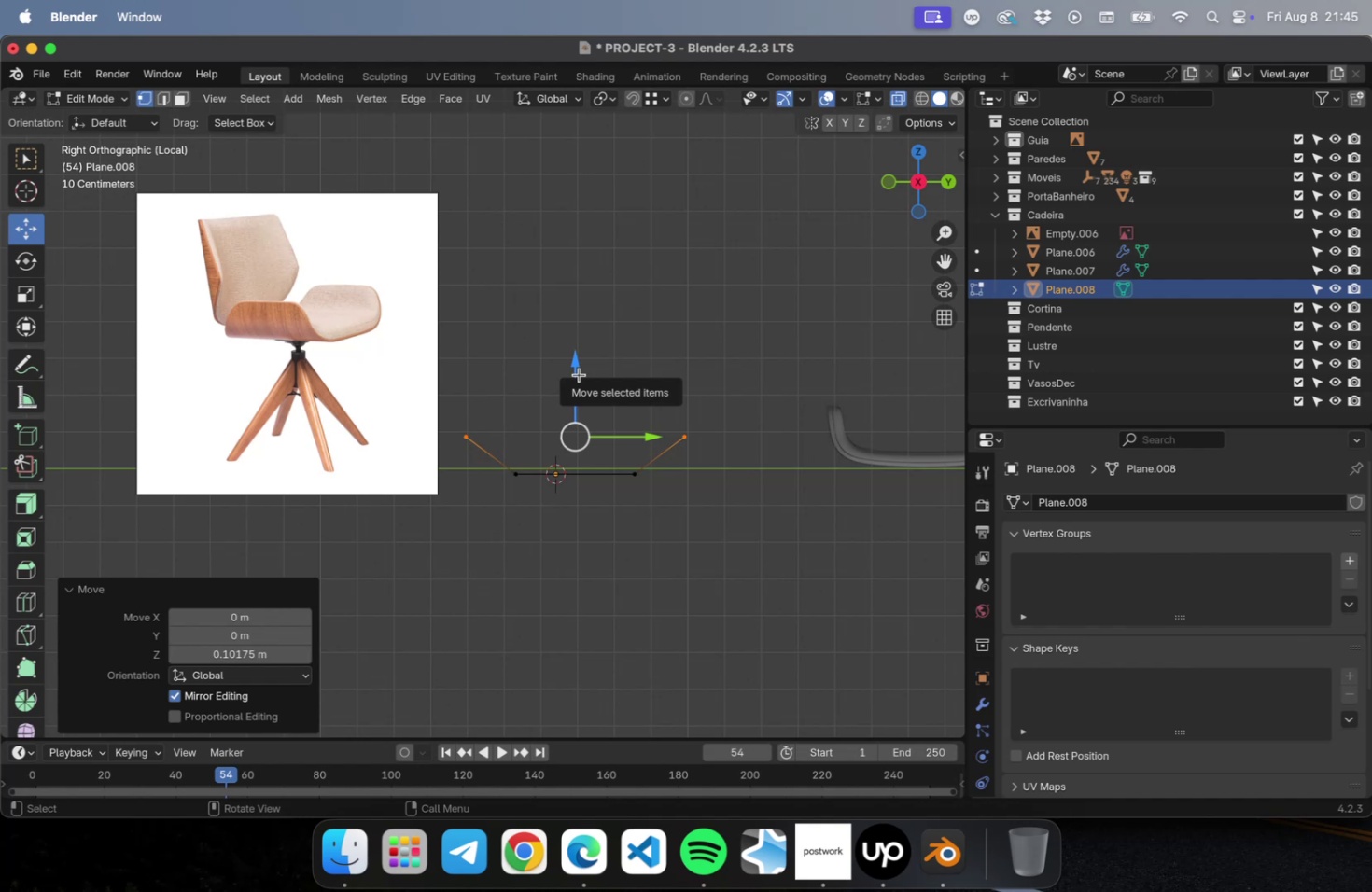 
scroll: coordinate [603, 413], scroll_direction: up, amount: 3.0
 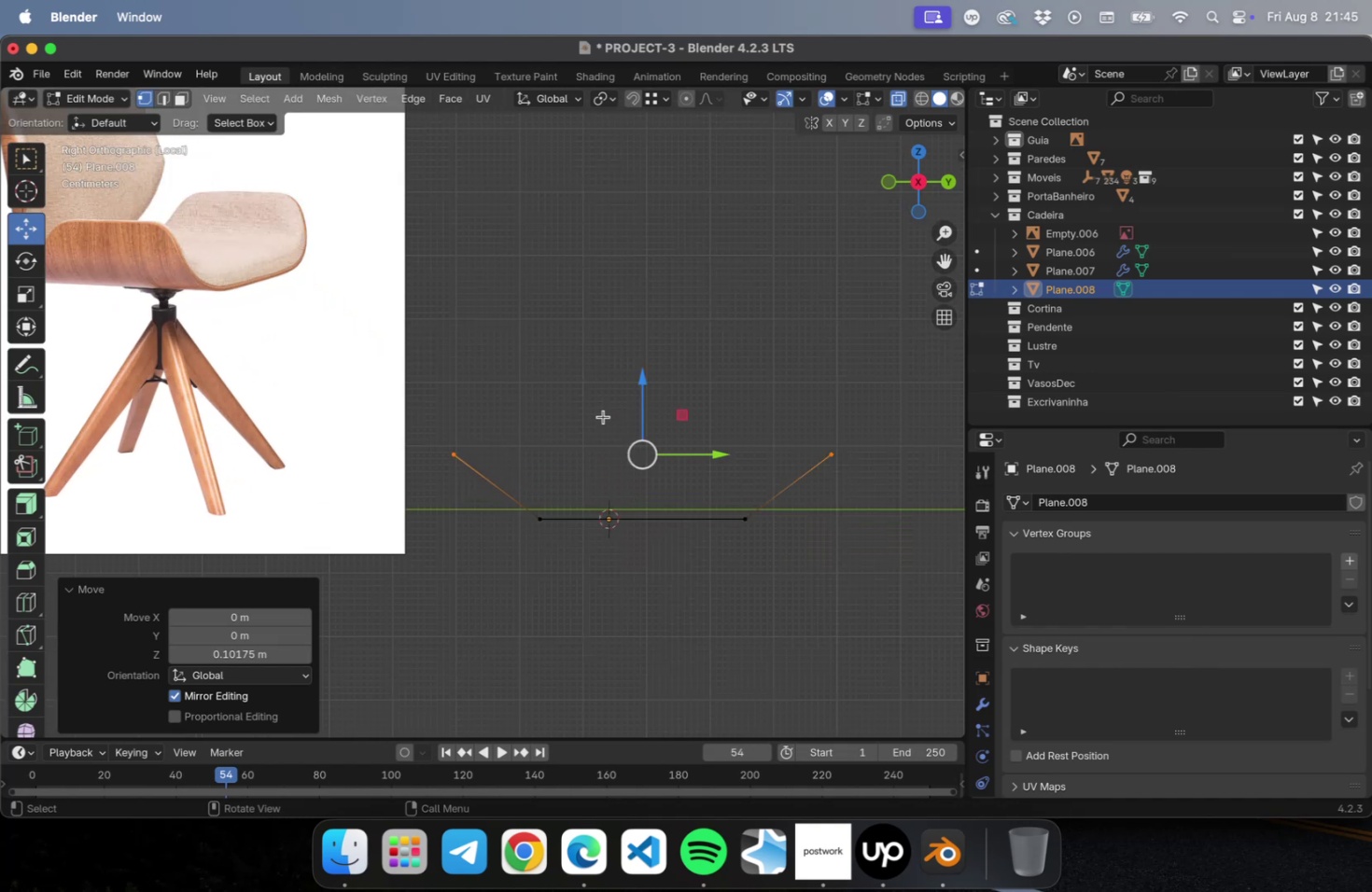 
scroll: coordinate [598, 450], scroll_direction: down, amount: 1.0
 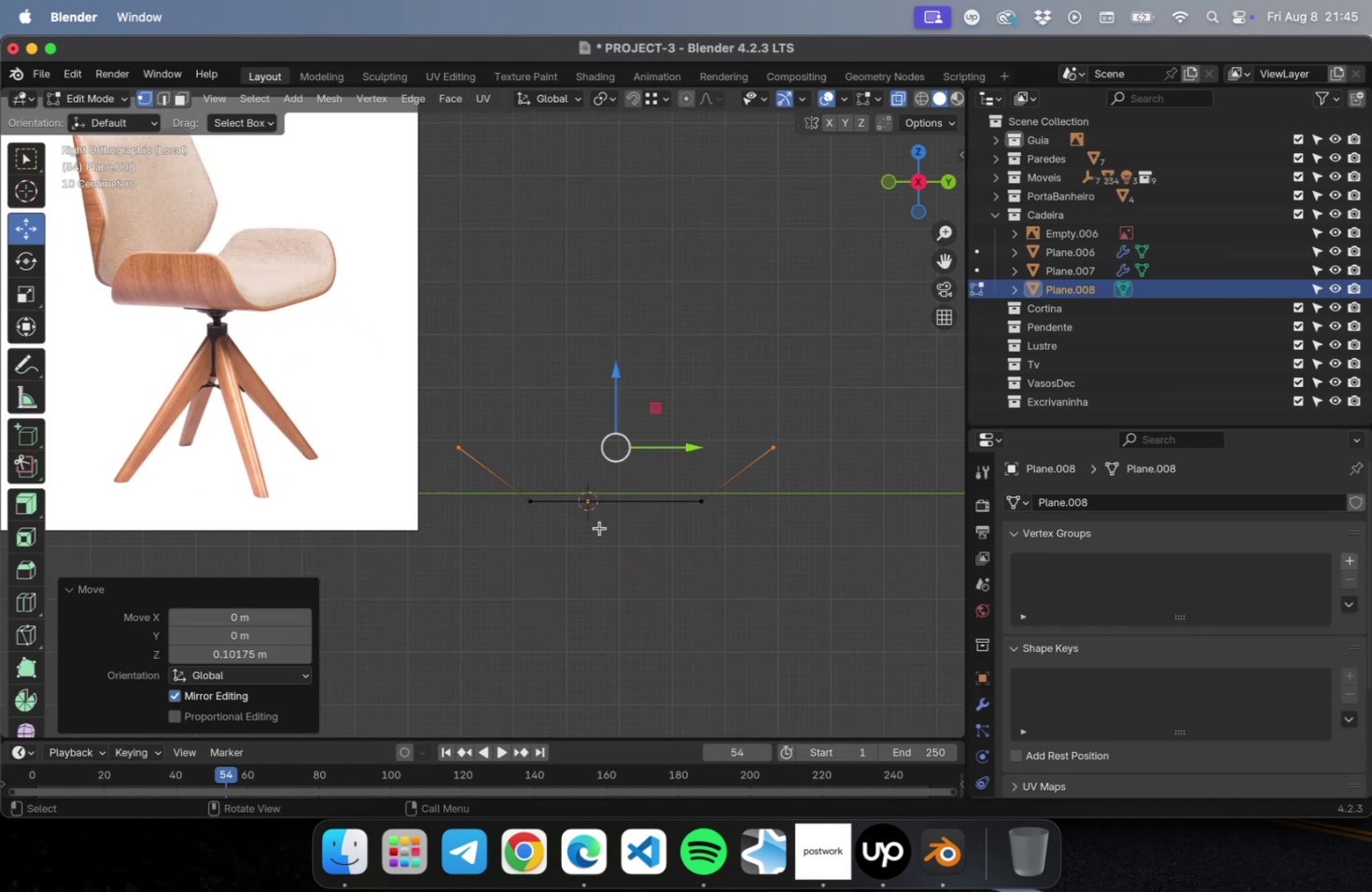 
hold_key(key=ShiftLeft, duration=0.69)
 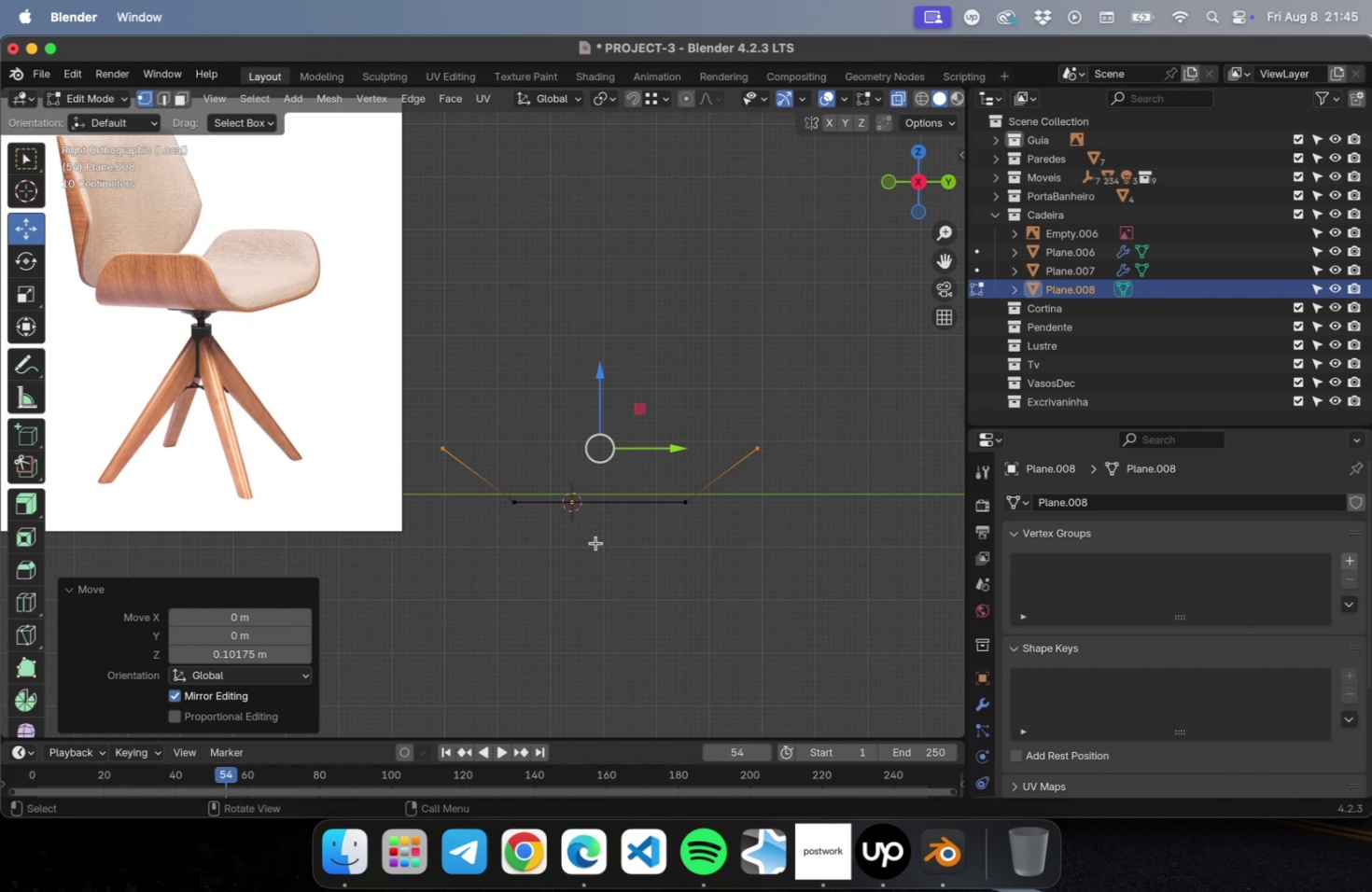 
hold_key(key=CommandLeft, duration=0.33)
 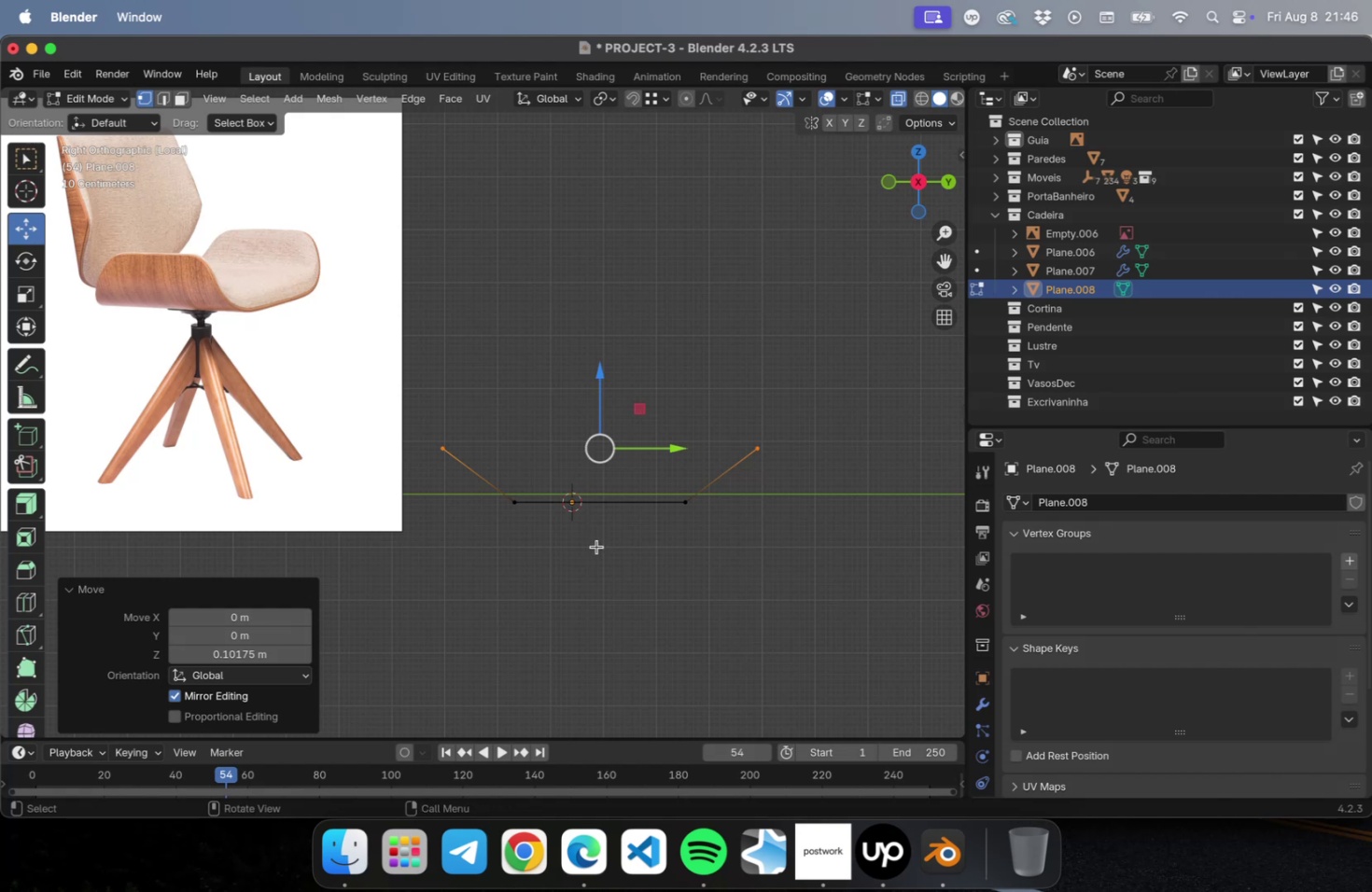 
key(Meta+R)
 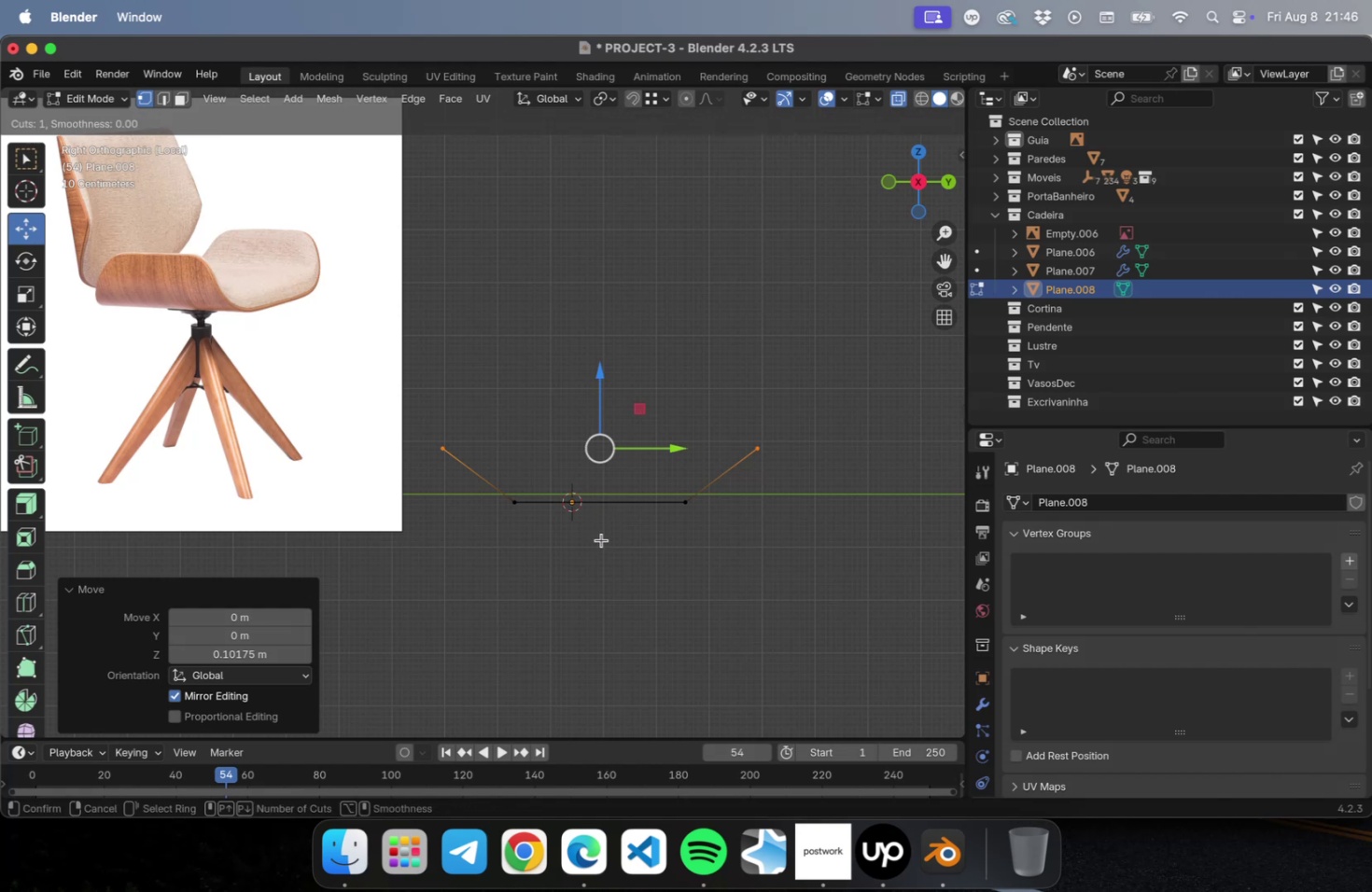 
left_click([603, 549])
 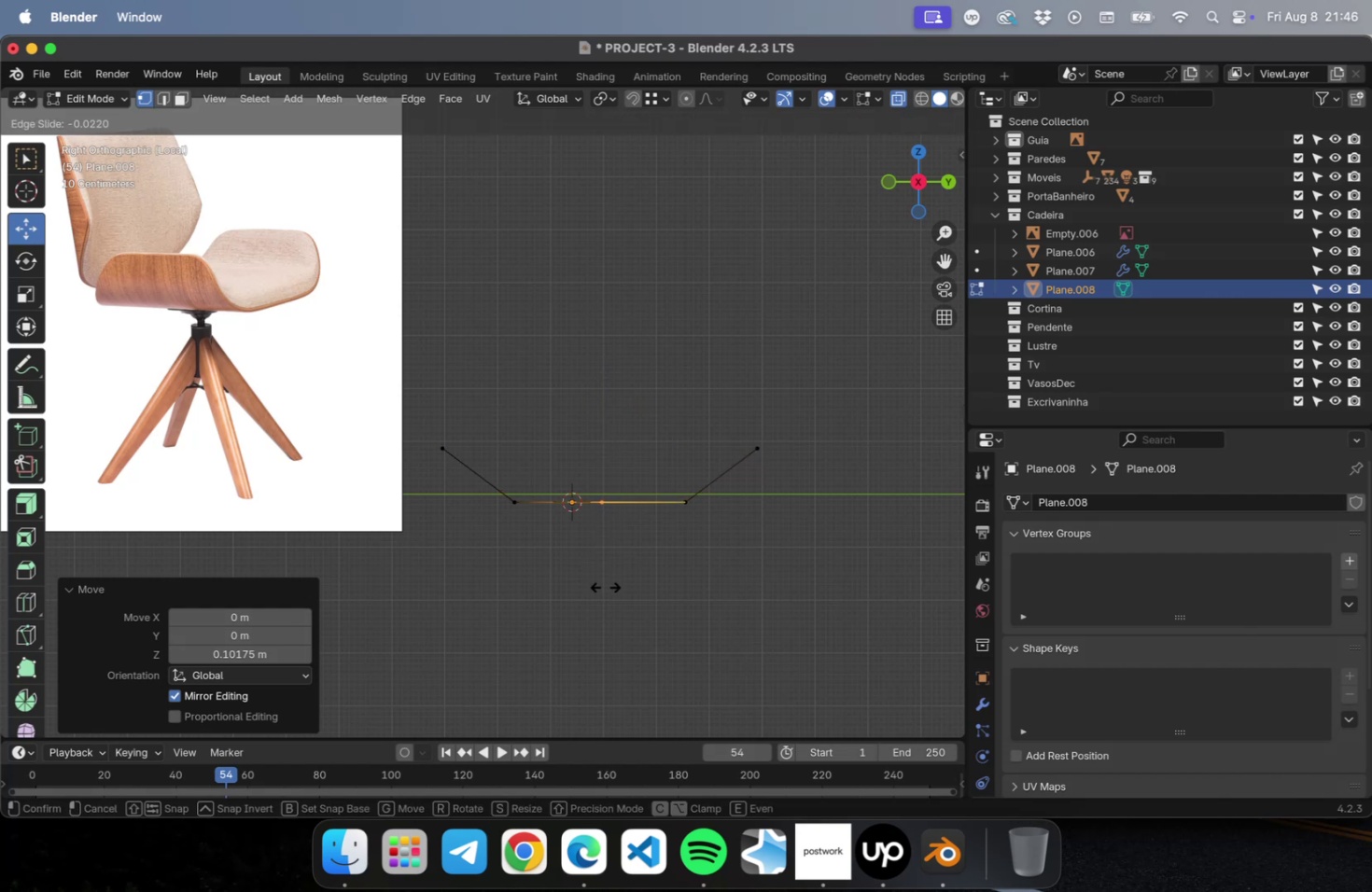 
left_click_drag(start_coordinate=[610, 581], to_coordinate=[591, 459])
 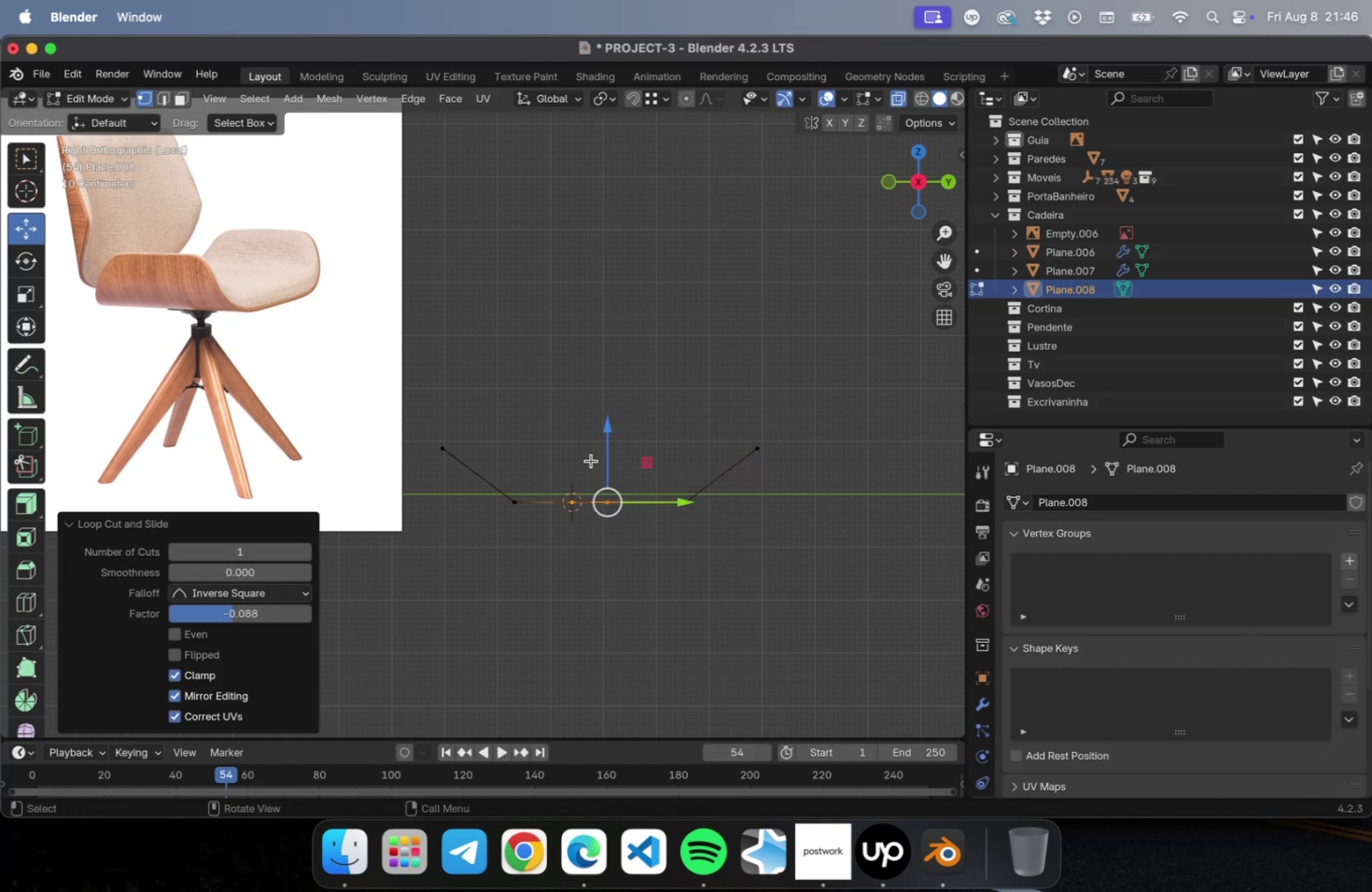 
key(Escape)
 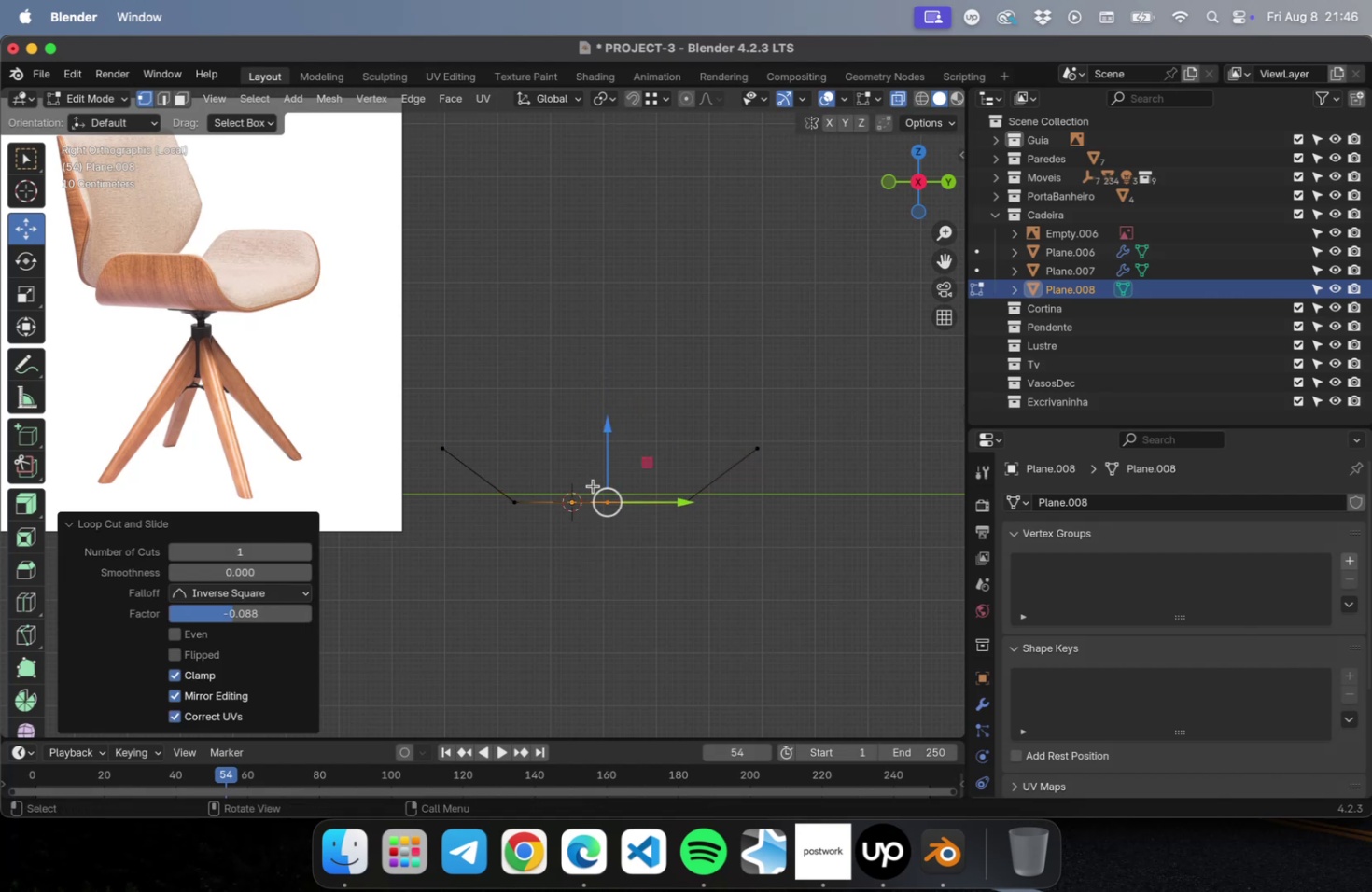 
key(Meta+Z)
 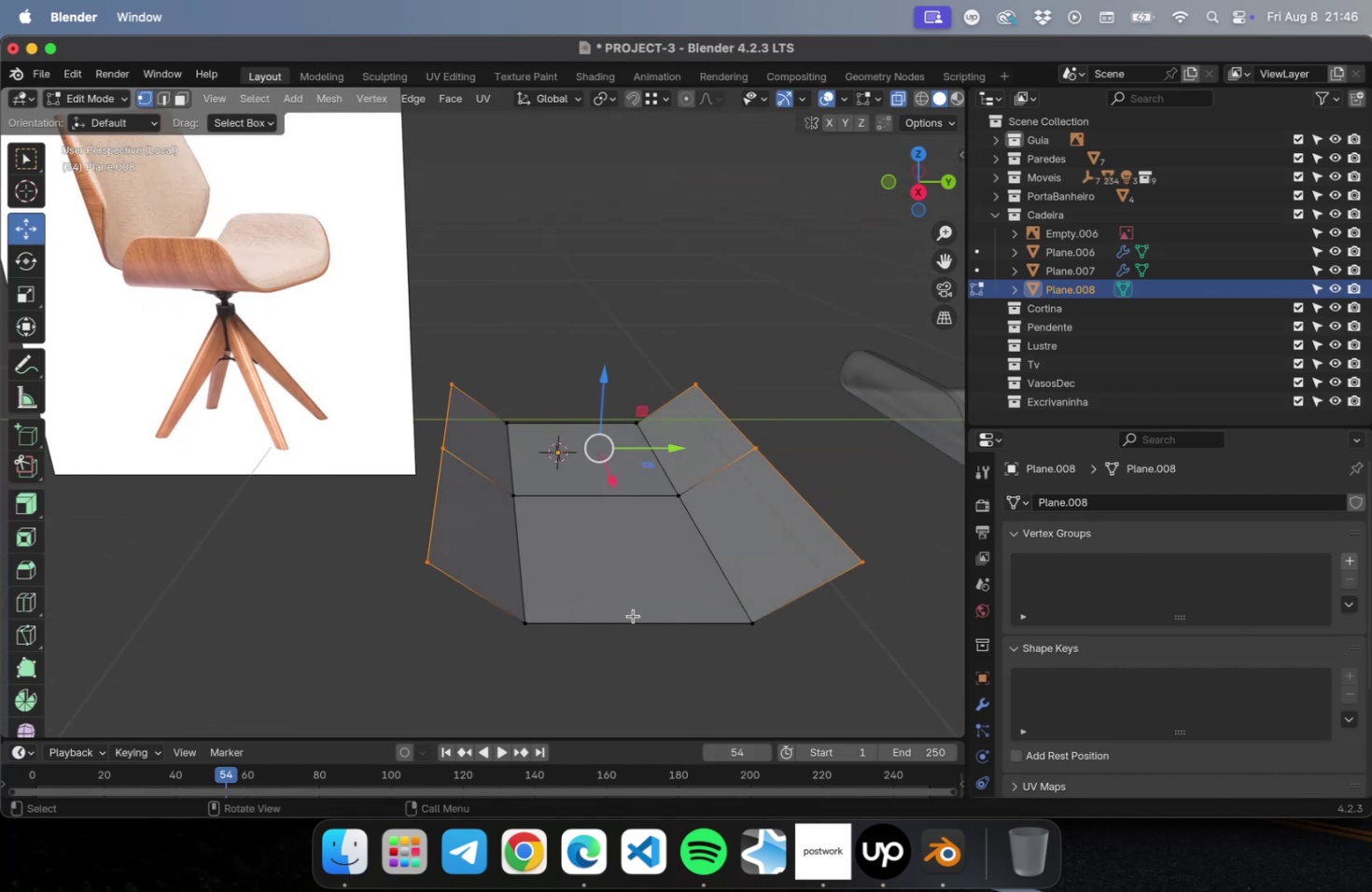 
key(Meta+CommandLeft)
 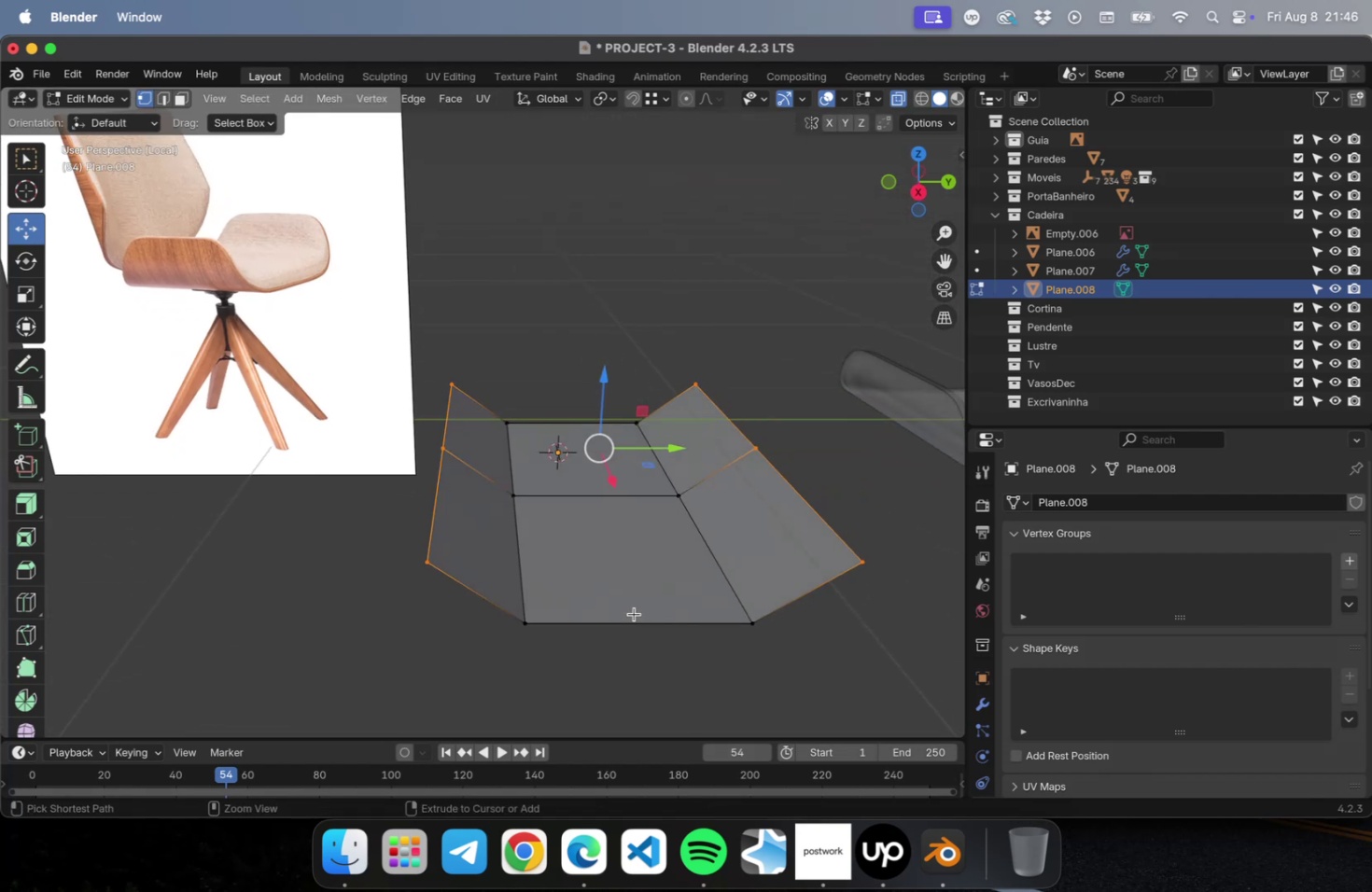 
key(Meta+R)
 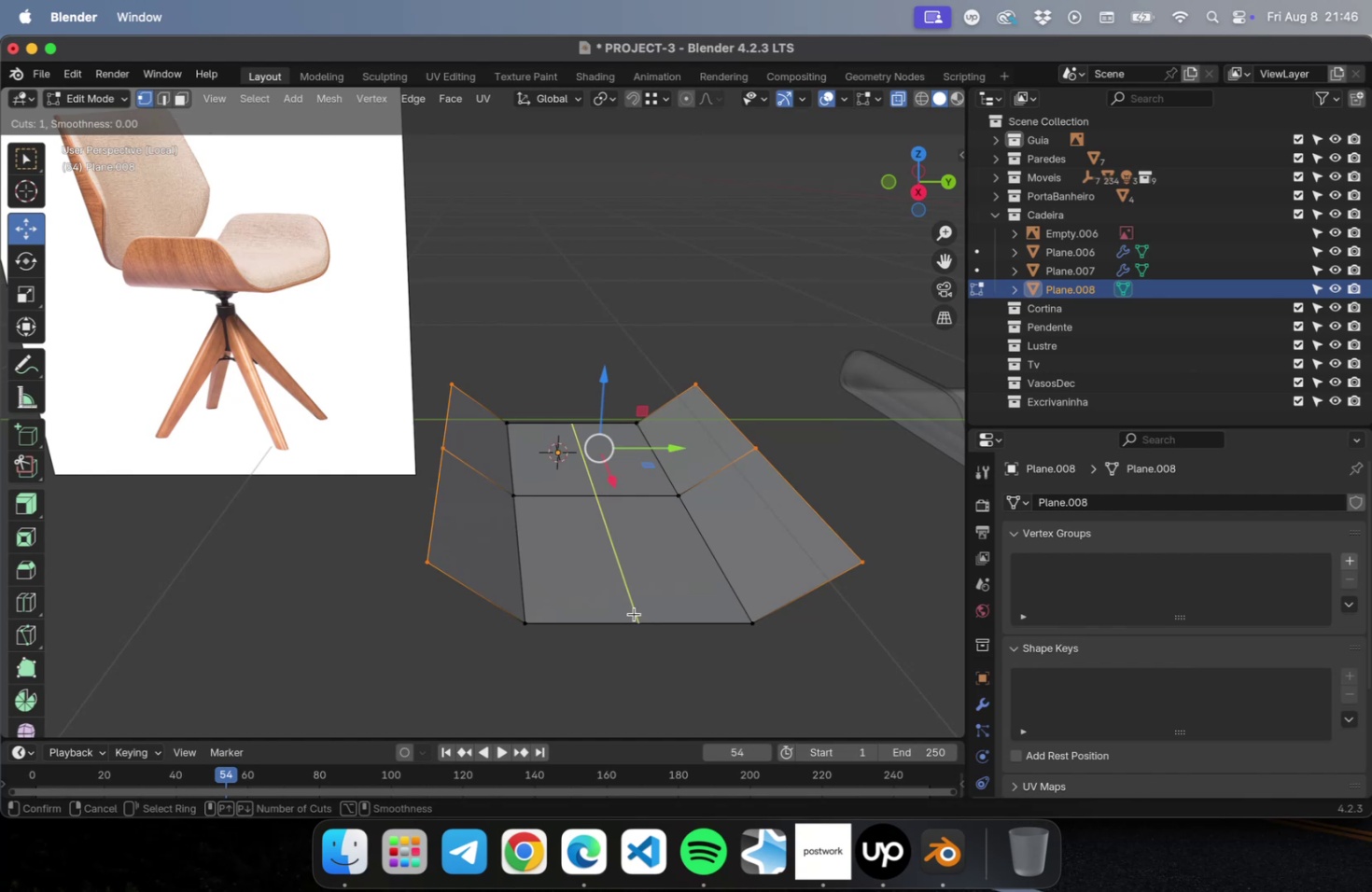 
left_click([634, 613])
 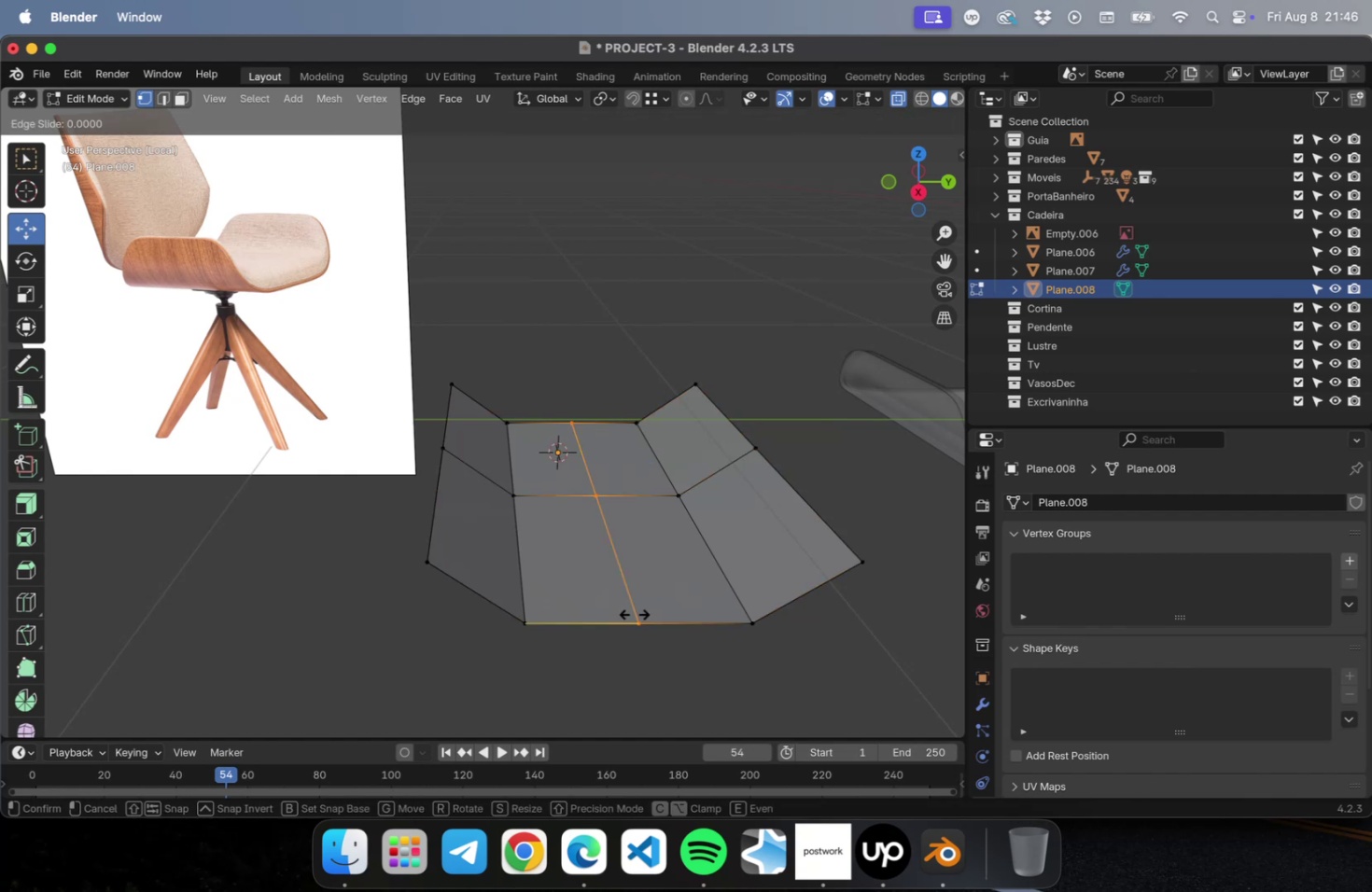 
key(Escape)
 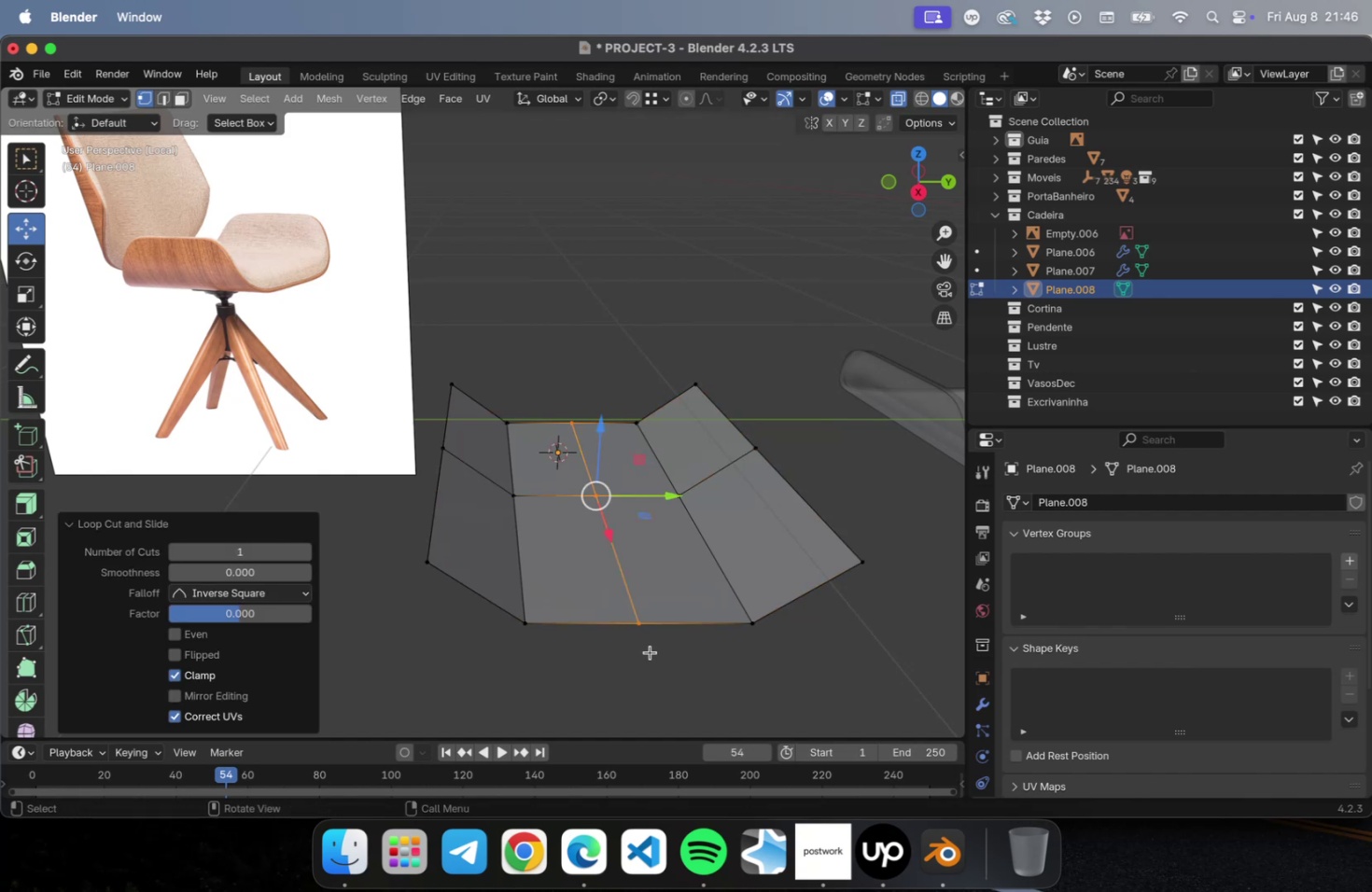 
key(NumLock)
 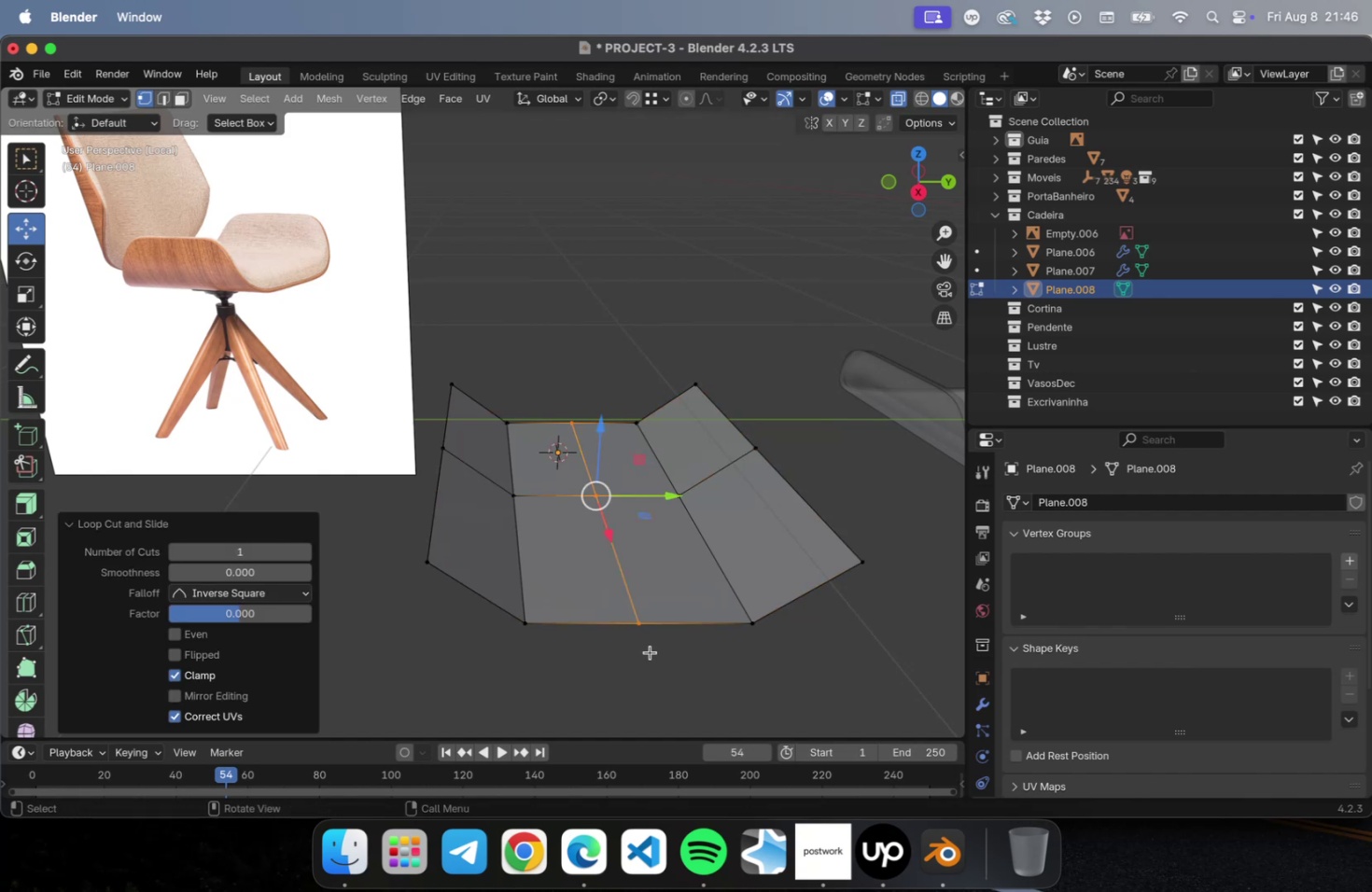 
key(NumpadEnter)
 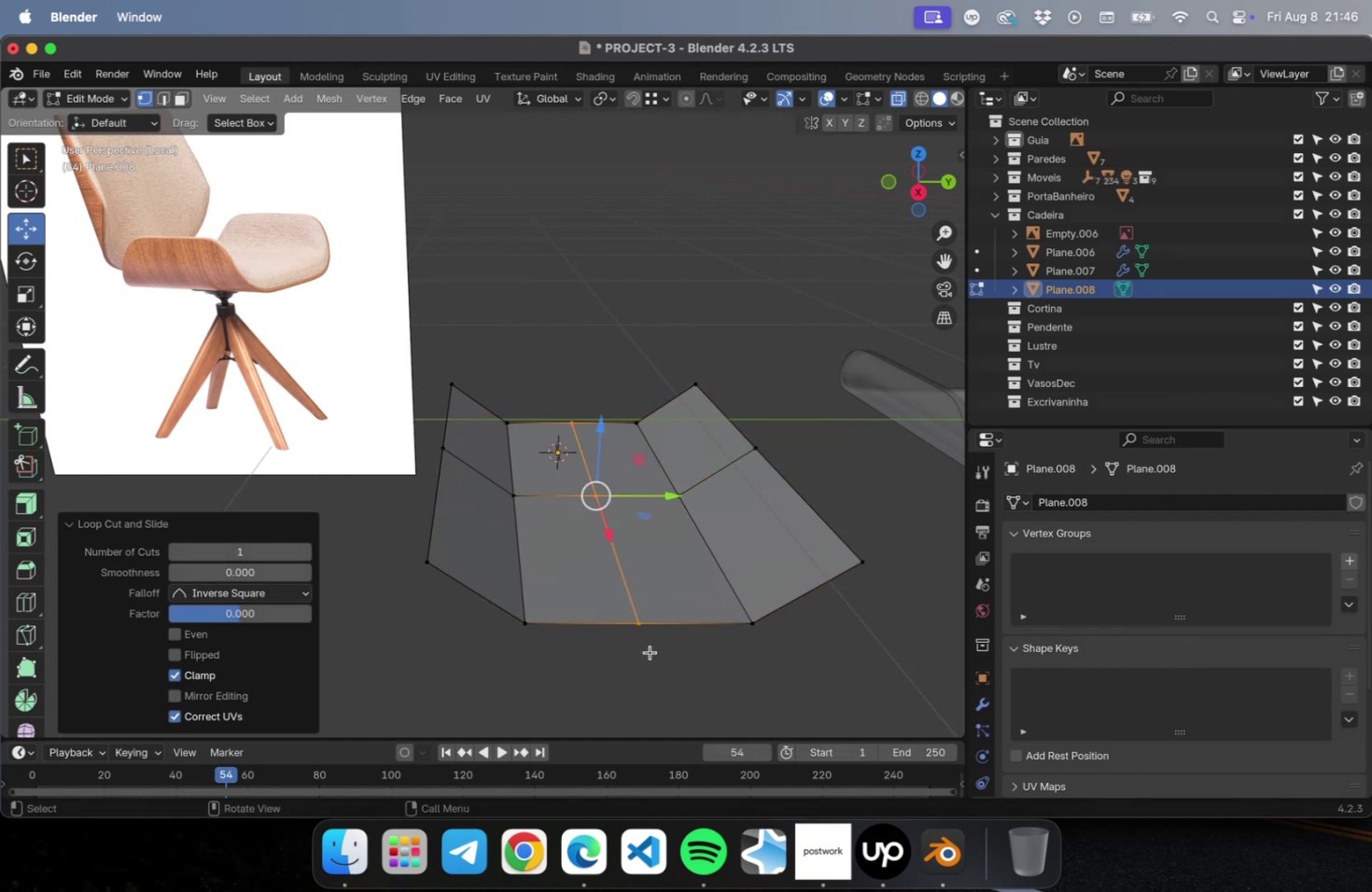 
key(NumLock)
 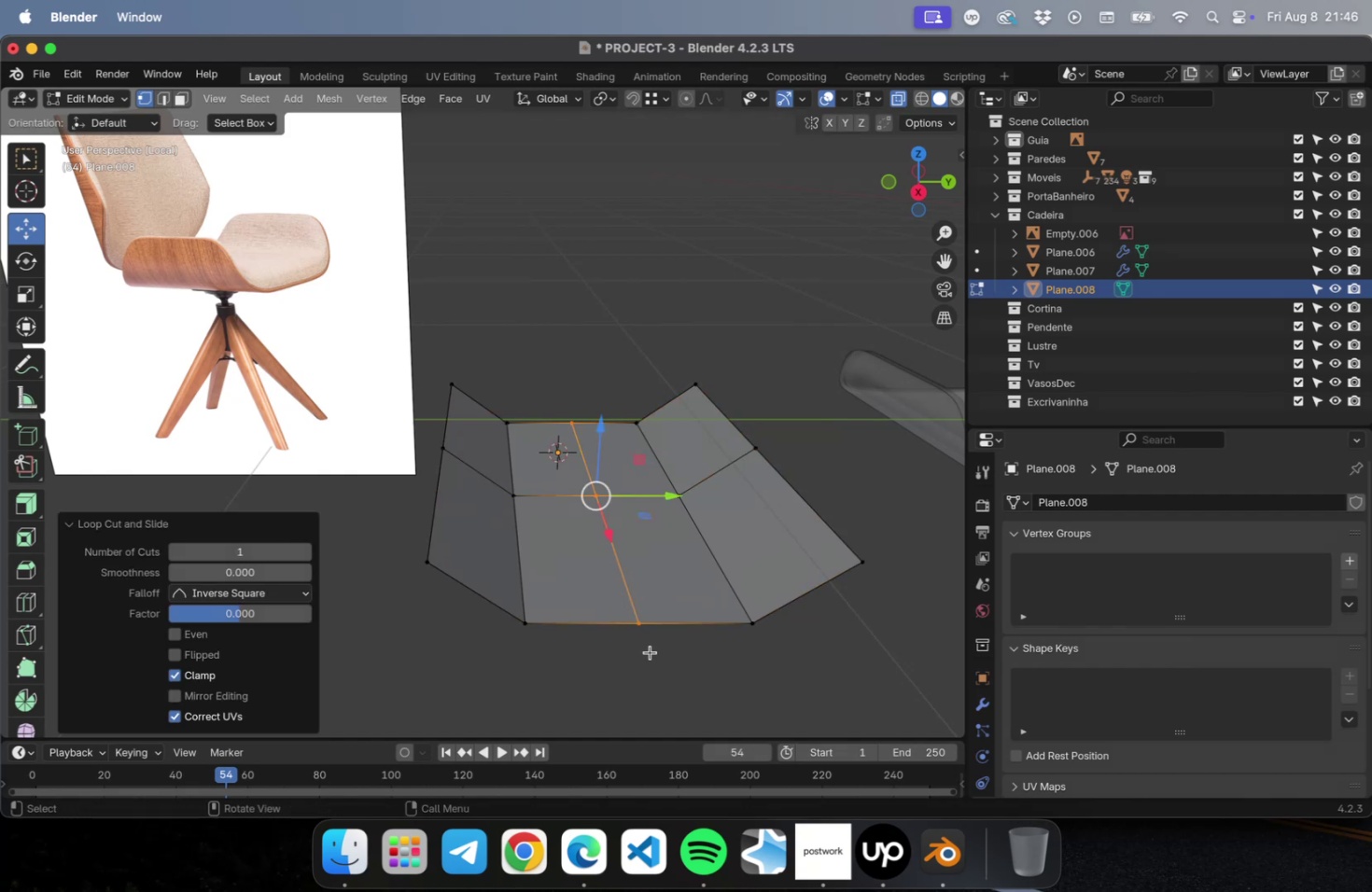 
key(Numpad3)
 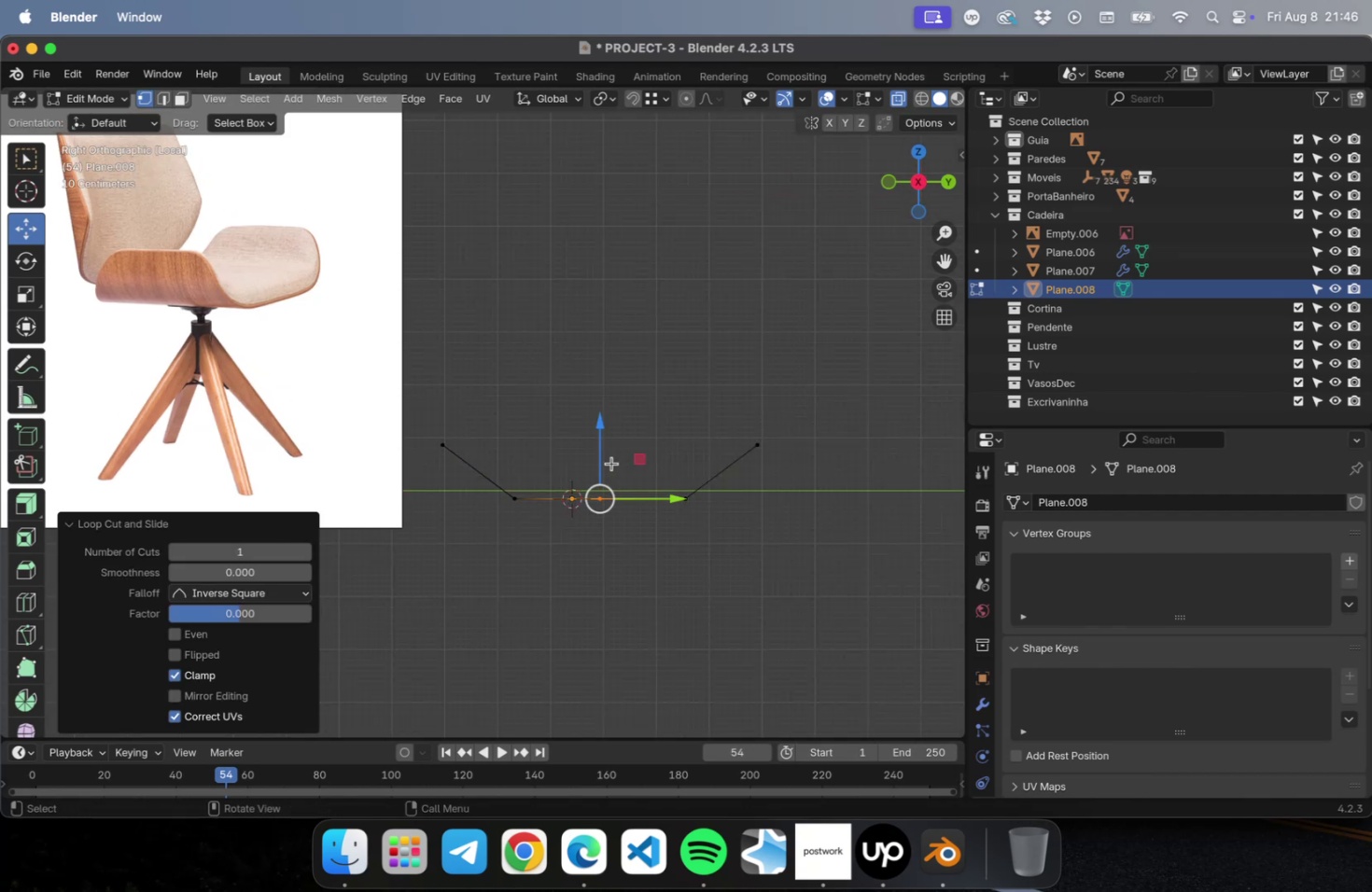 
left_click_drag(start_coordinate=[596, 435], to_coordinate=[596, 448])
 